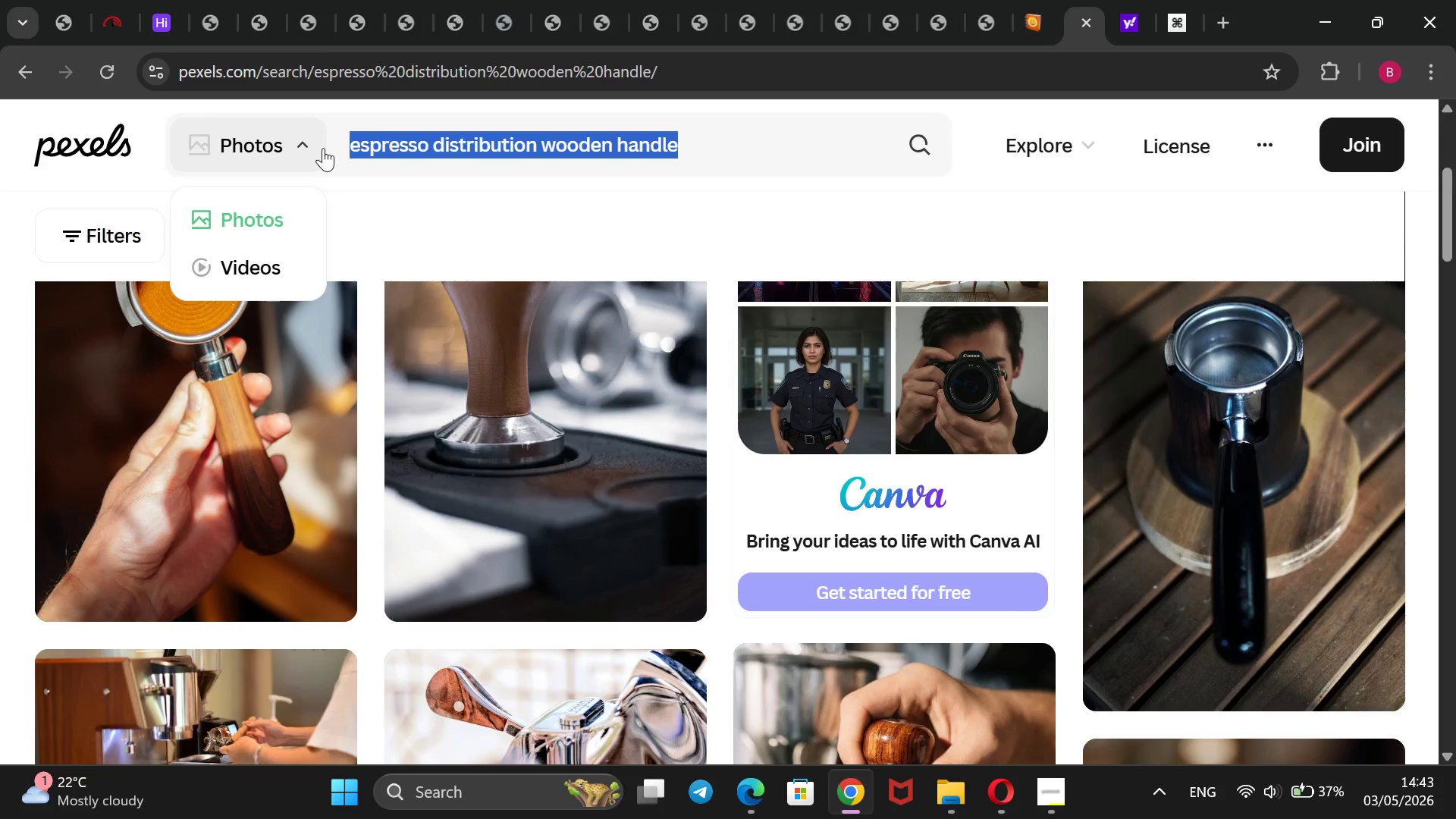 
key(Backspace)
type(gooseneck kettle matte black marble kitchen)
 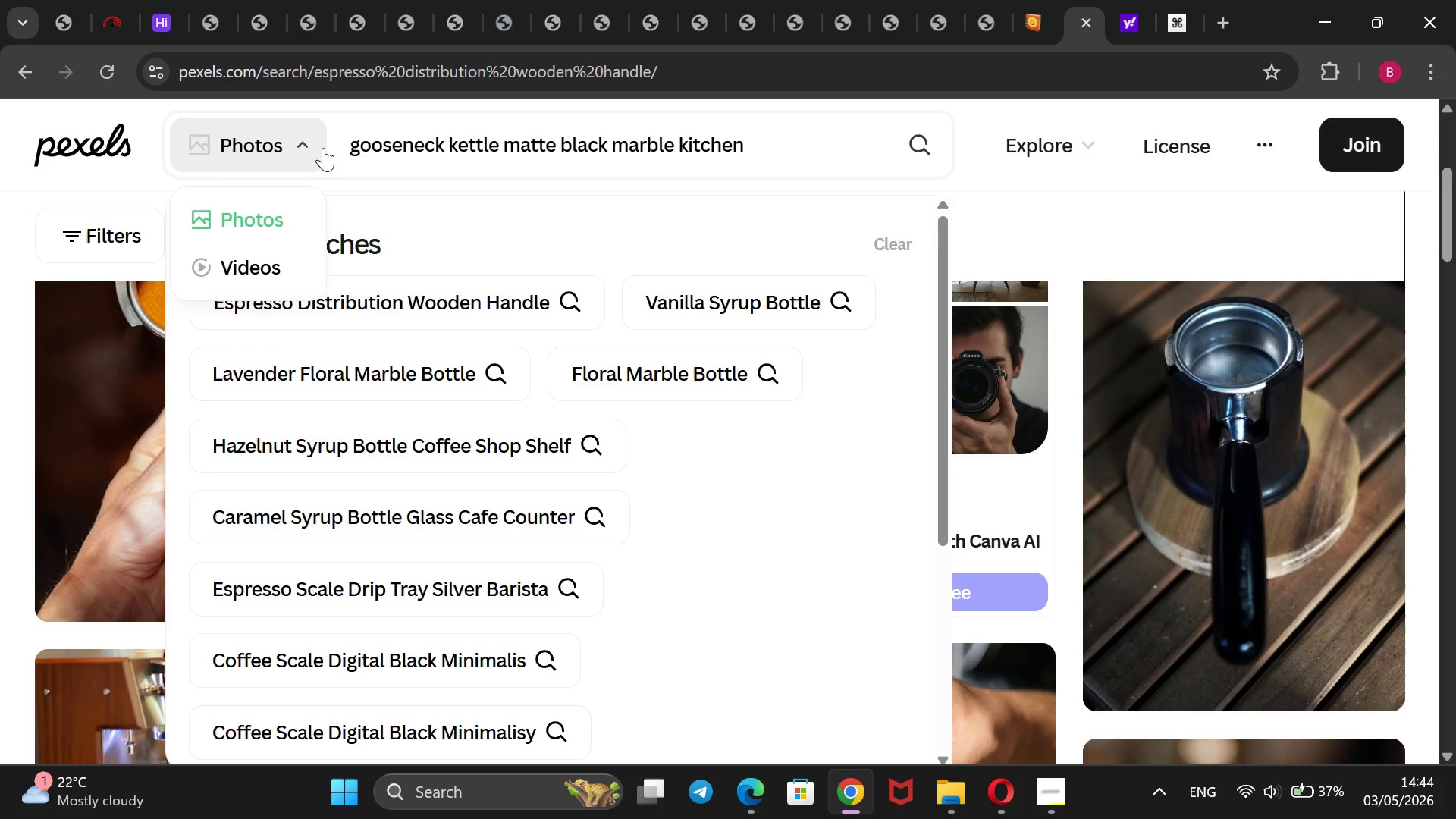 
key(Enter)
 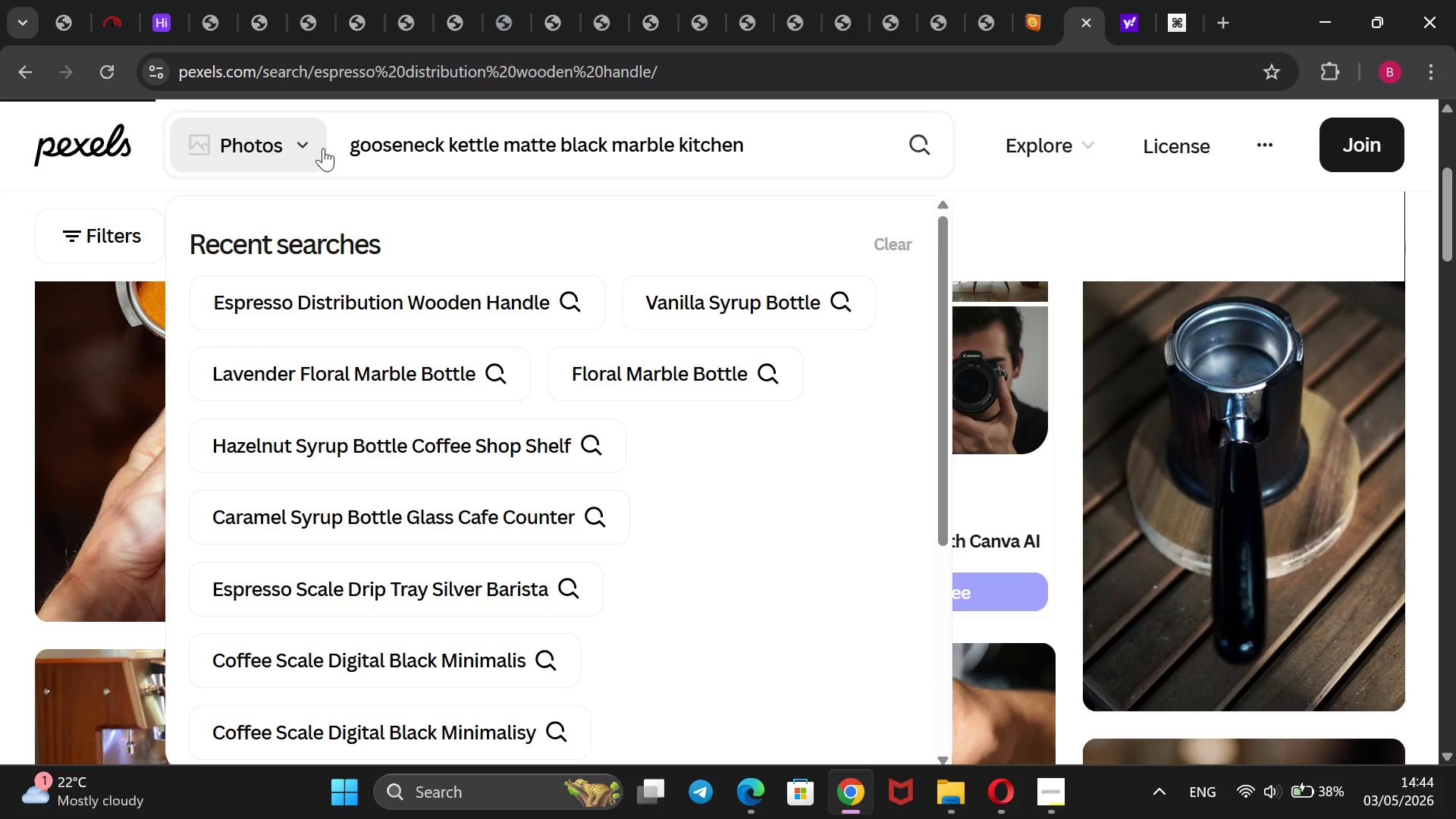 
key(Enter)
 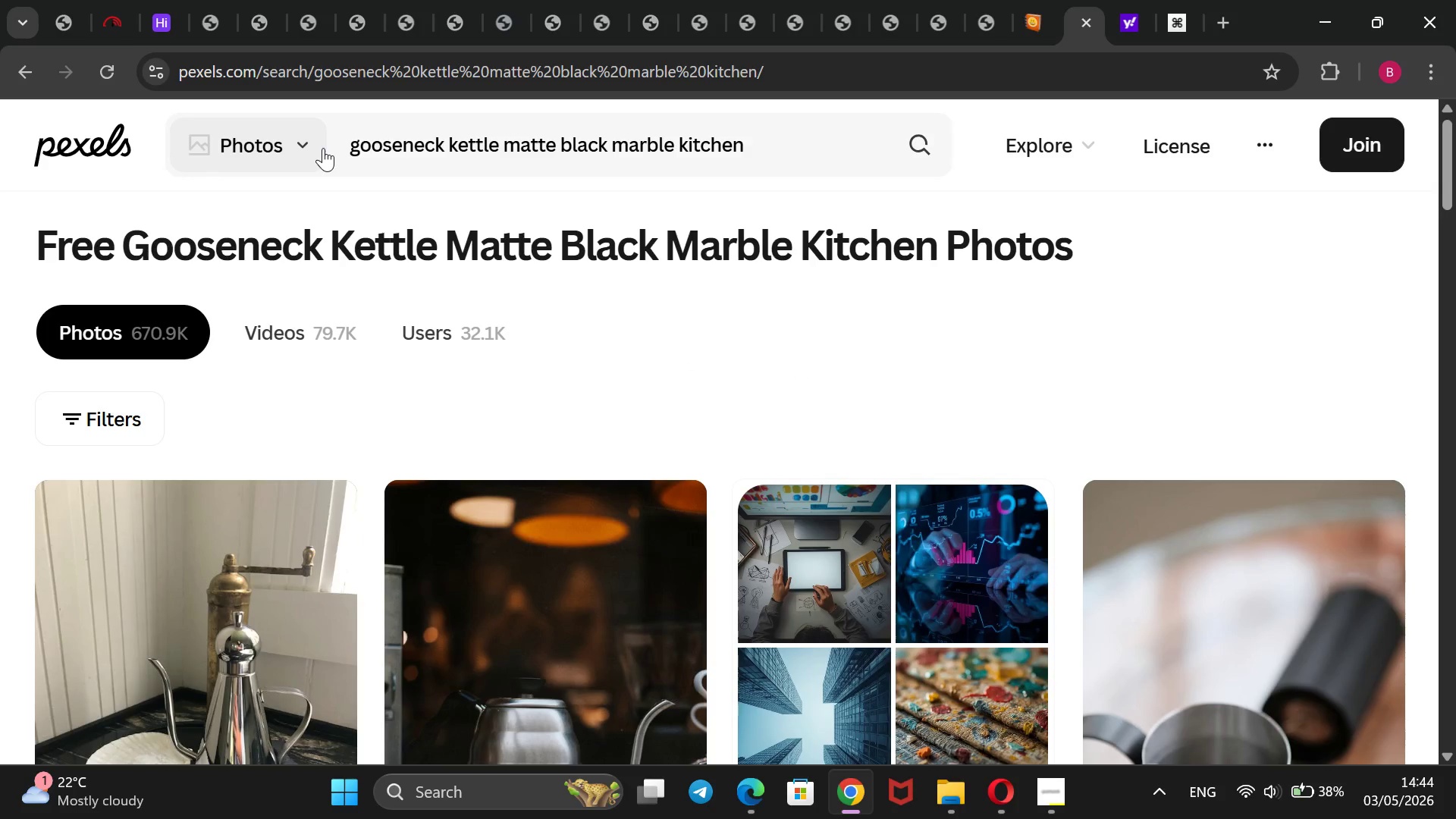 
scroll: coordinate [459, 229], scroll_direction: down, amount: 8.0
 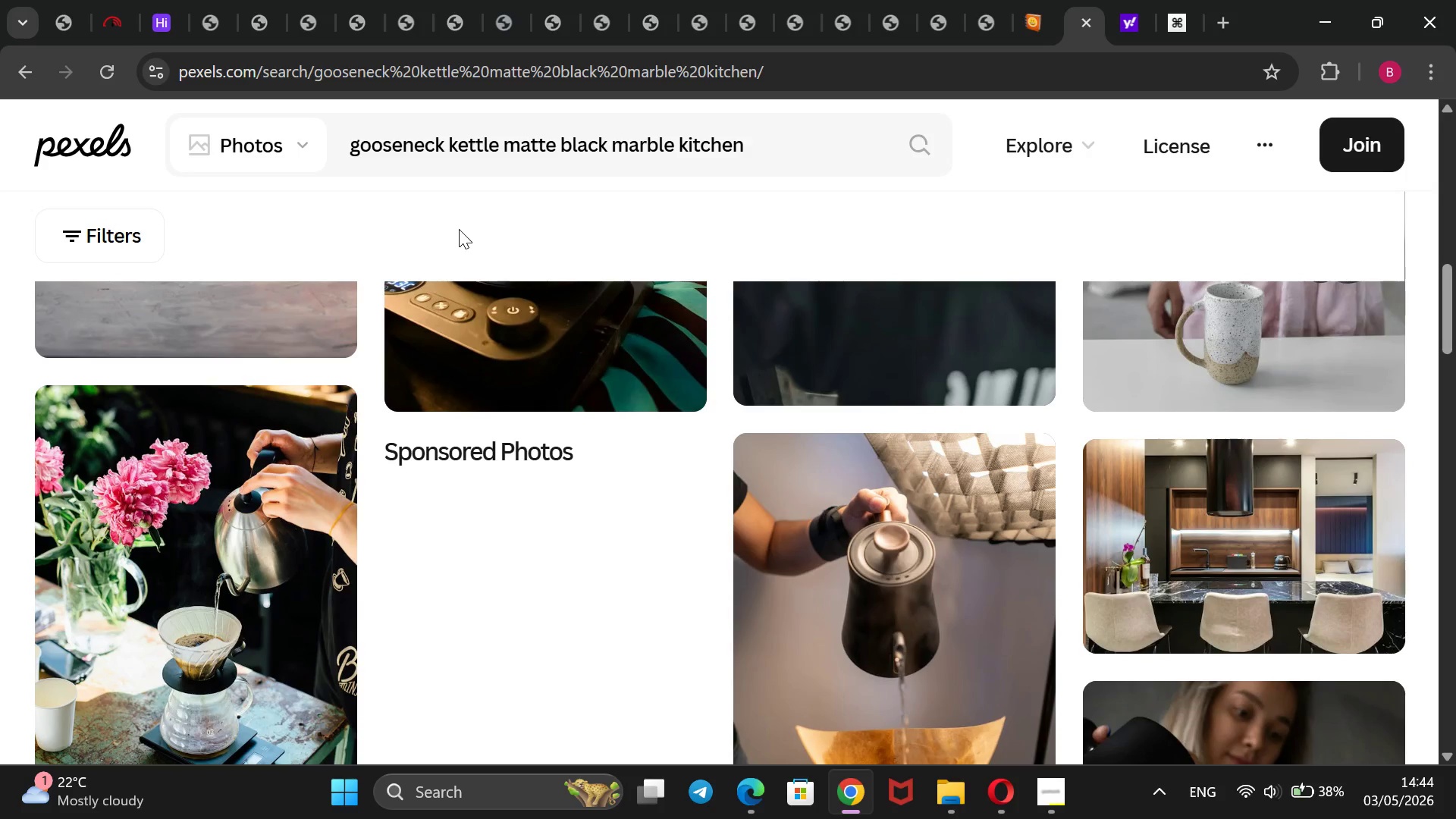 
scroll: coordinate [459, 229], scroll_direction: none, amount: 0.0
 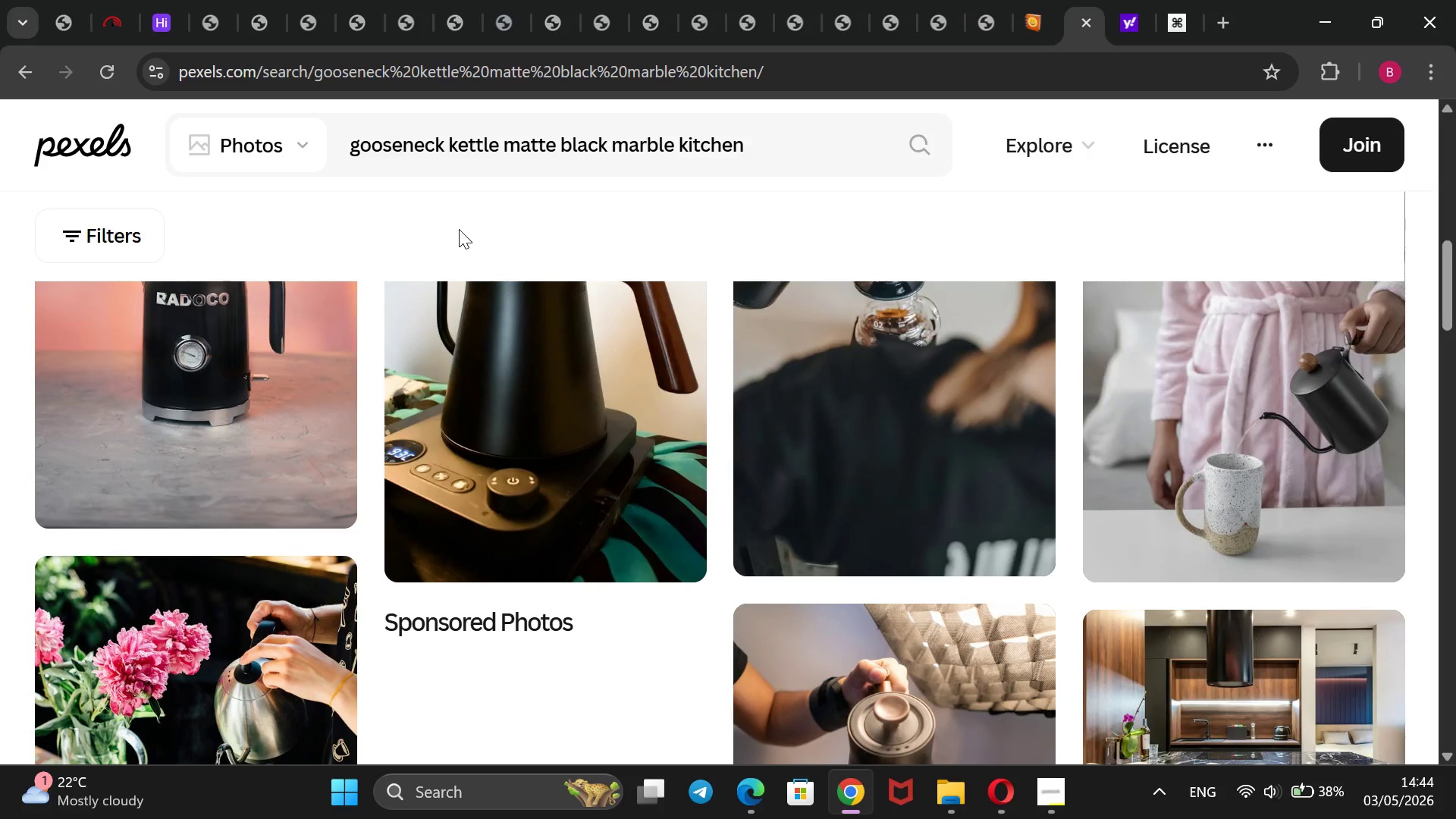 
scroll: coordinate [459, 229], scroll_direction: up, amount: 7.0
 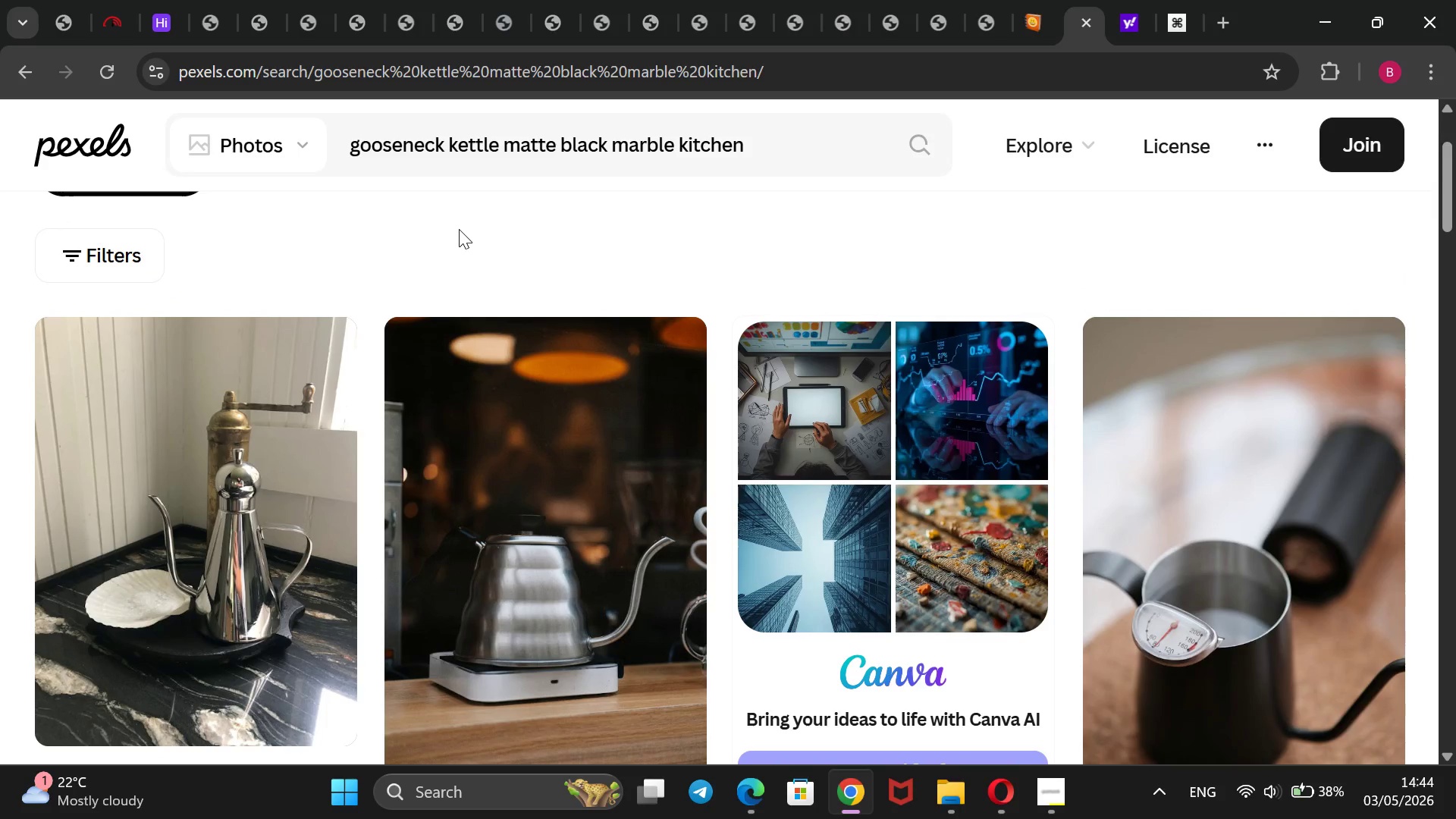 
scroll: coordinate [459, 229], scroll_direction: down, amount: 5.0
 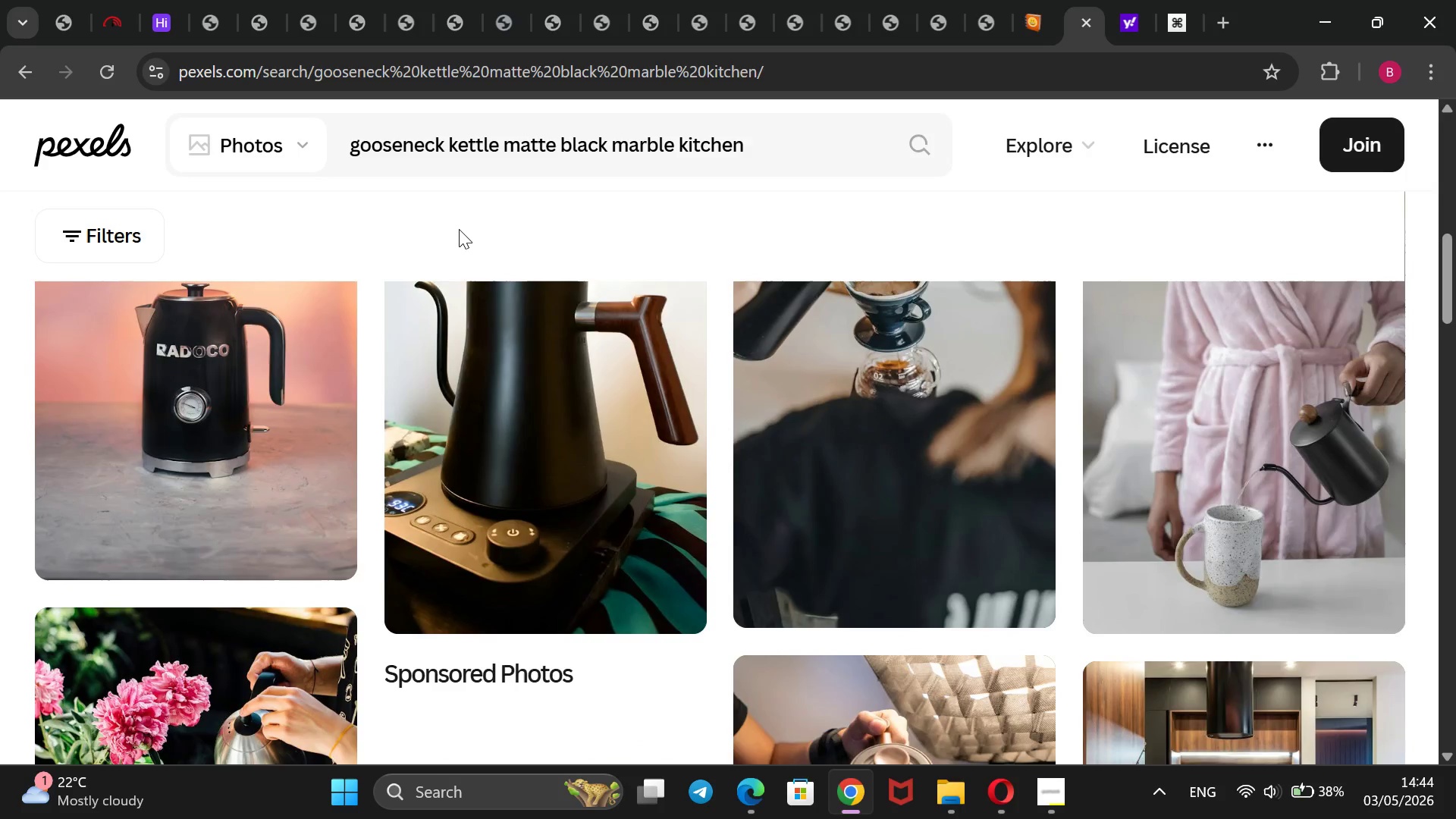 
scroll: coordinate [459, 229], scroll_direction: none, amount: 0.0
 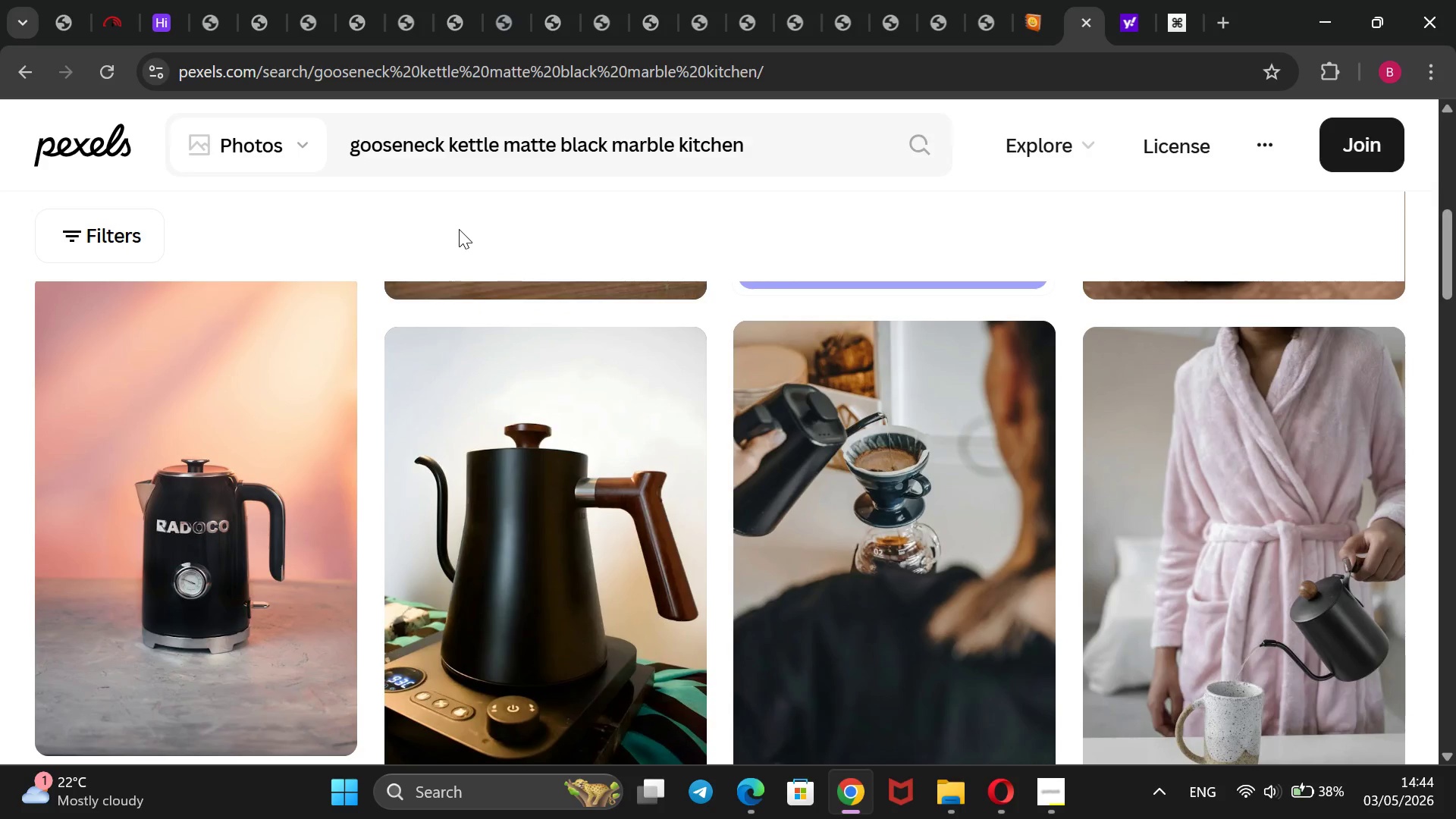 
scroll: coordinate [459, 229], scroll_direction: down, amount: 5.0
 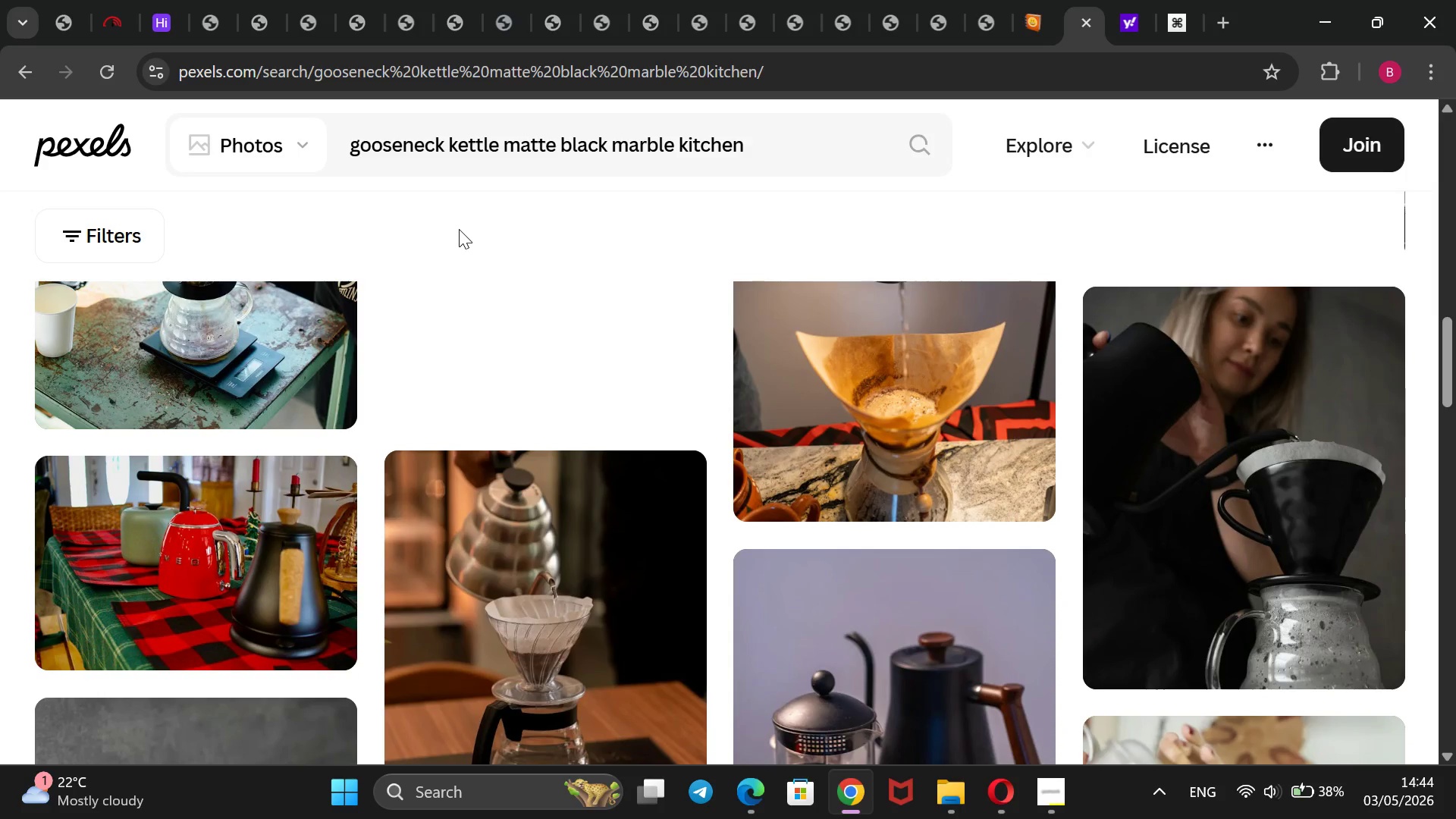 
scroll: coordinate [459, 229], scroll_direction: up, amount: 6.0
 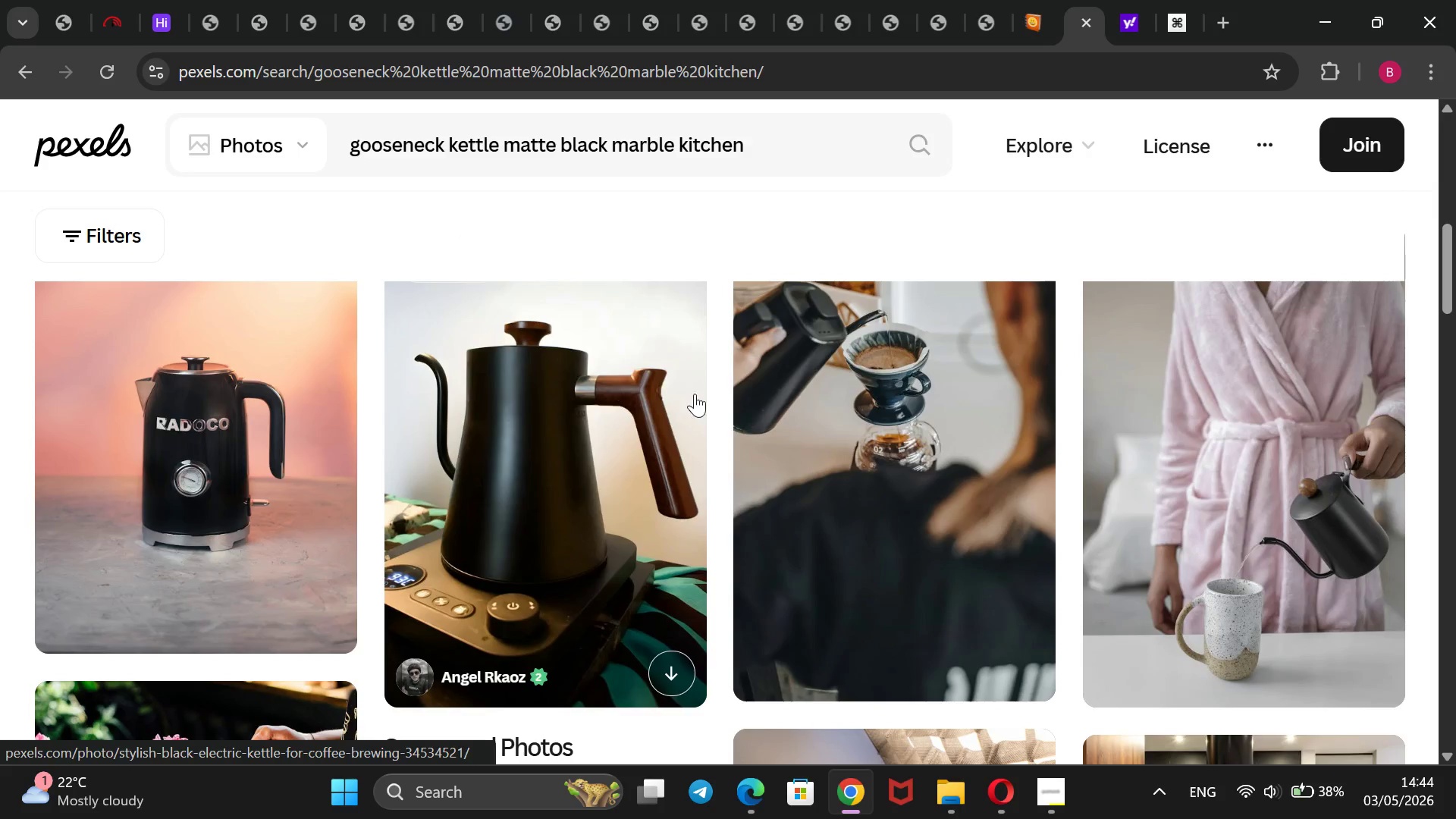 
wait(5.57)
 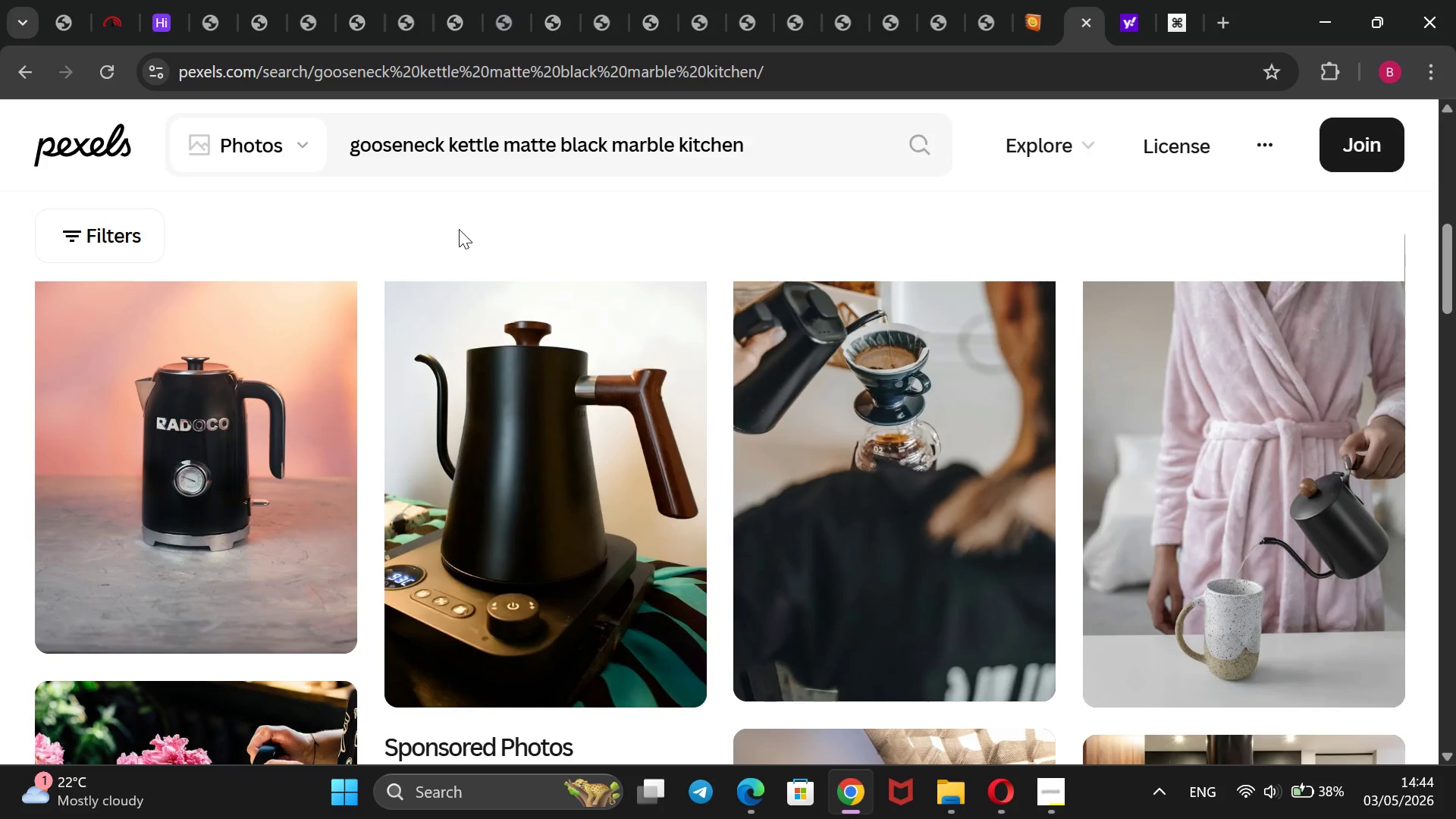 
right_click([779, 402])
 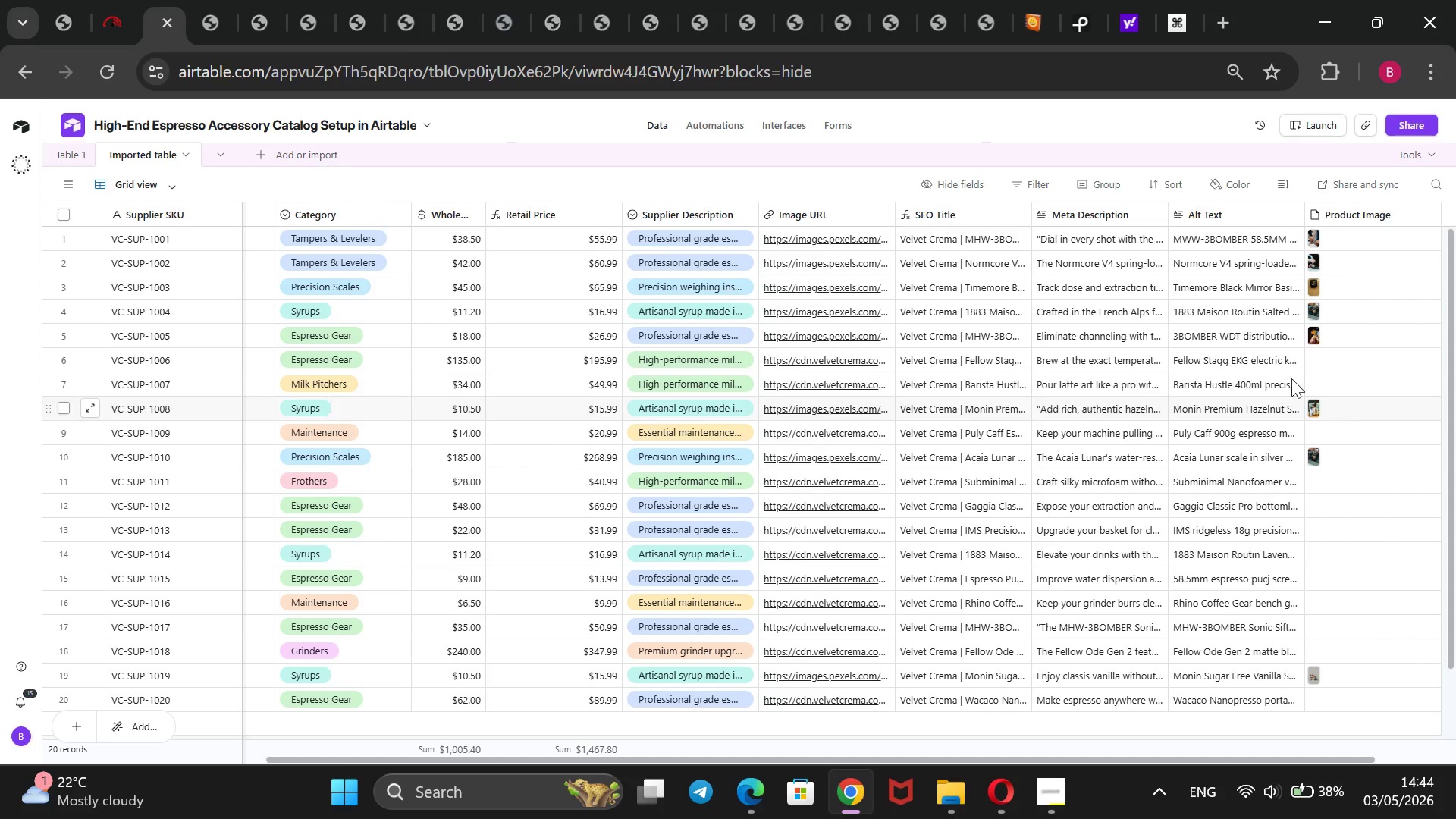 
wait(6.8)
 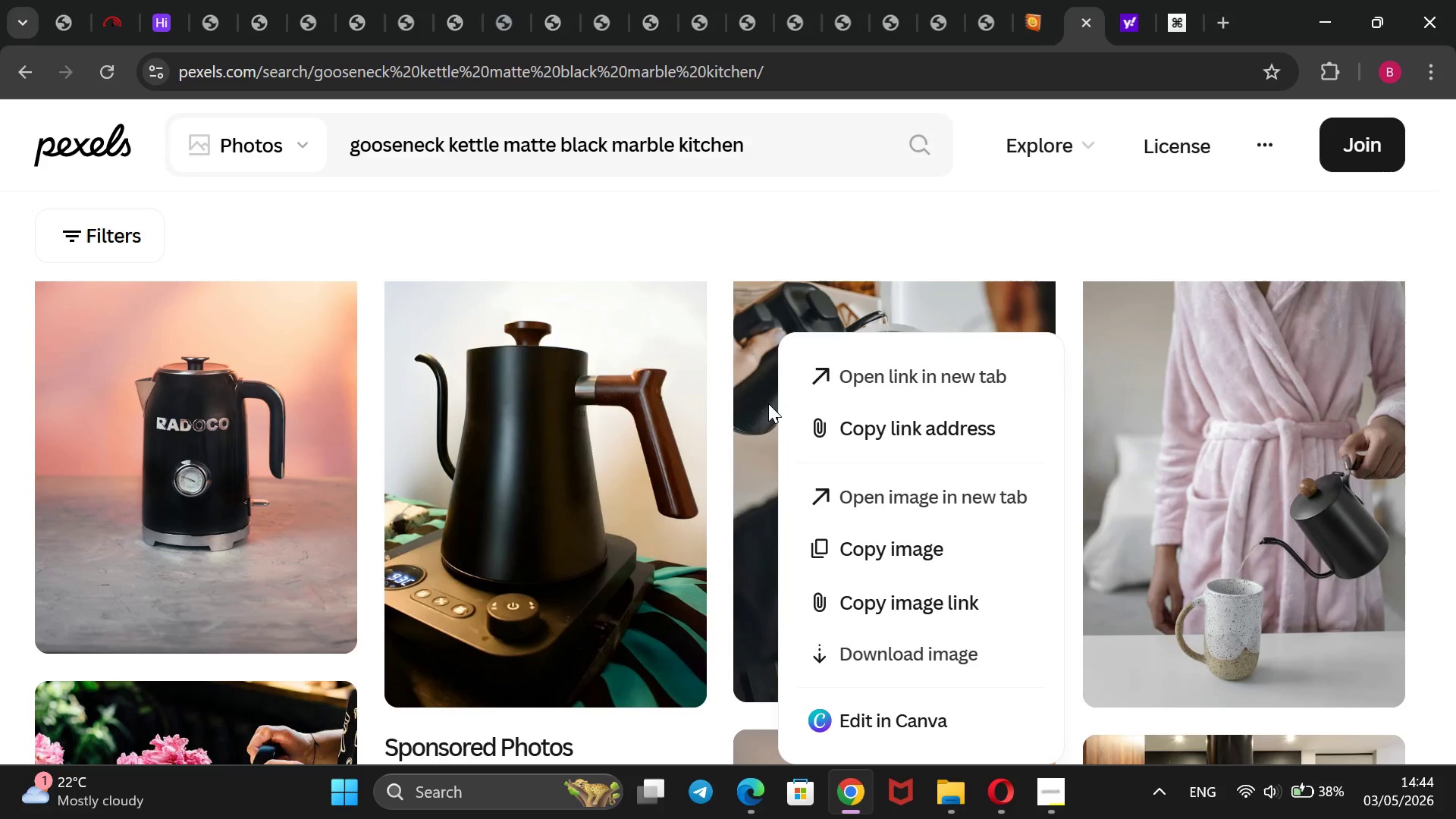 
left_click([1313, 361])
 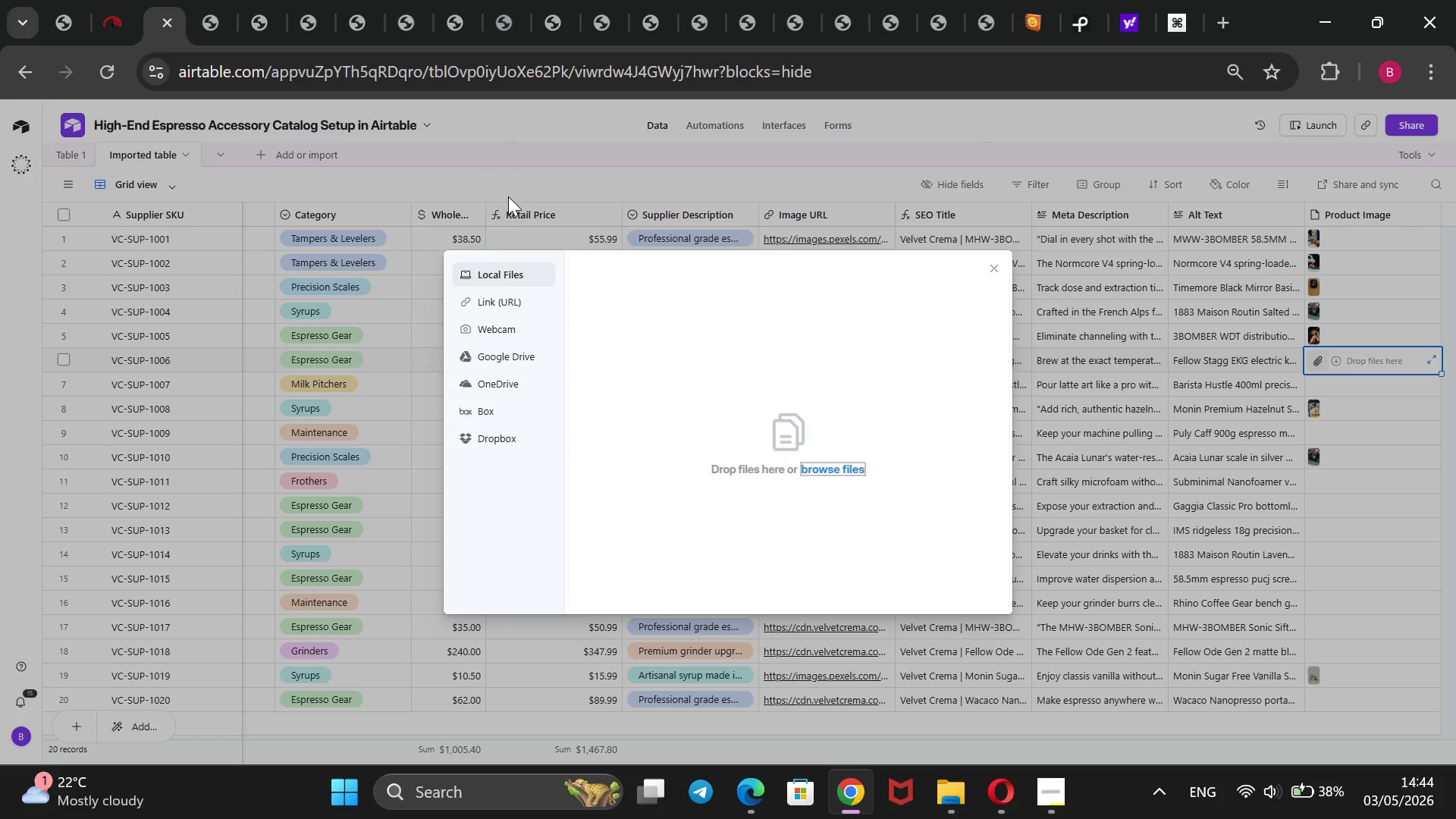 
left_click_drag(start_coordinate=[501, 297], to_coordinate=[506, 297])
 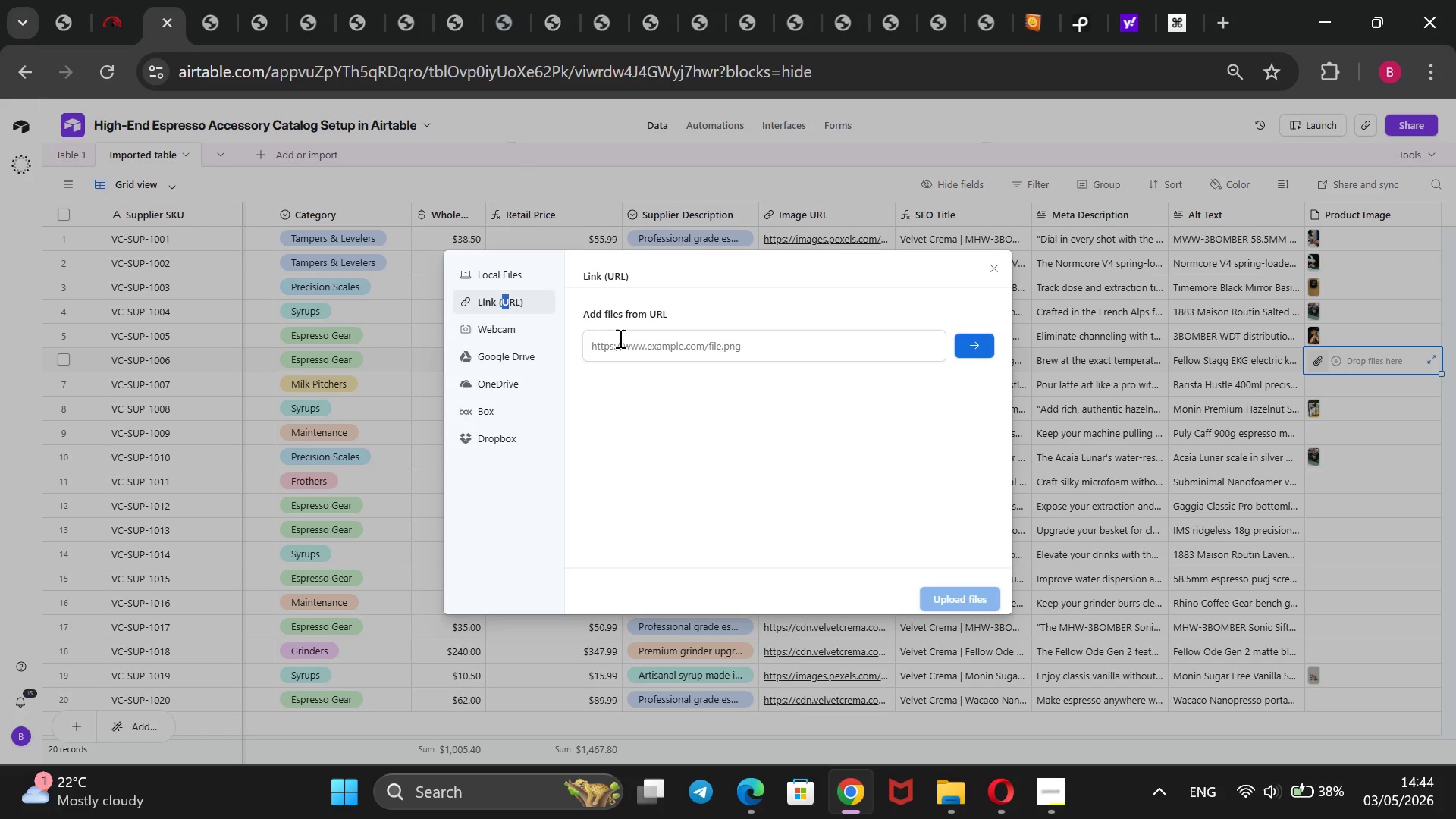 
left_click([619, 338])
 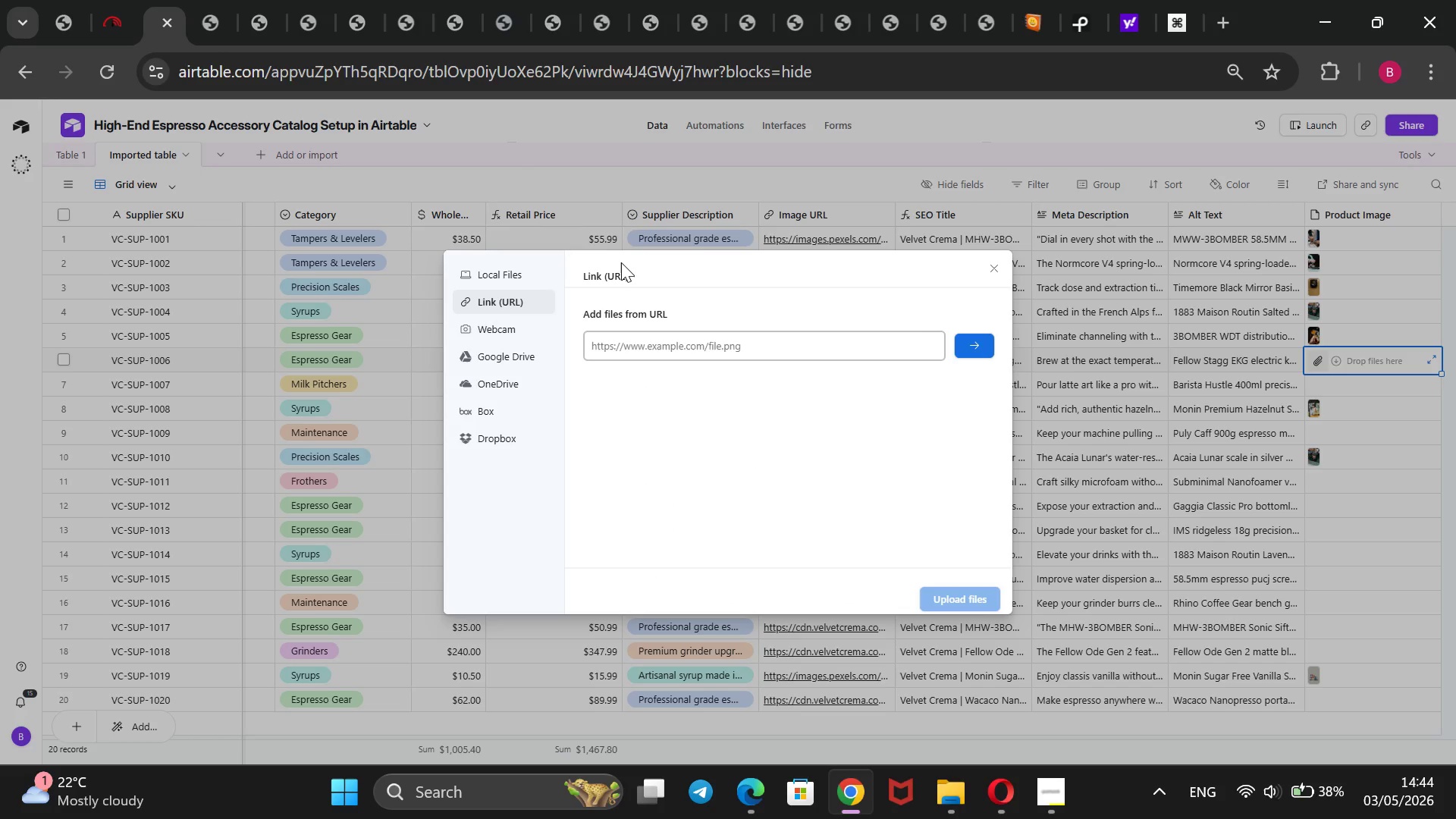 
key(Control+V)
 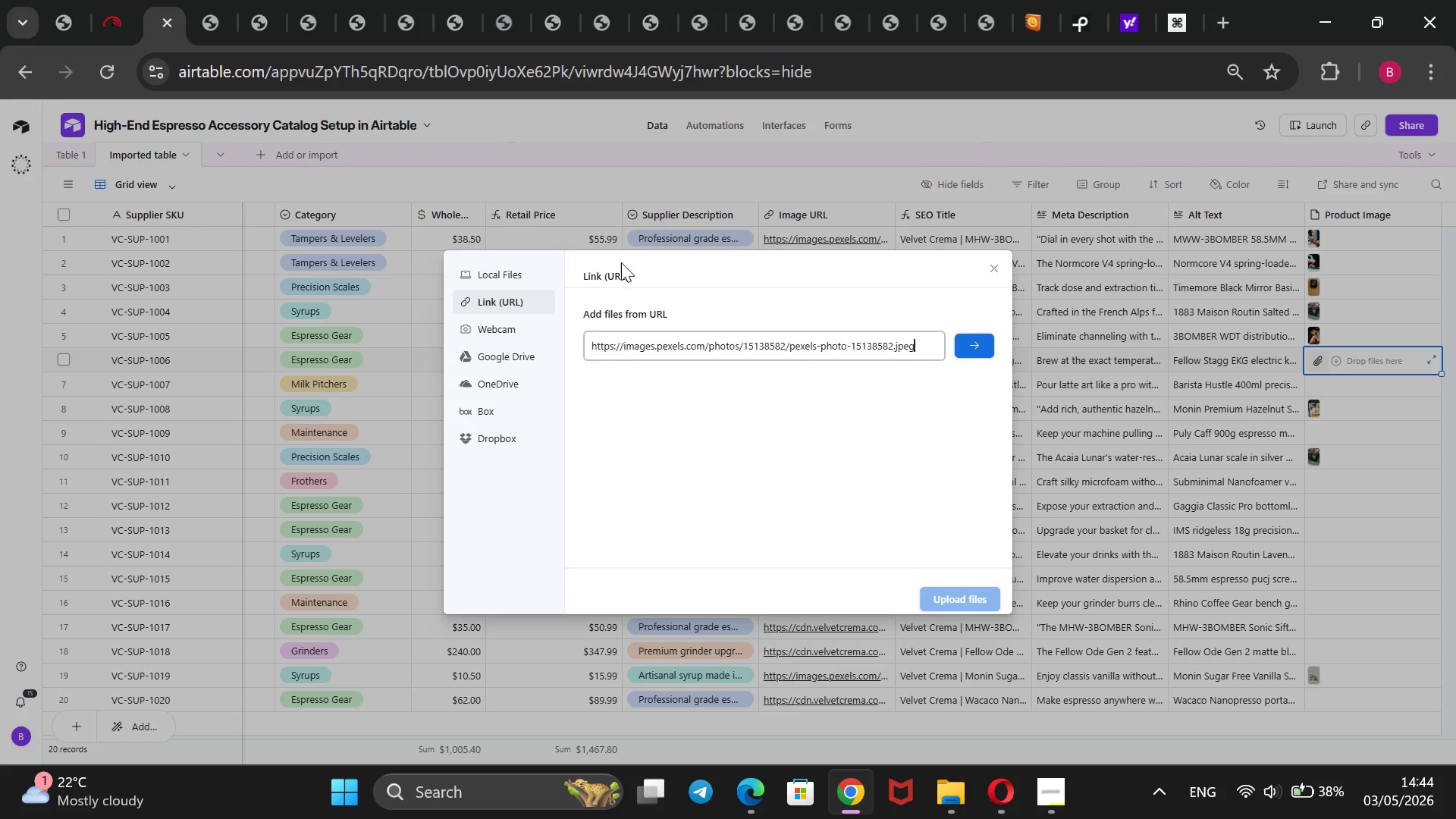 
key(Enter)
 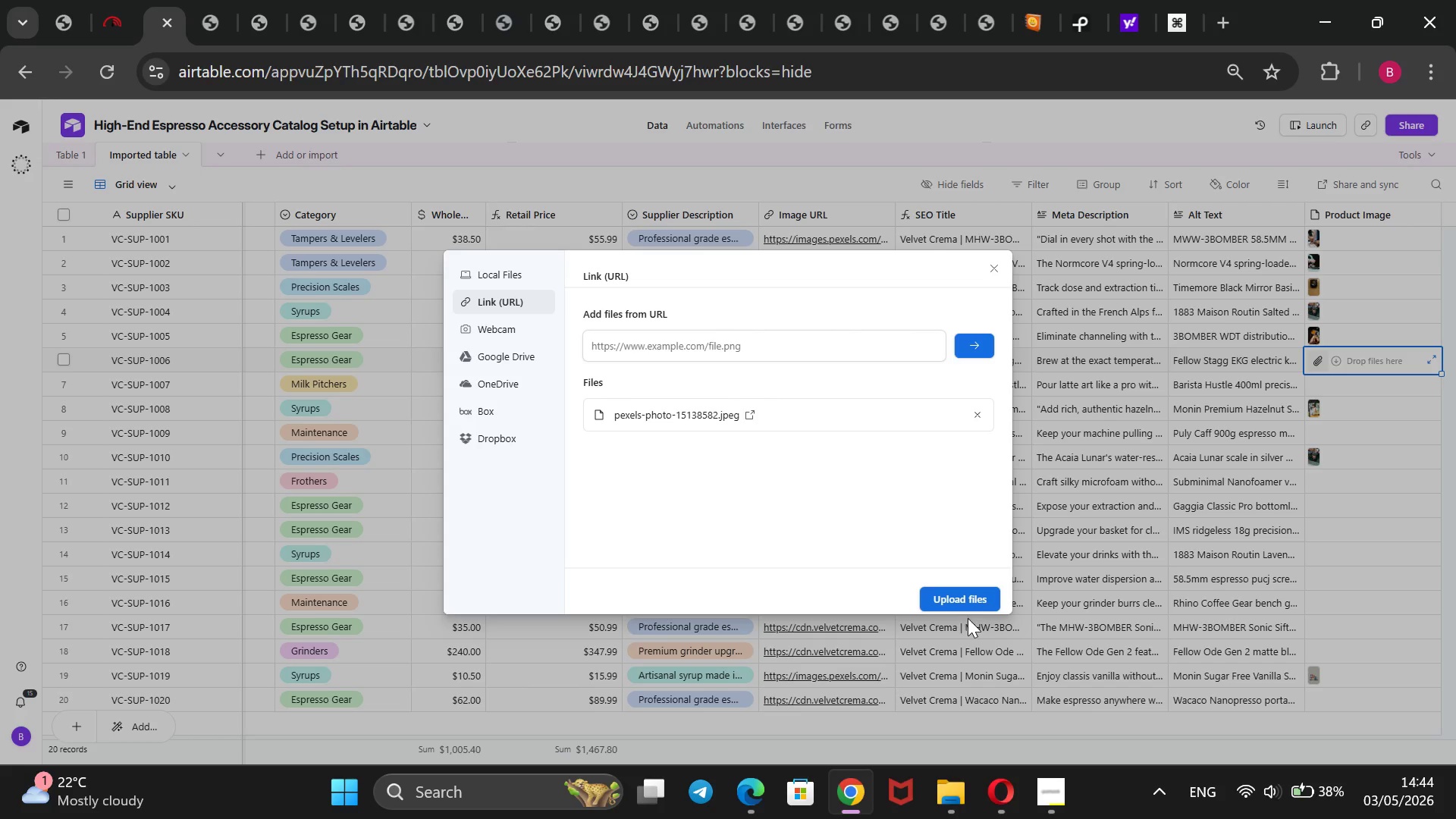 
left_click([969, 592])
 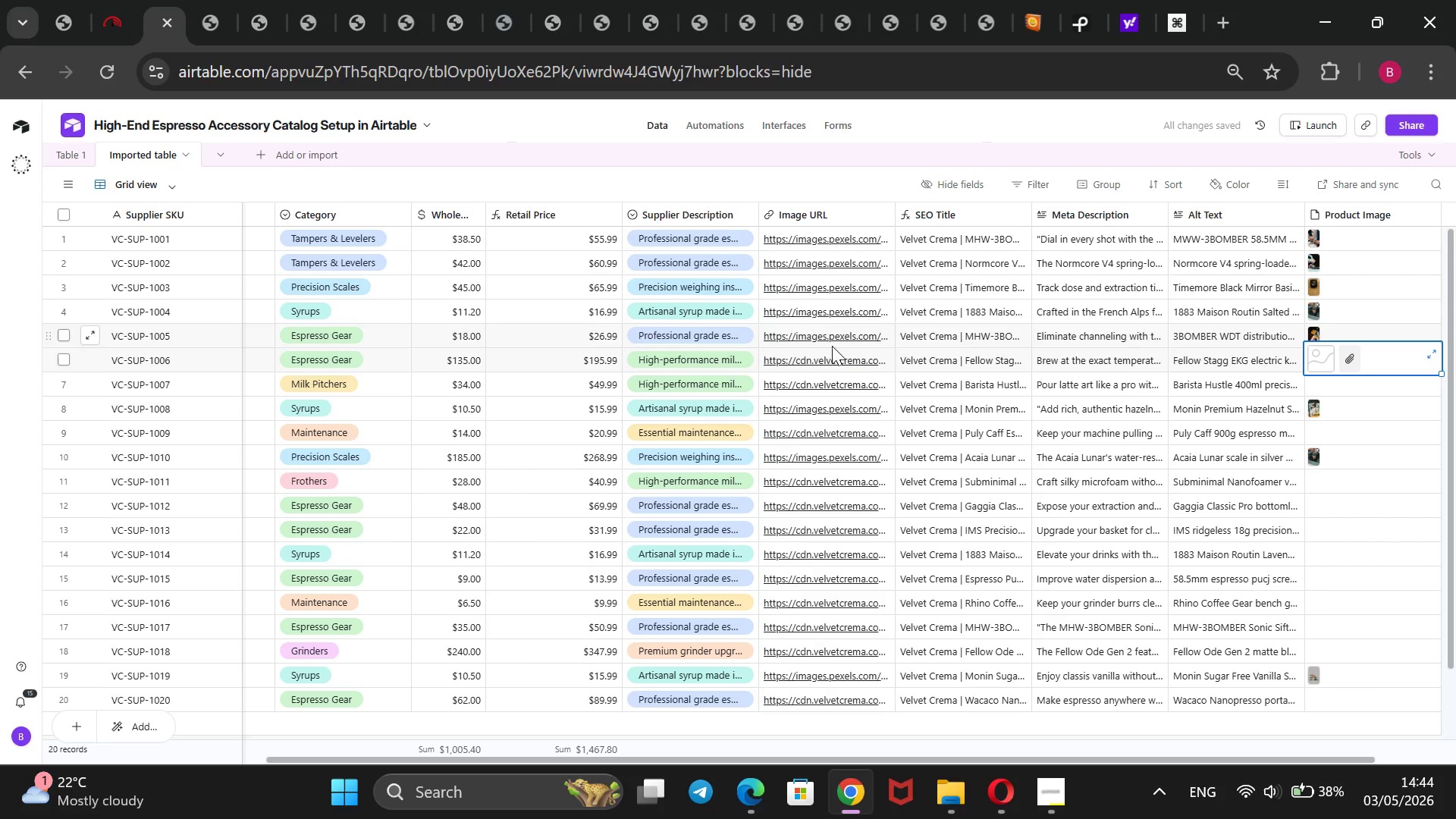 
double_click([829, 357])
 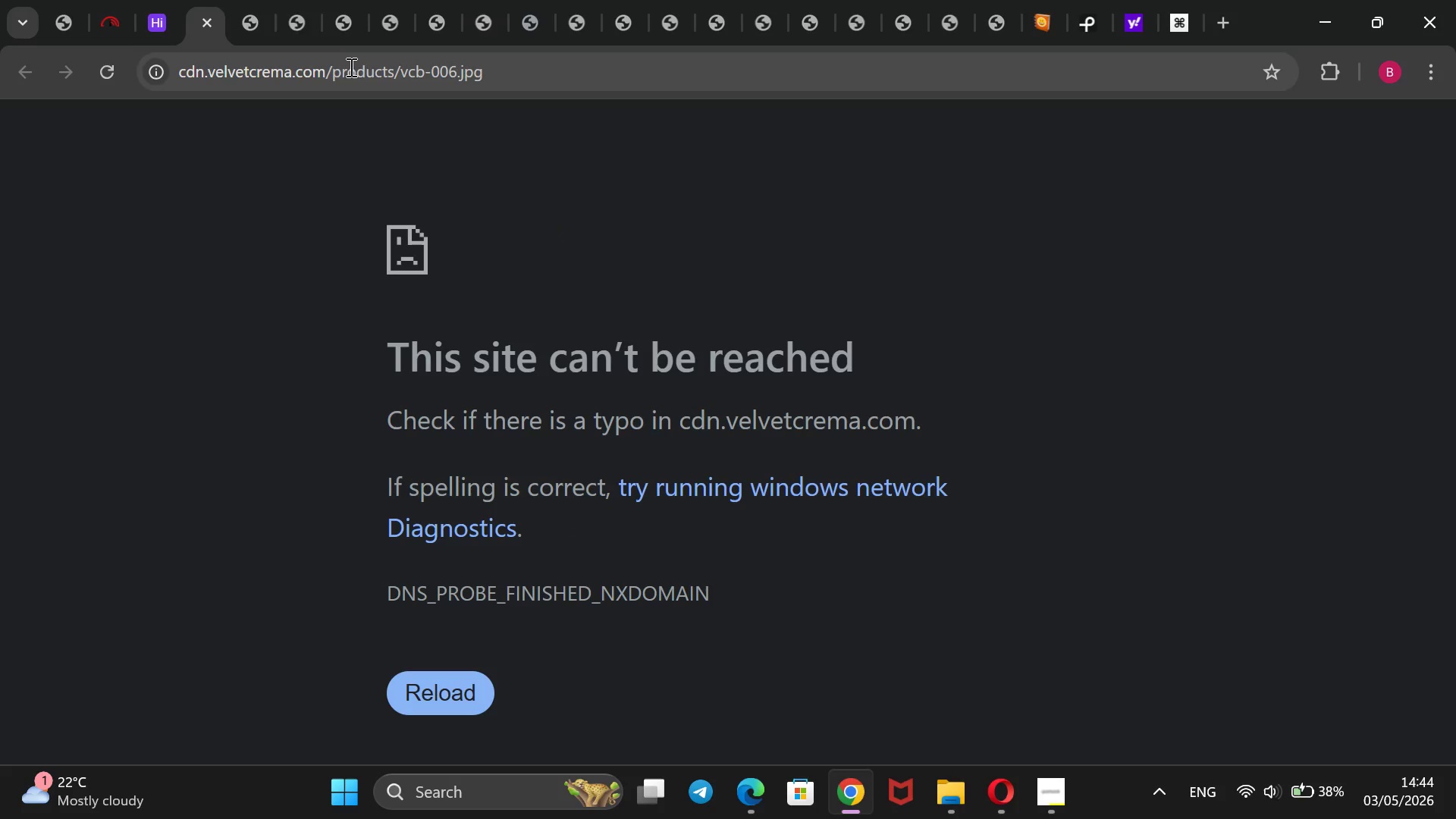 
left_click([156, 21])
 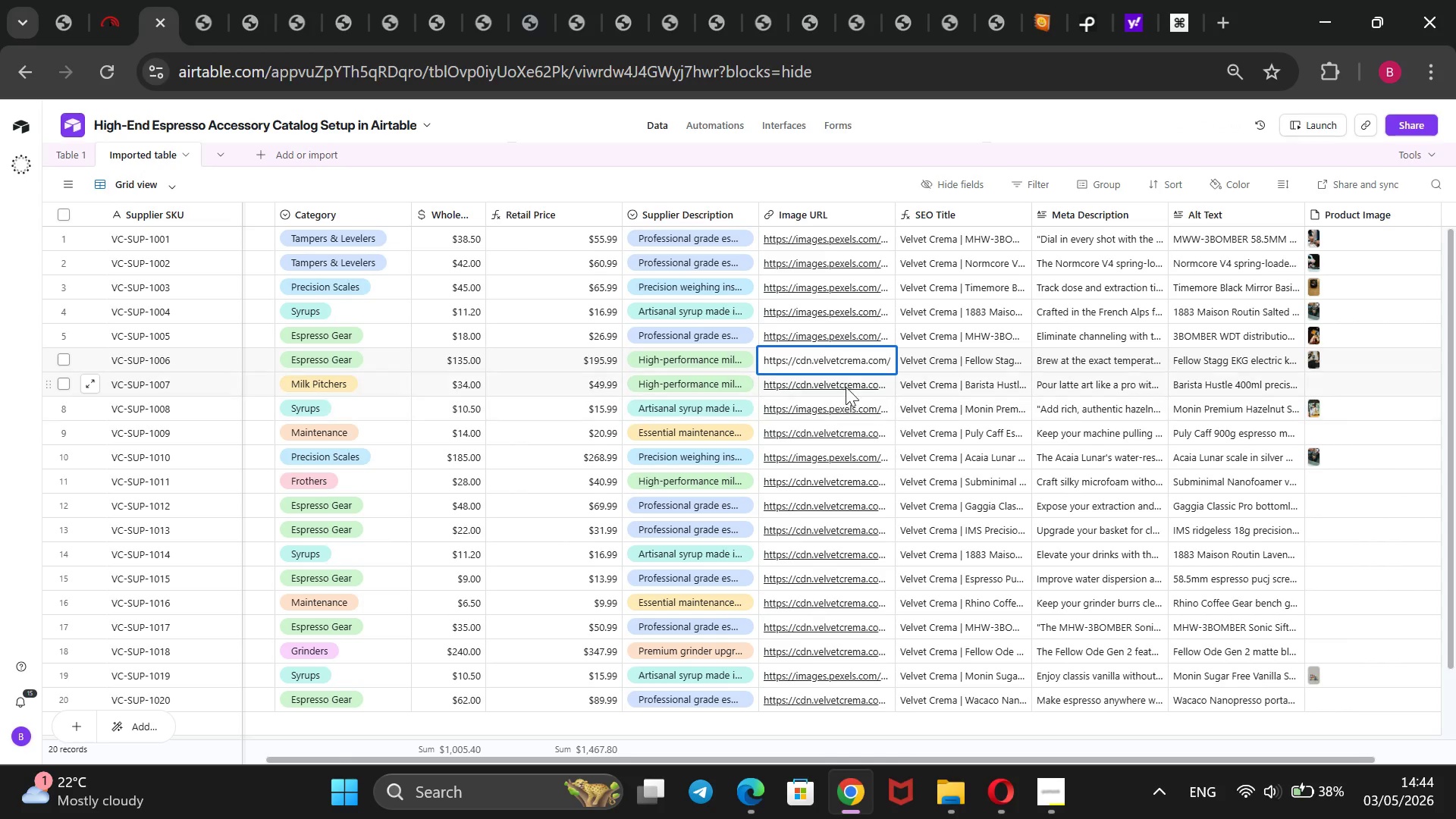 
left_click([861, 361])
 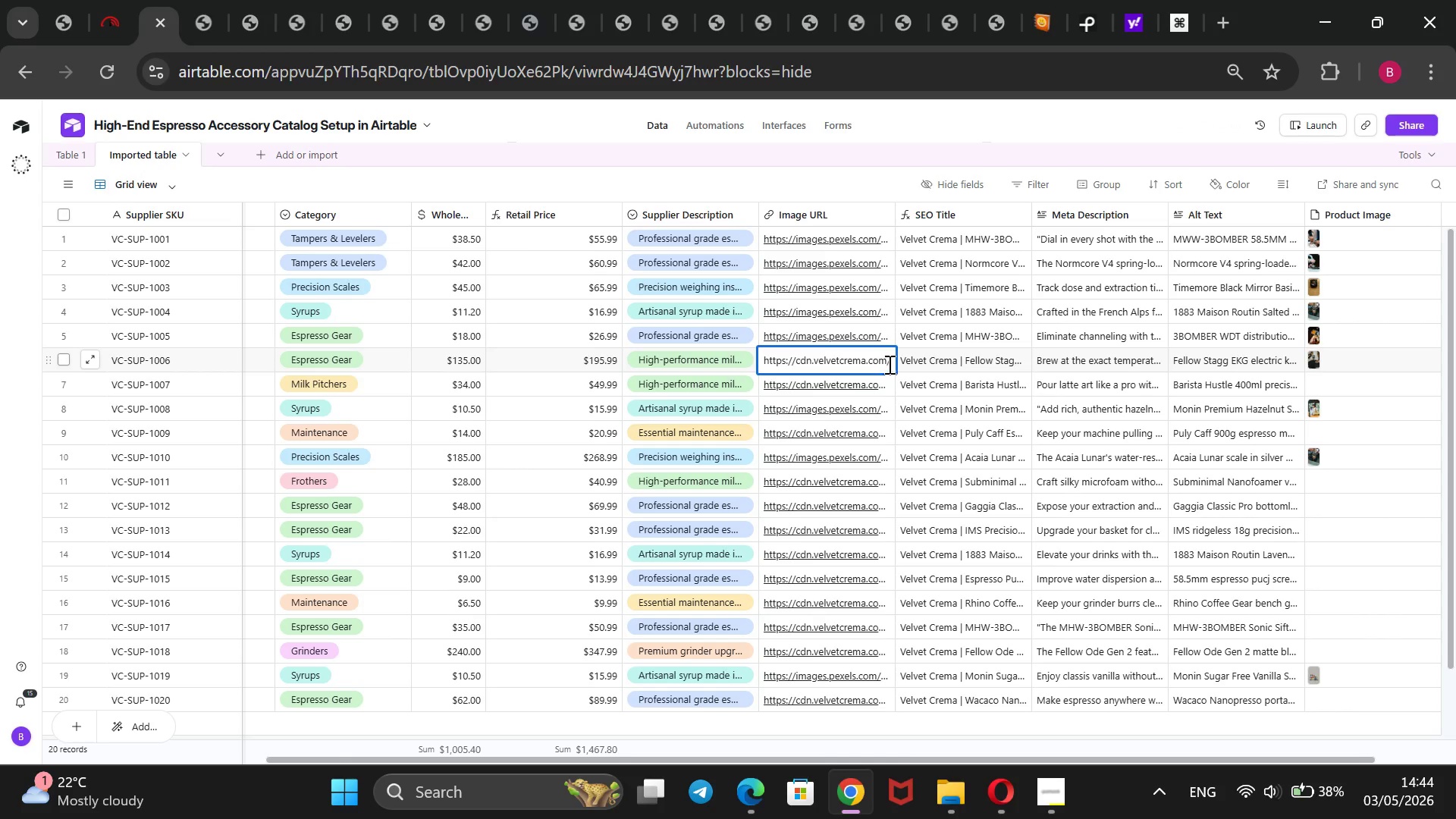 
left_click_drag(start_coordinate=[889, 363], to_coordinate=[733, 357])
 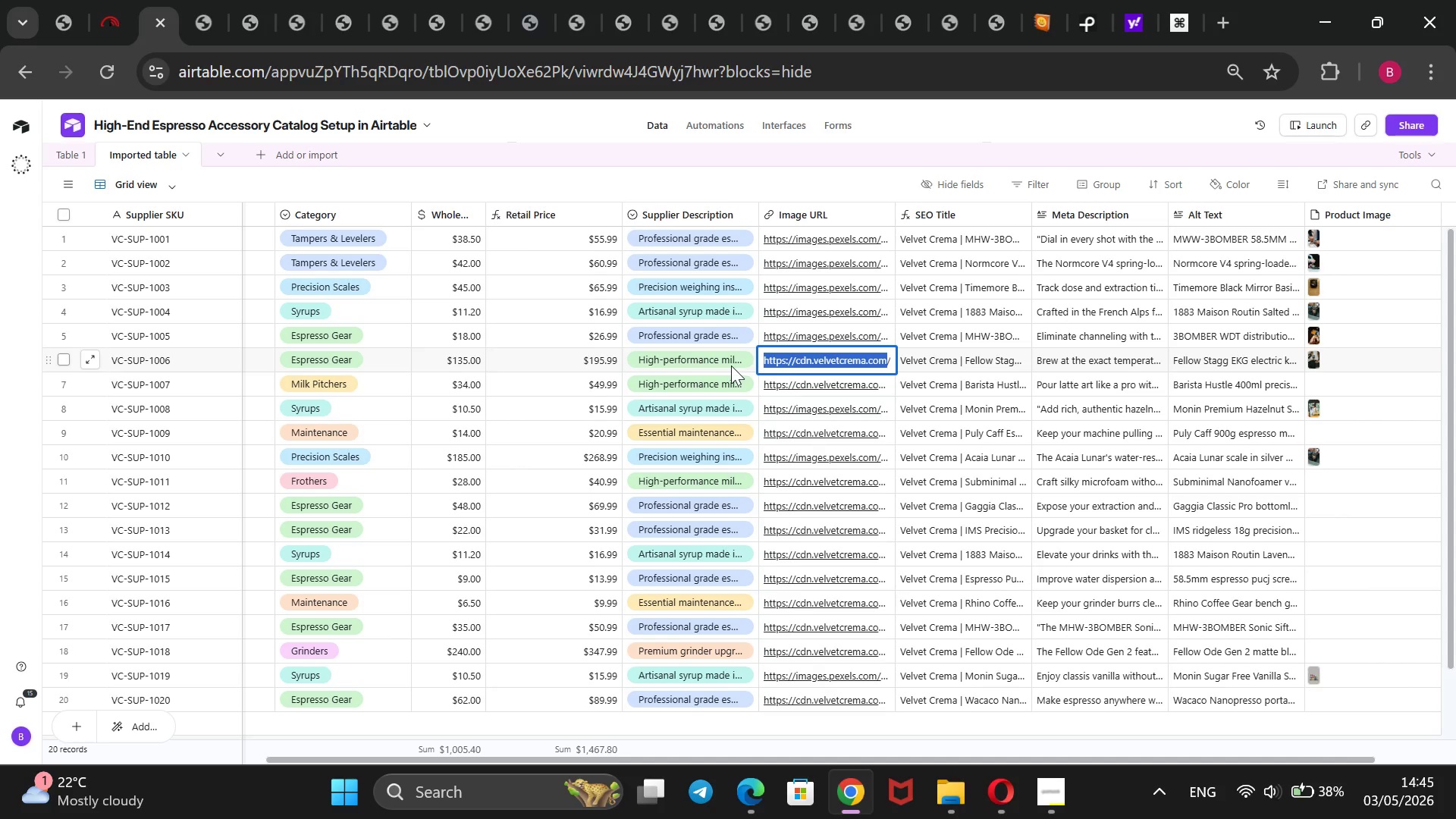 
key(Backspace)
 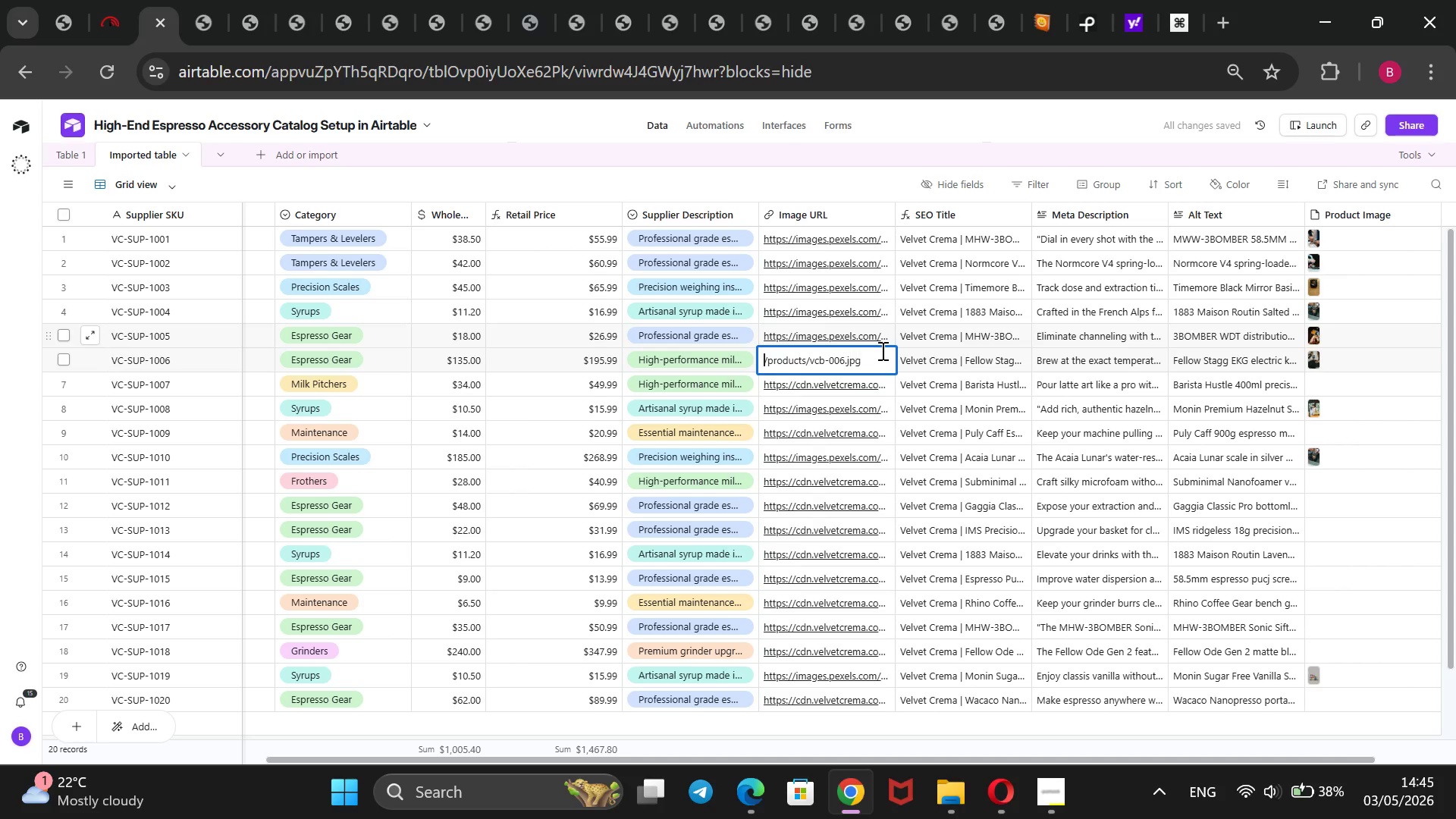 
left_click_drag(start_coordinate=[873, 355], to_coordinate=[745, 377])
 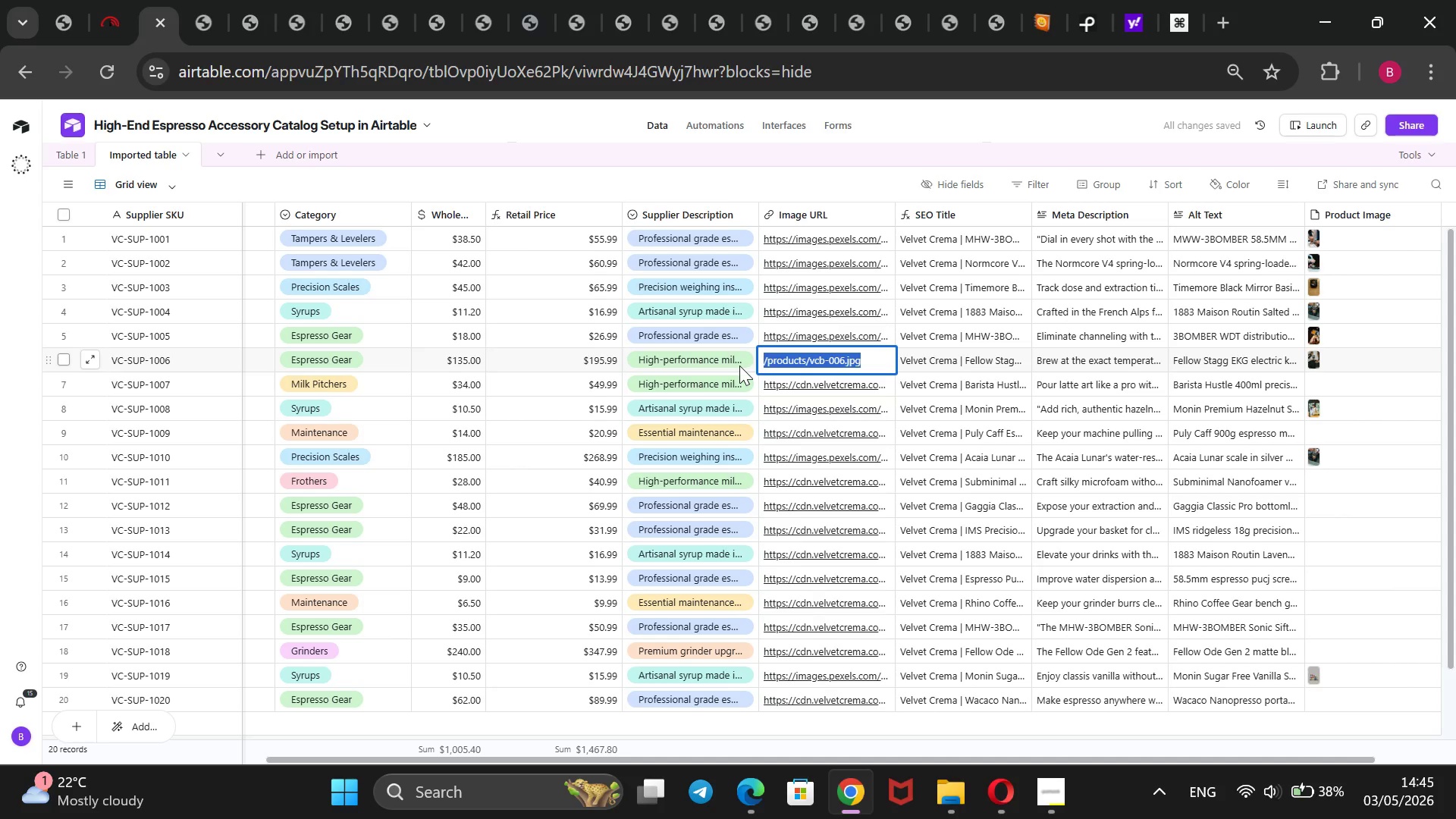 
key(Backspace)
 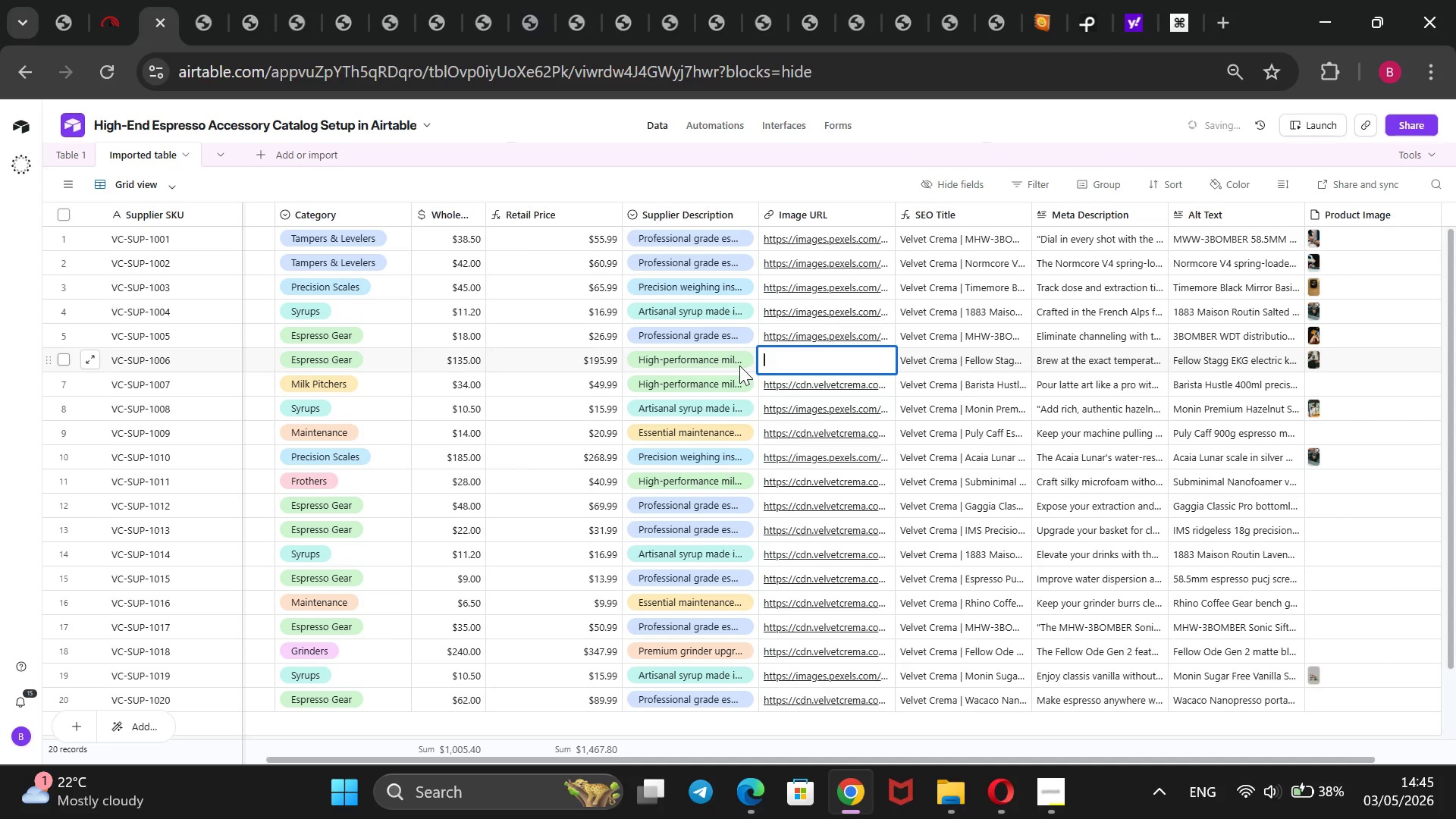 
key(Control+V)
 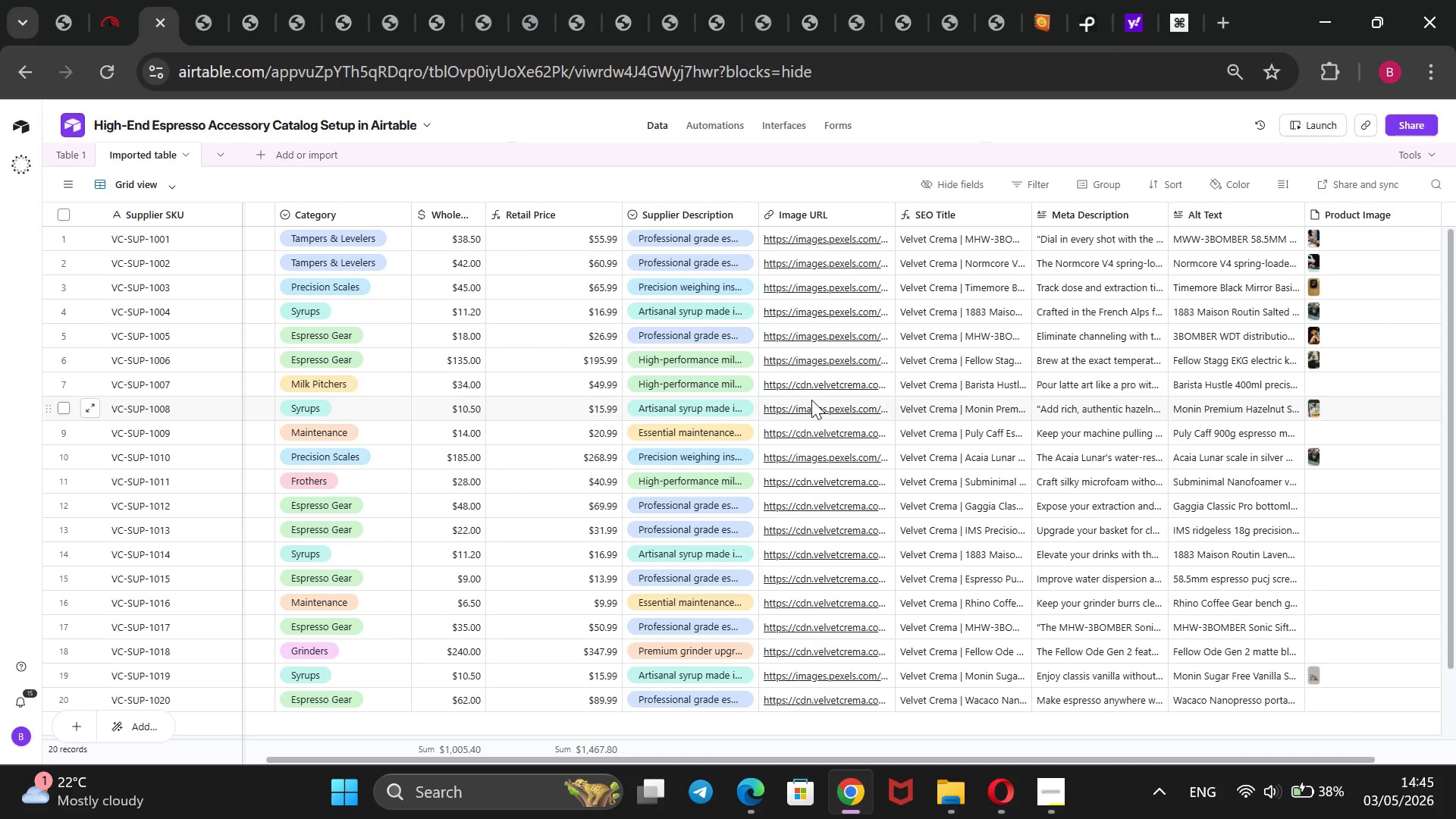 
wait(16.89)
 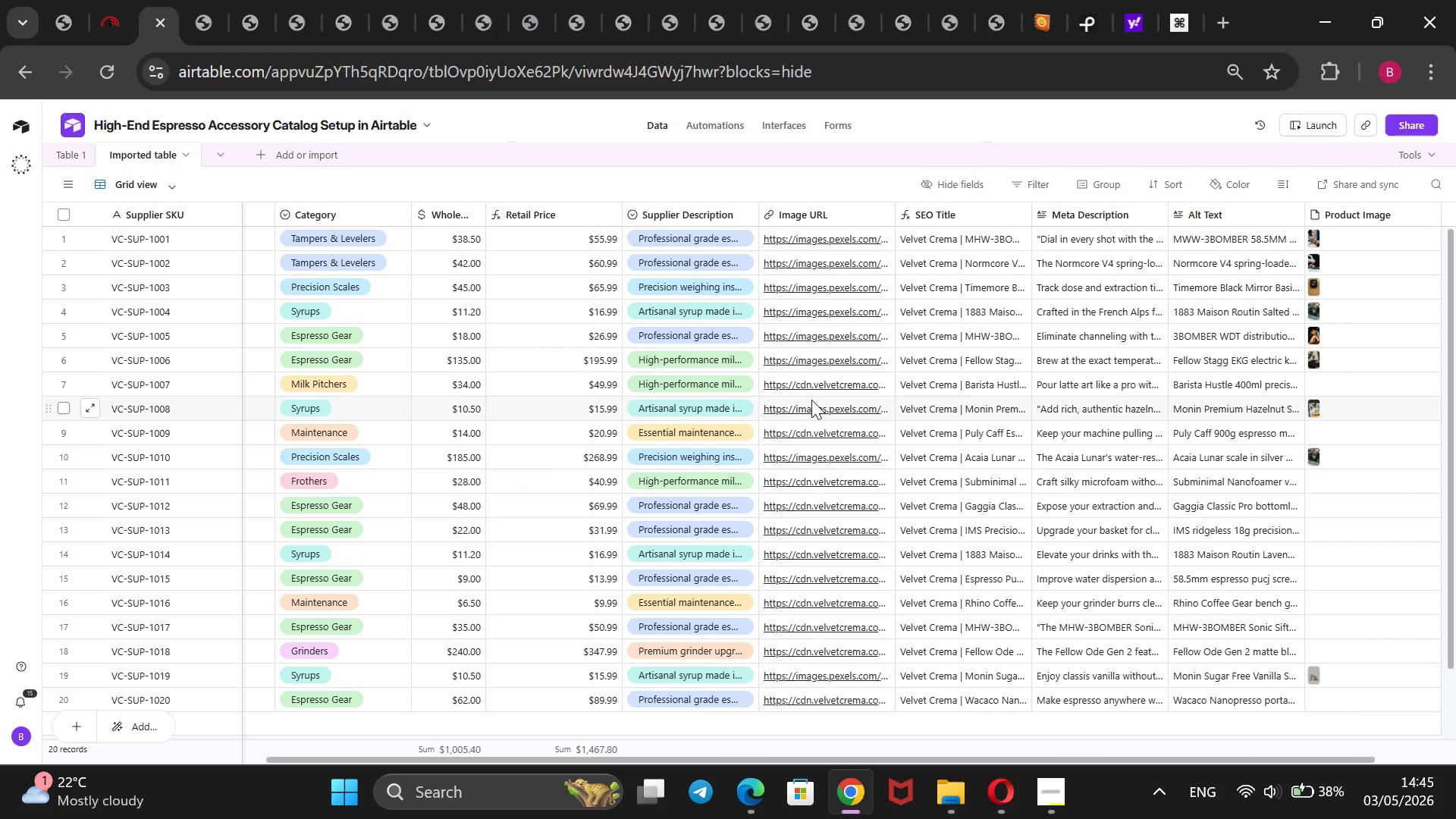 
left_click([1079, 25])
 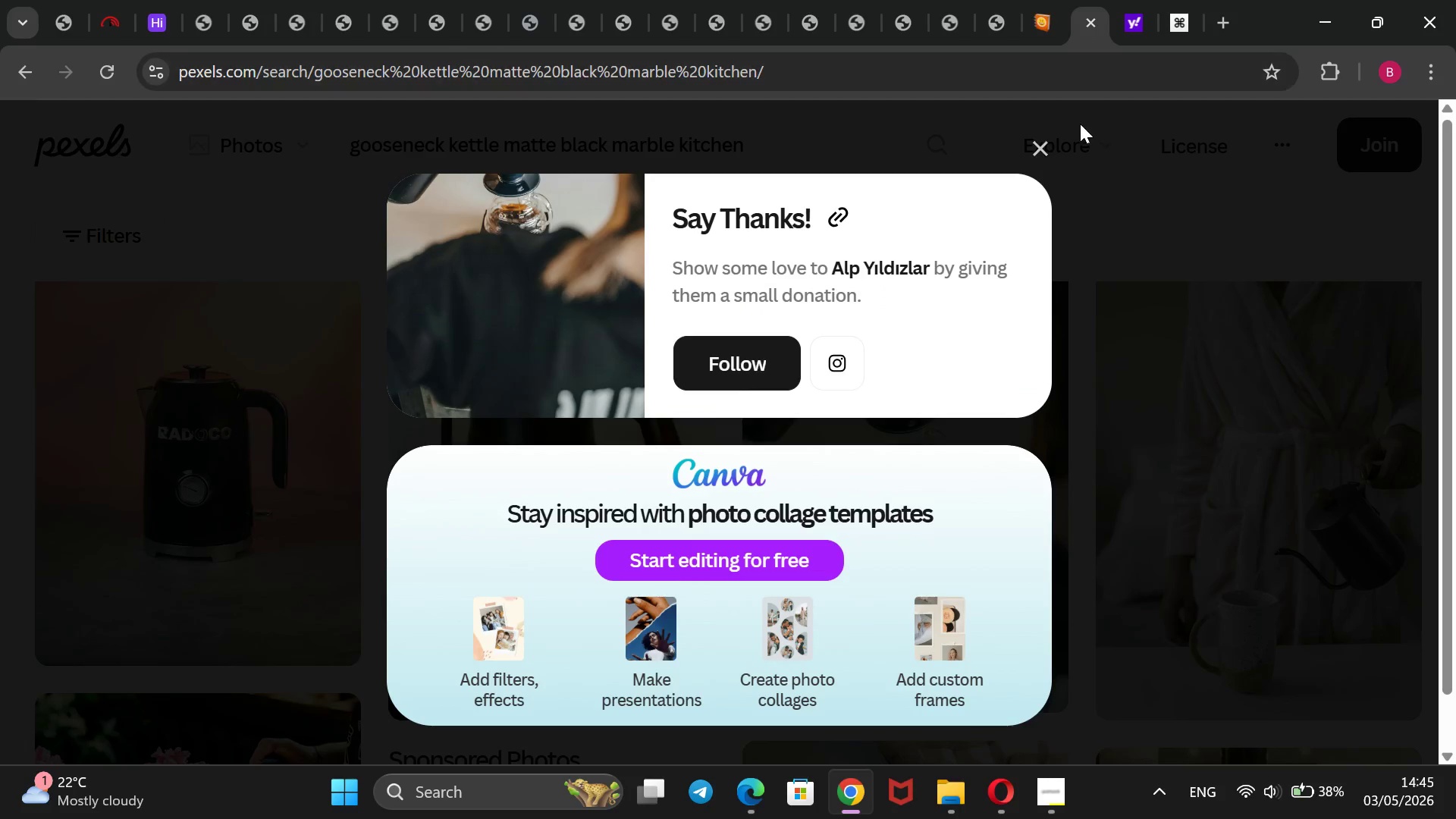 
mouse_move([1031, 146])
 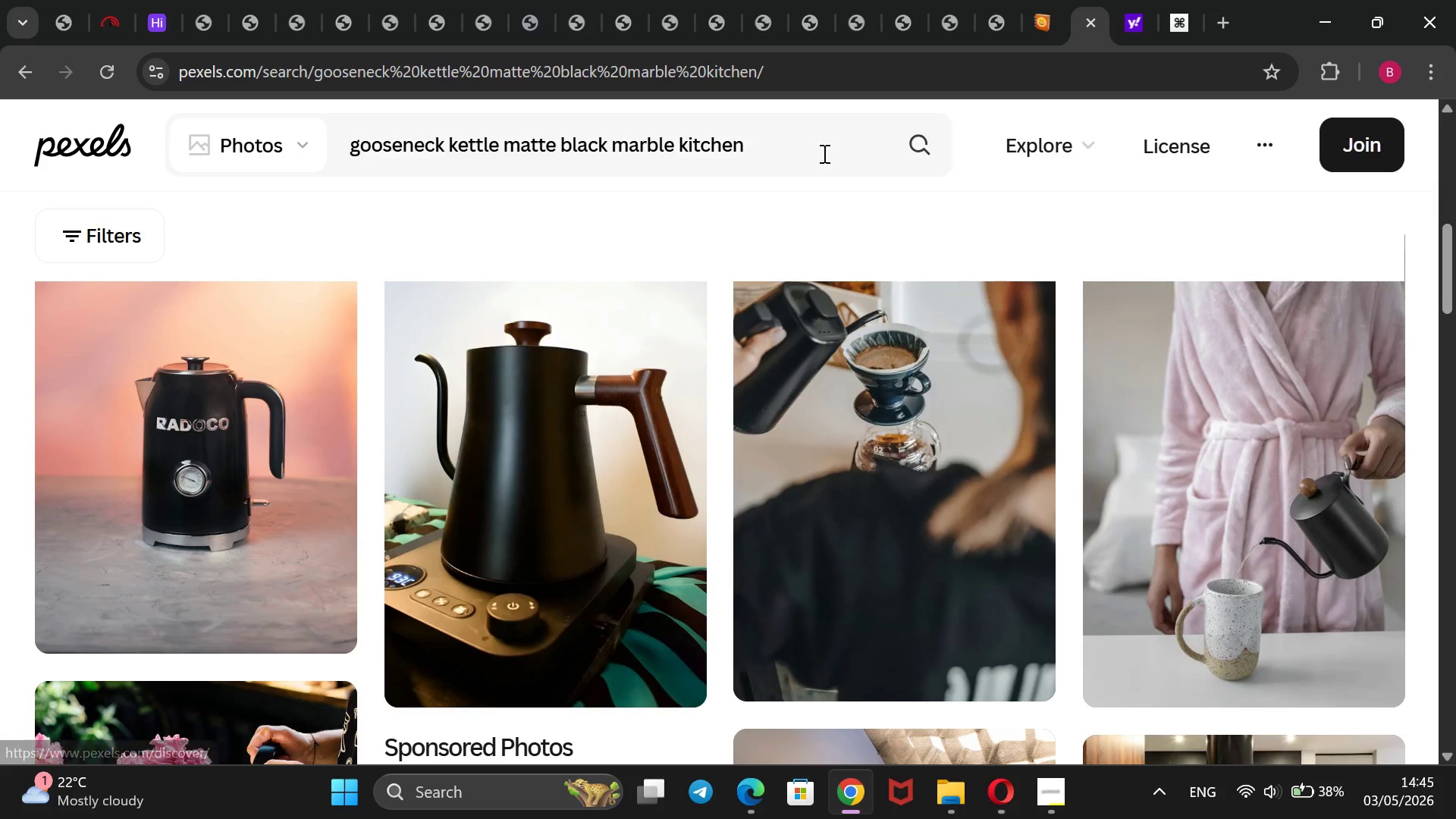 
left_click_drag(start_coordinate=[823, 153], to_coordinate=[292, 291])
 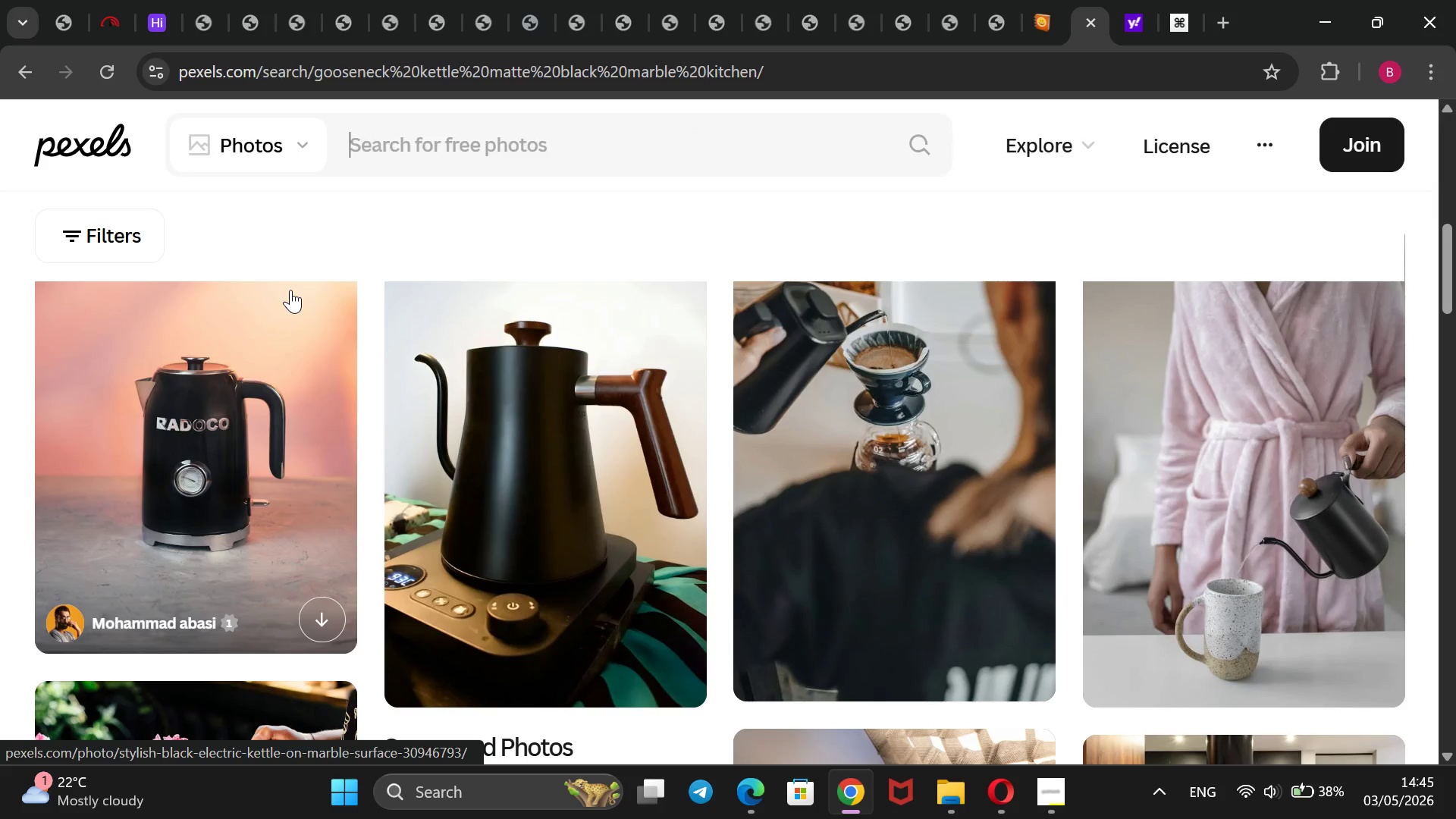 
key(Backspace)
type(espresso filter basket stainless steel)
 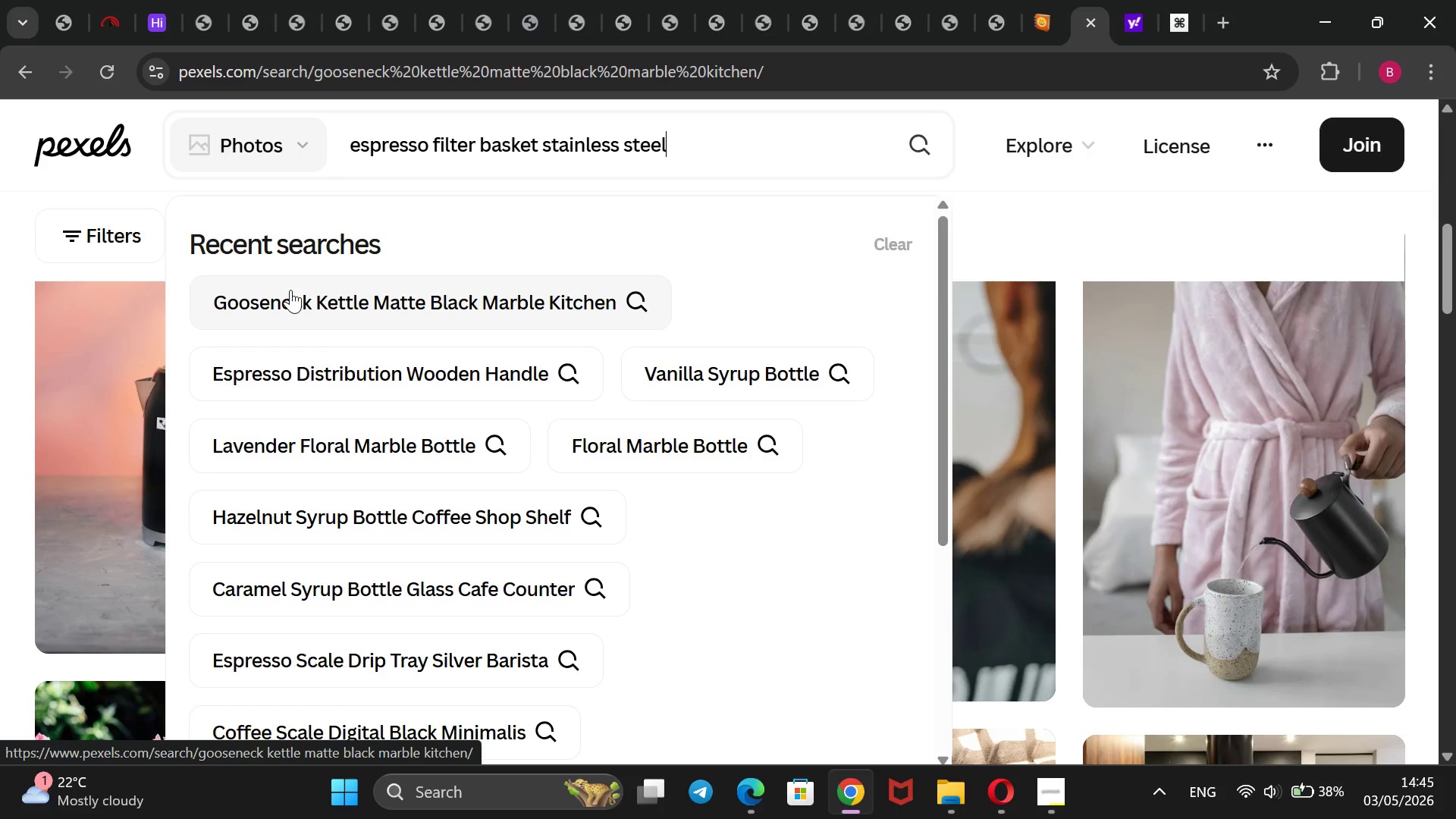 
key(Enter)
 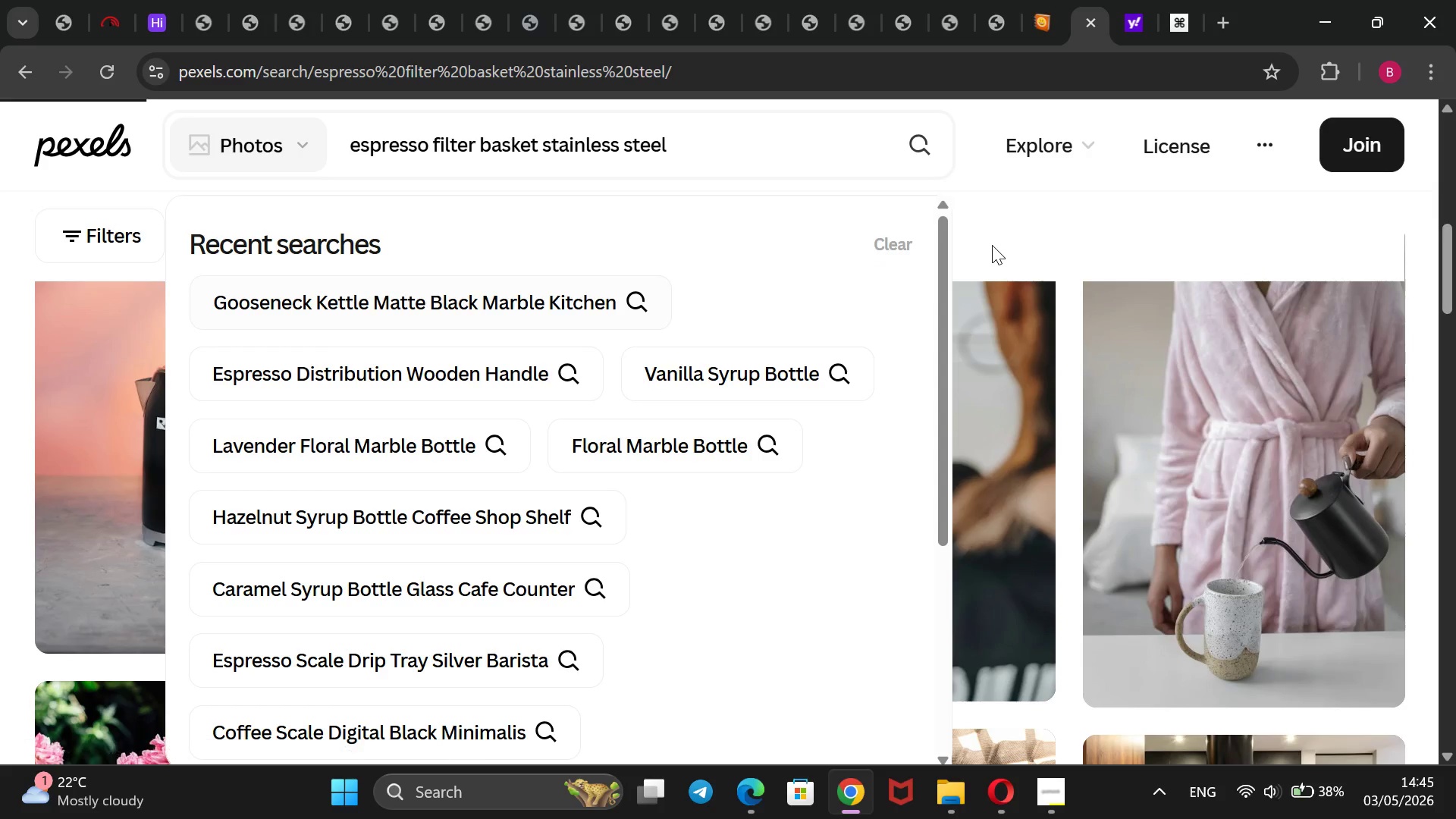 
wait(8.97)
 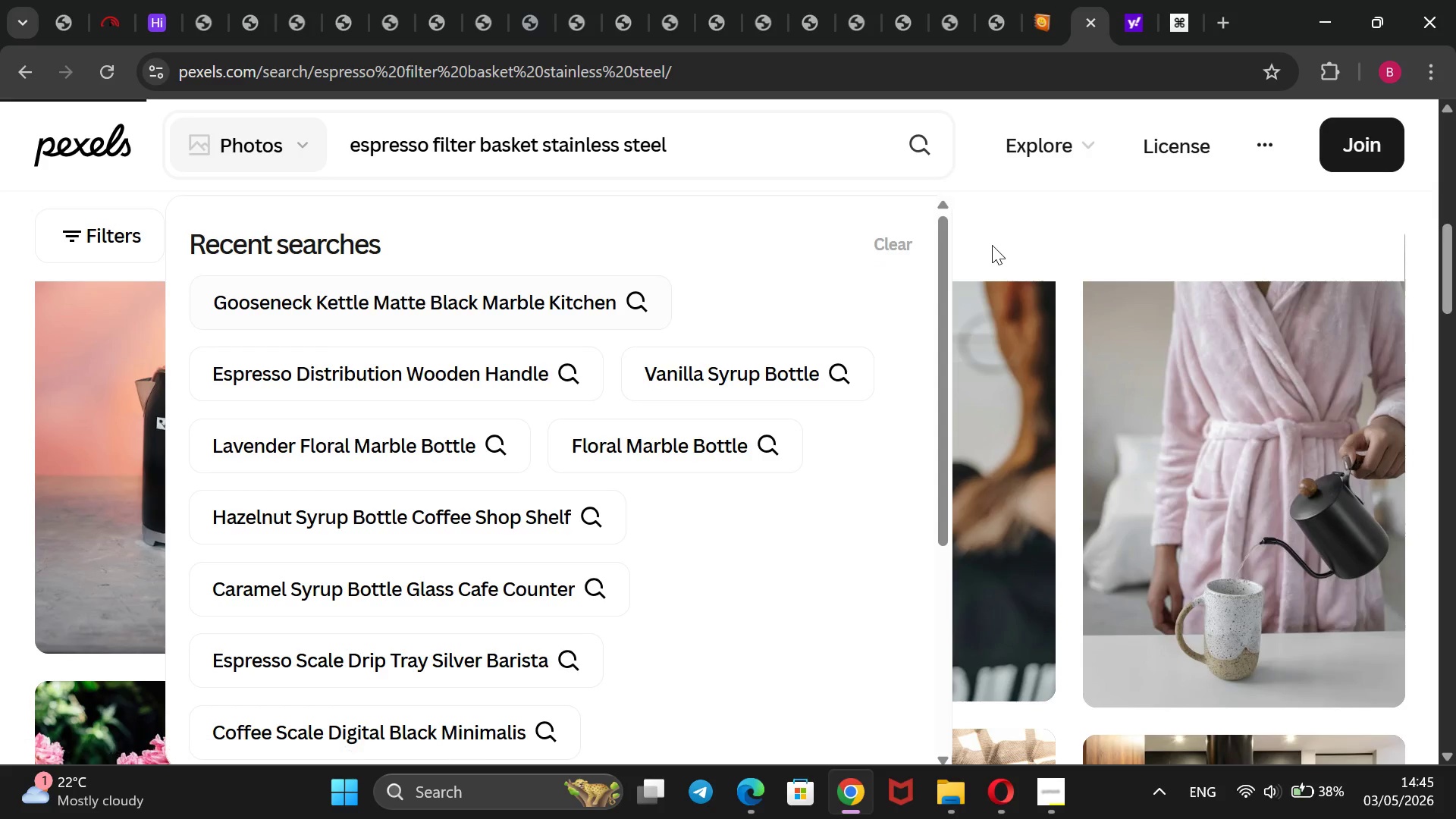 
scroll: coordinate [870, 293], scroll_direction: none, amount: 0.0
 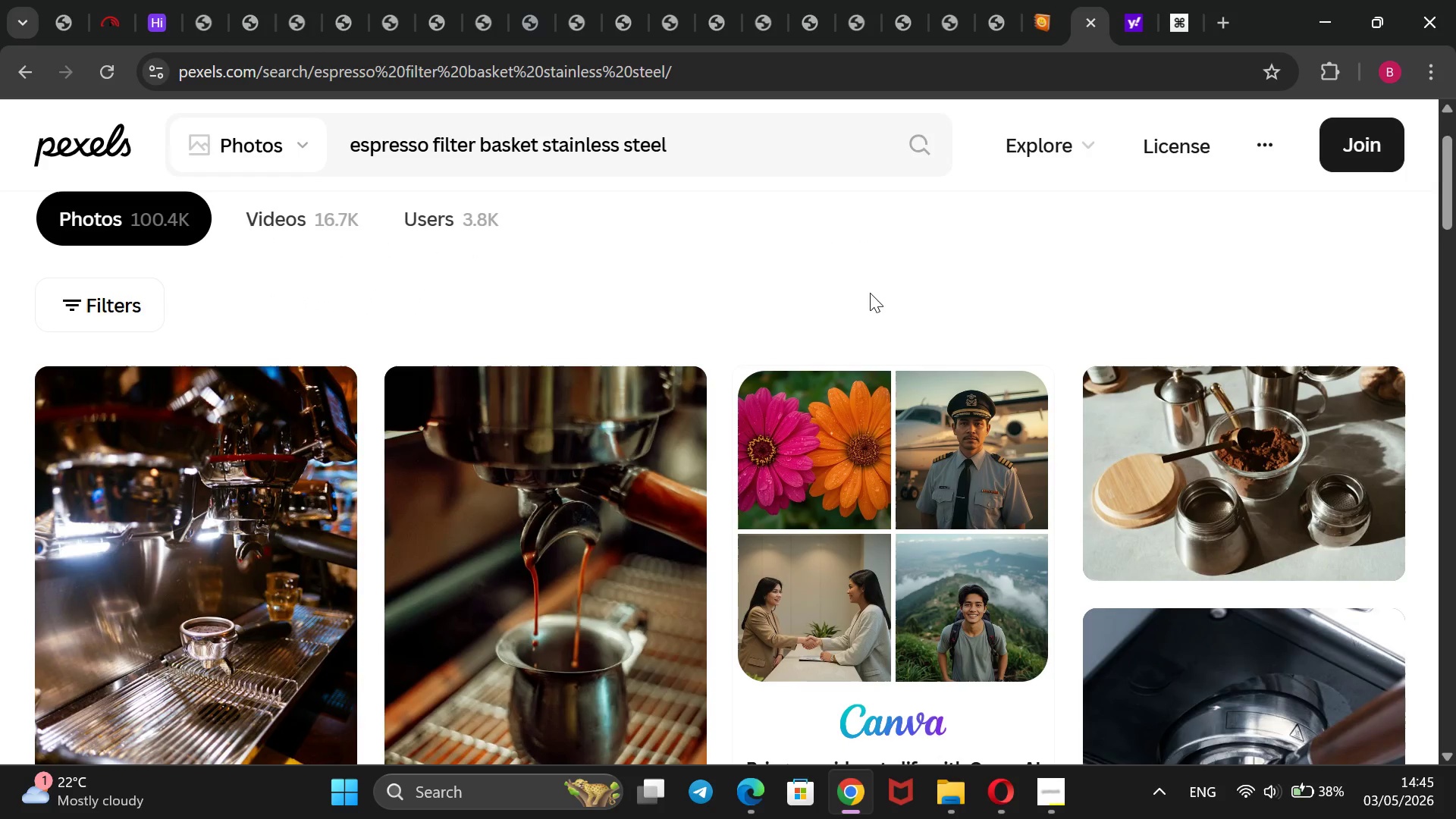 
scroll: coordinate [870, 293], scroll_direction: down, amount: 4.0
 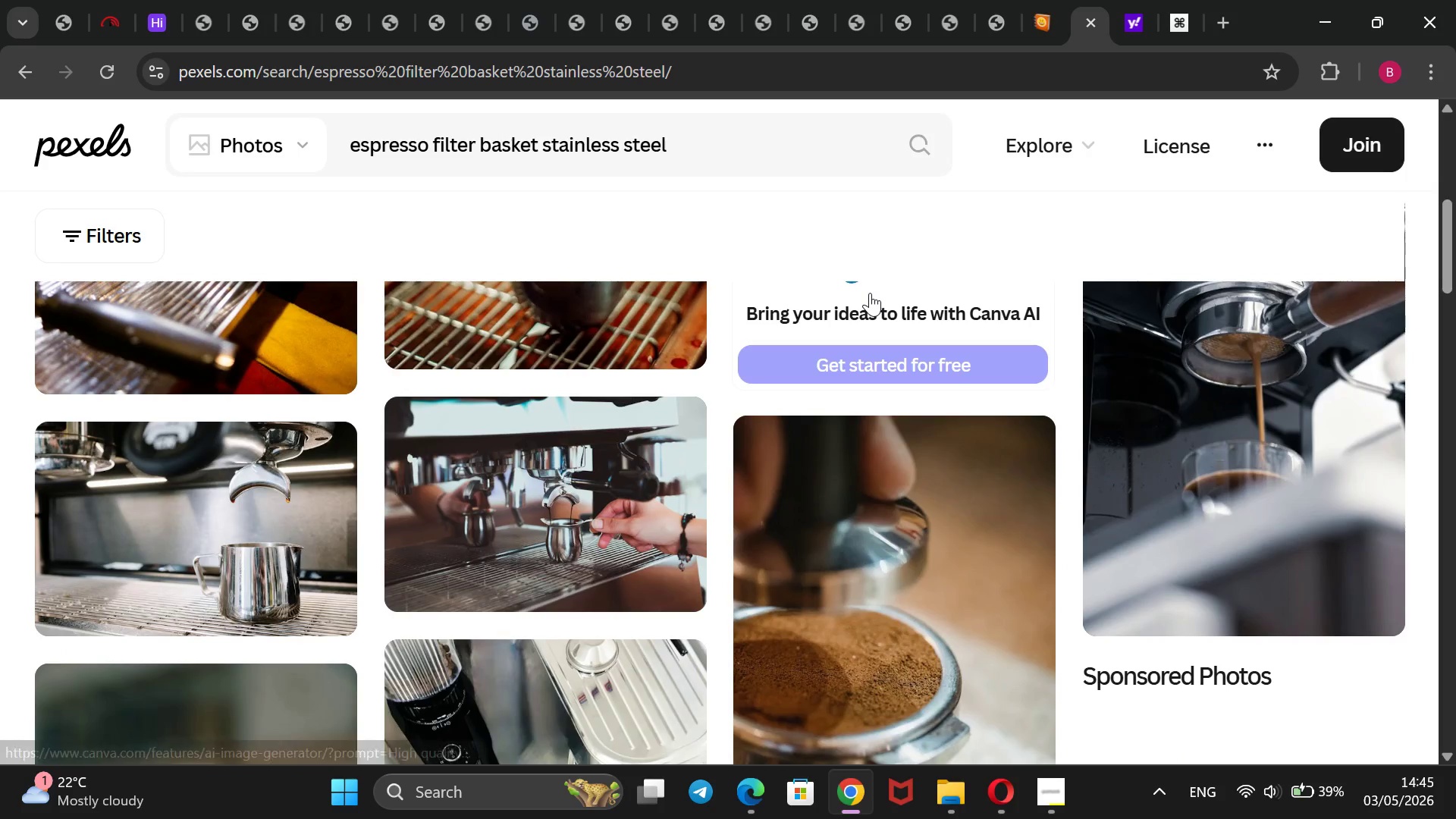 
scroll: coordinate [870, 293], scroll_direction: up, amount: 2.0
 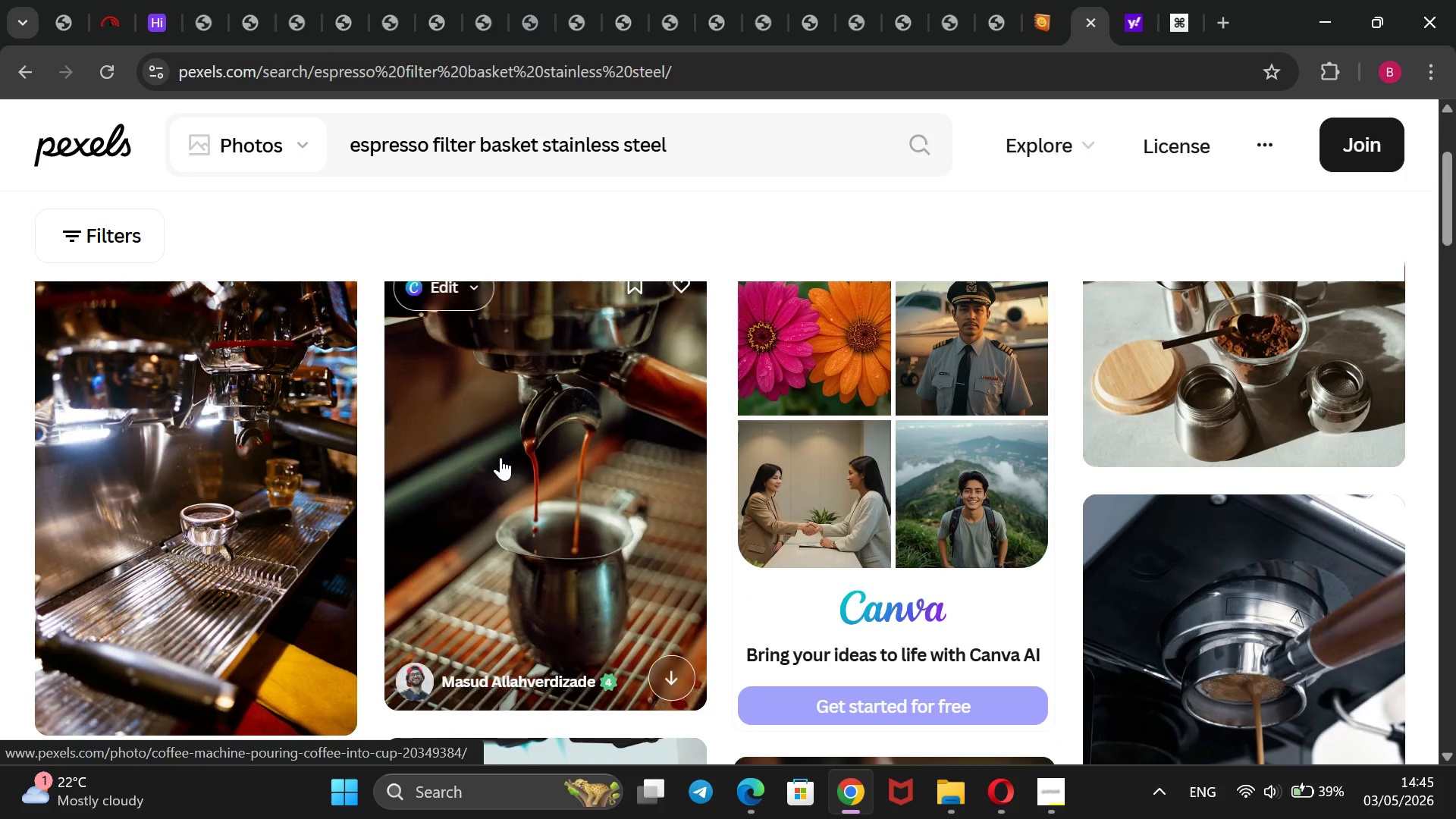 
right_click([498, 456])
 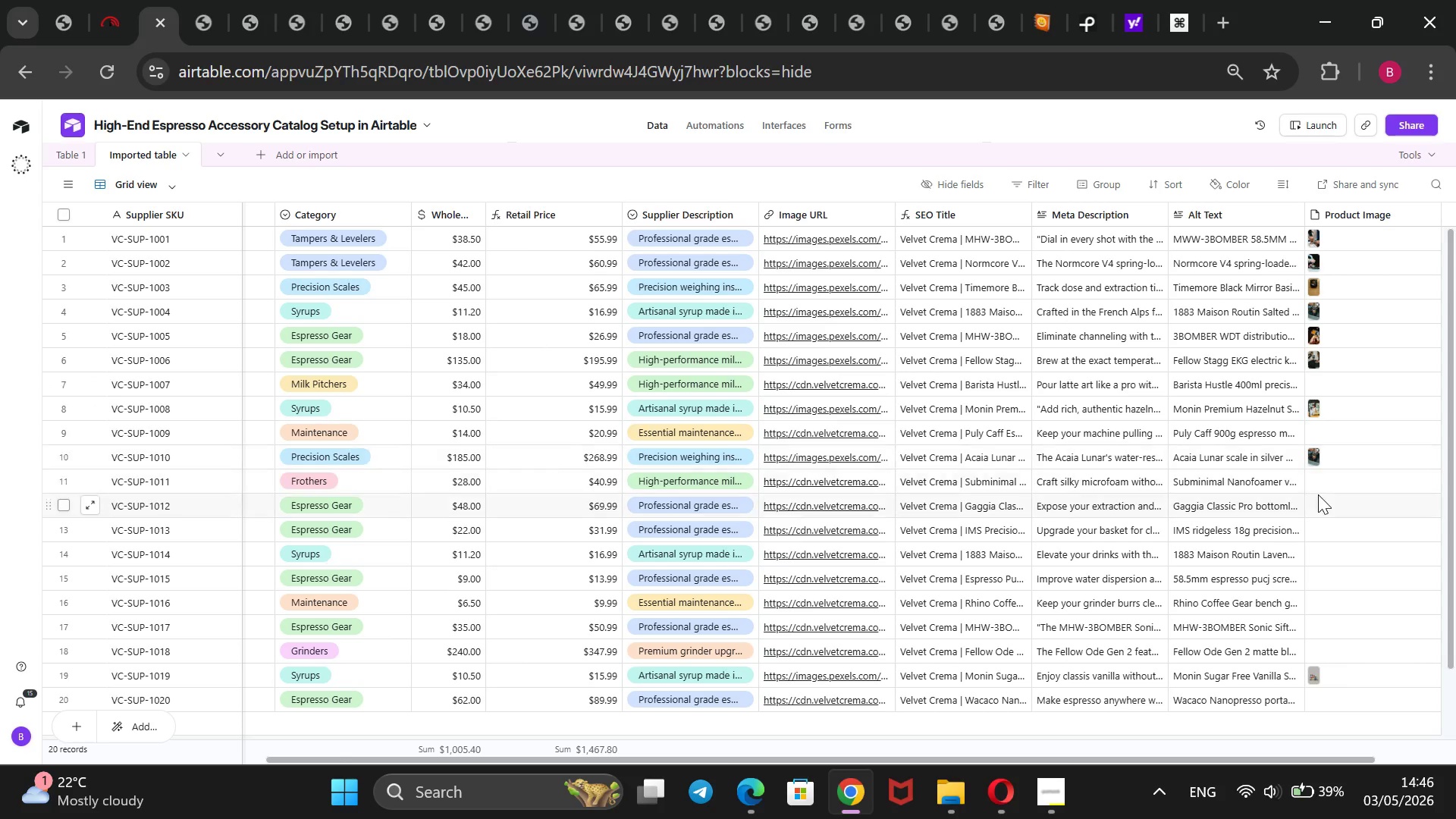 
wait(12.45)
 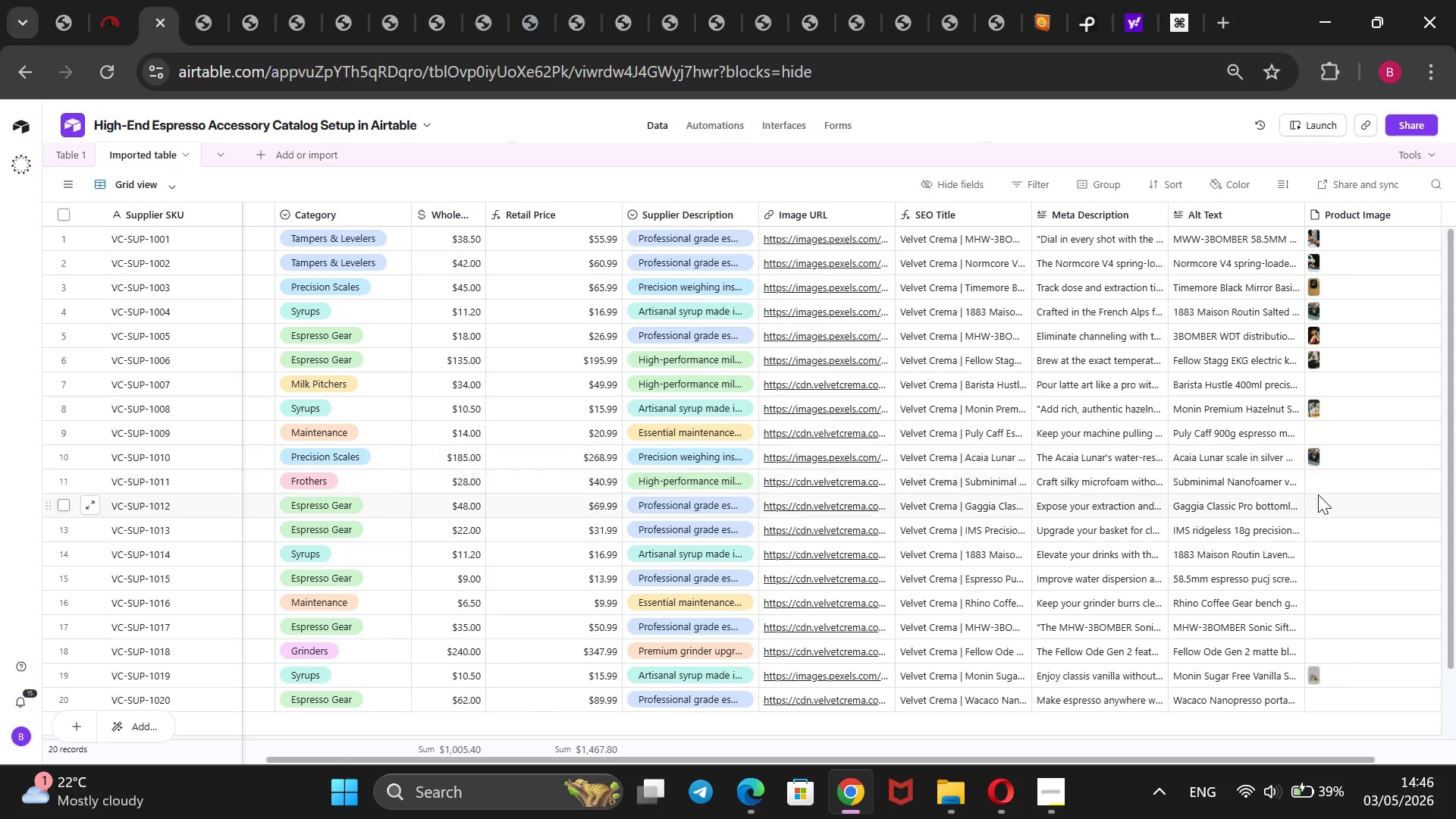 
left_click([1311, 499])
 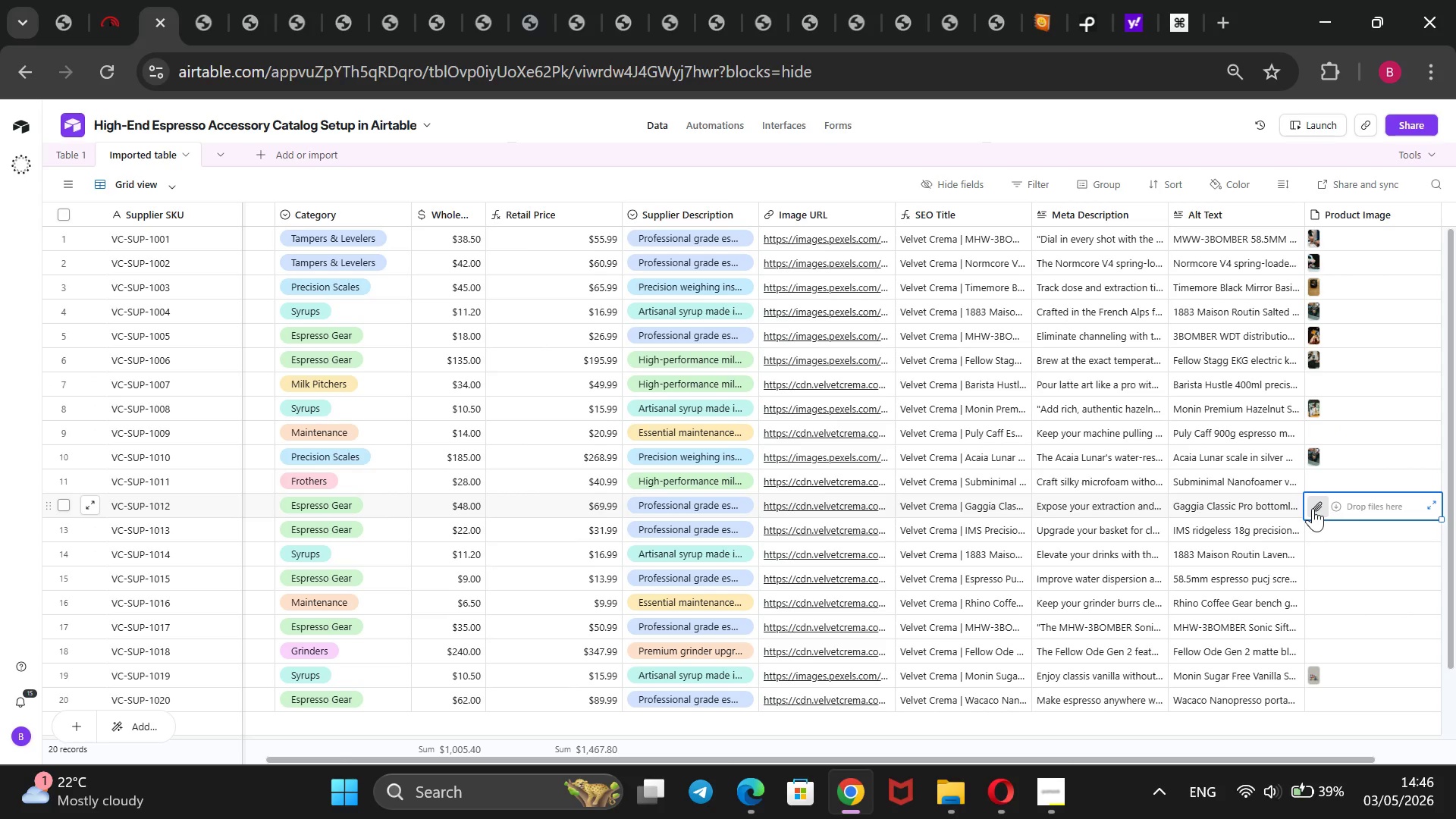 
left_click([1314, 508])
 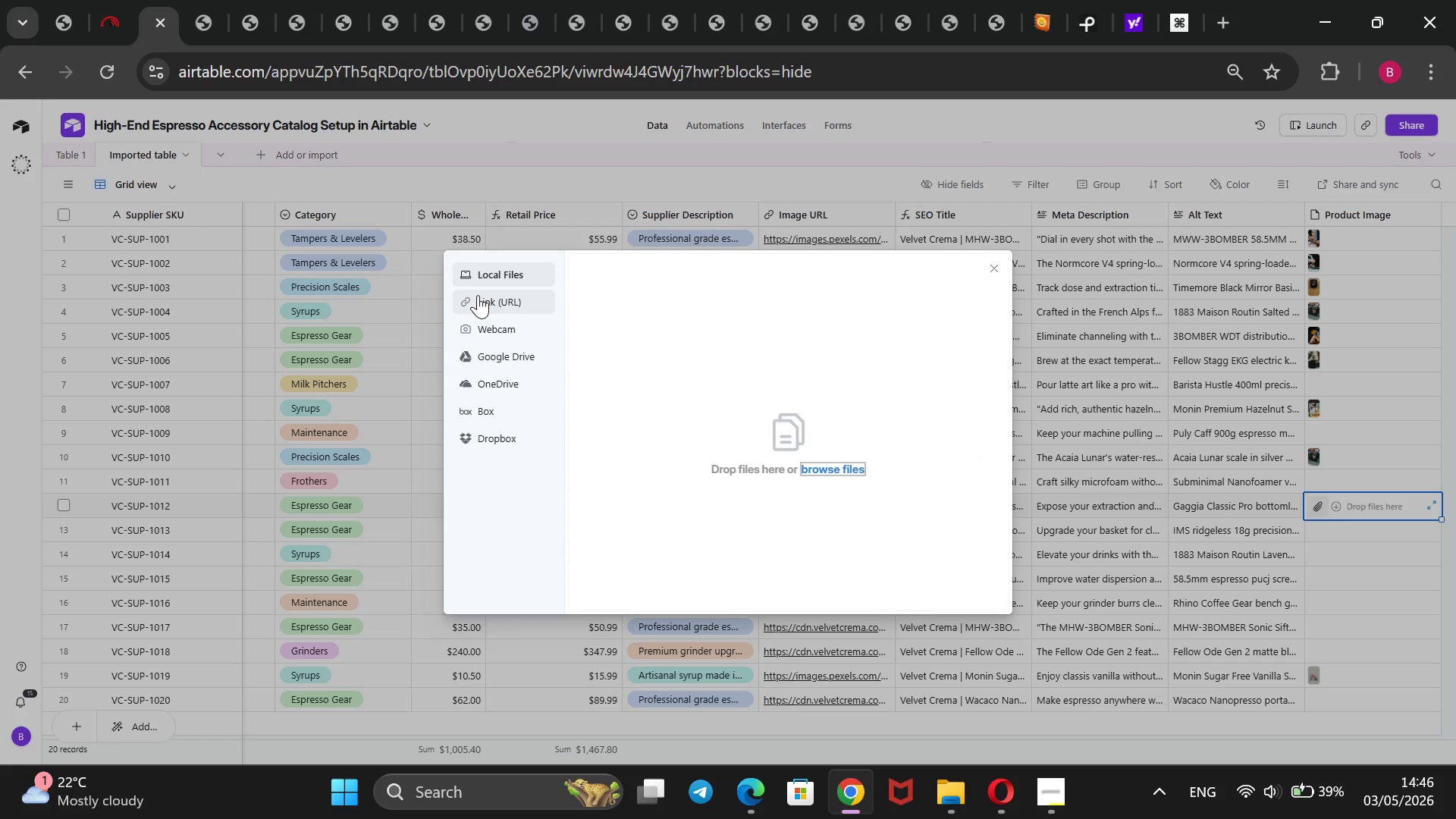 
left_click([621, 336])
 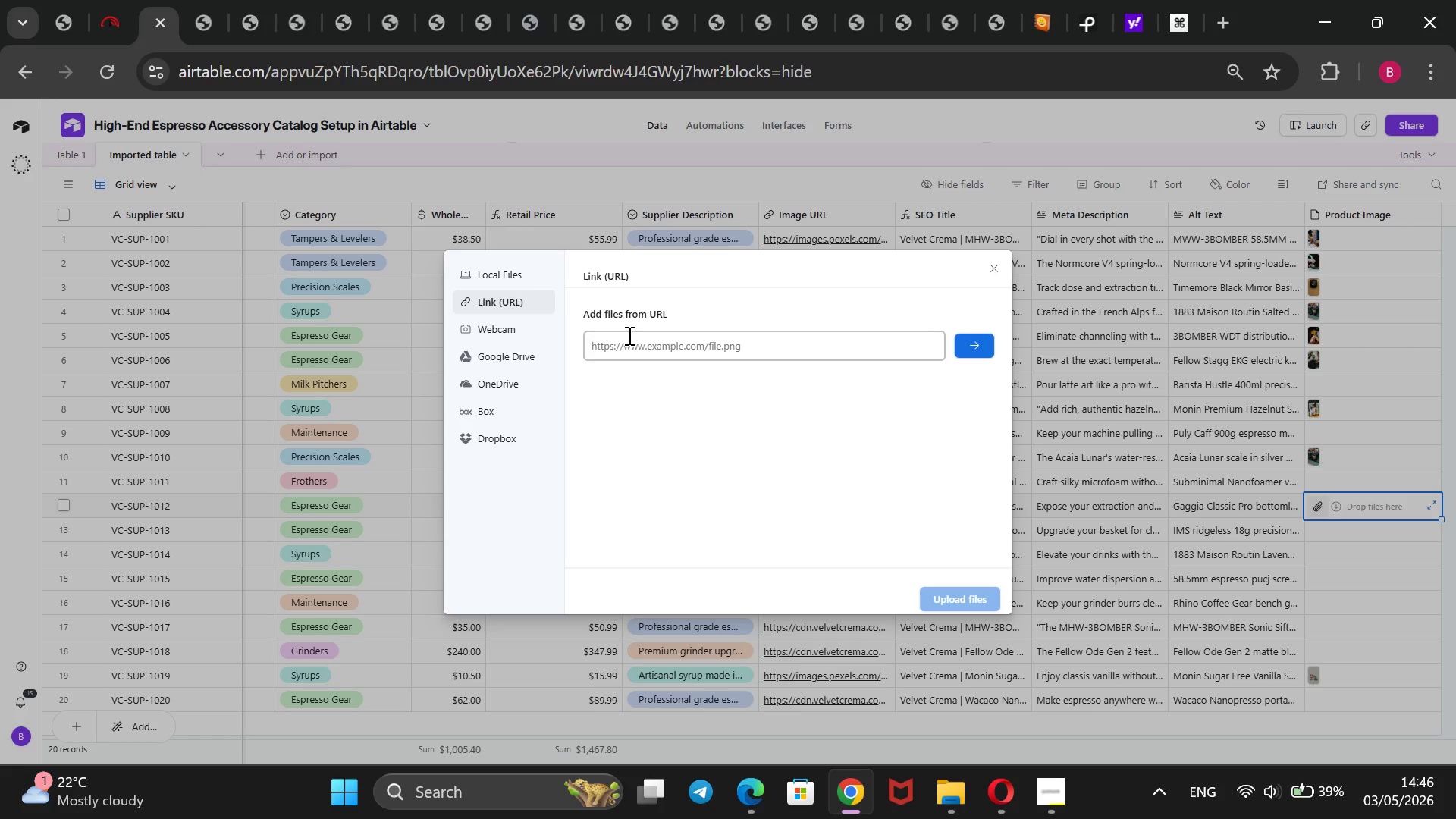 
key(Control+ControlLeft)
 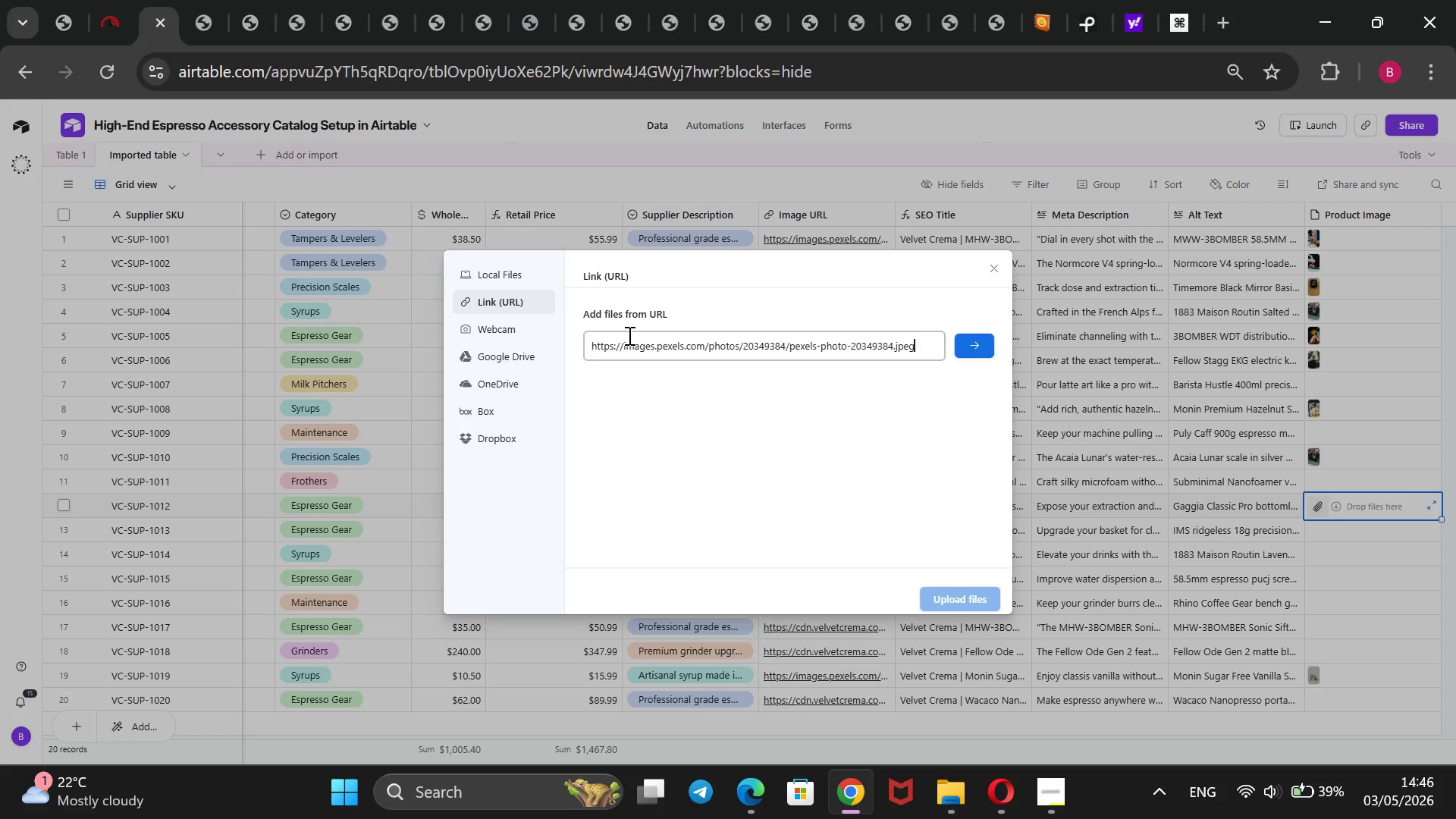 
key(Control+V)
 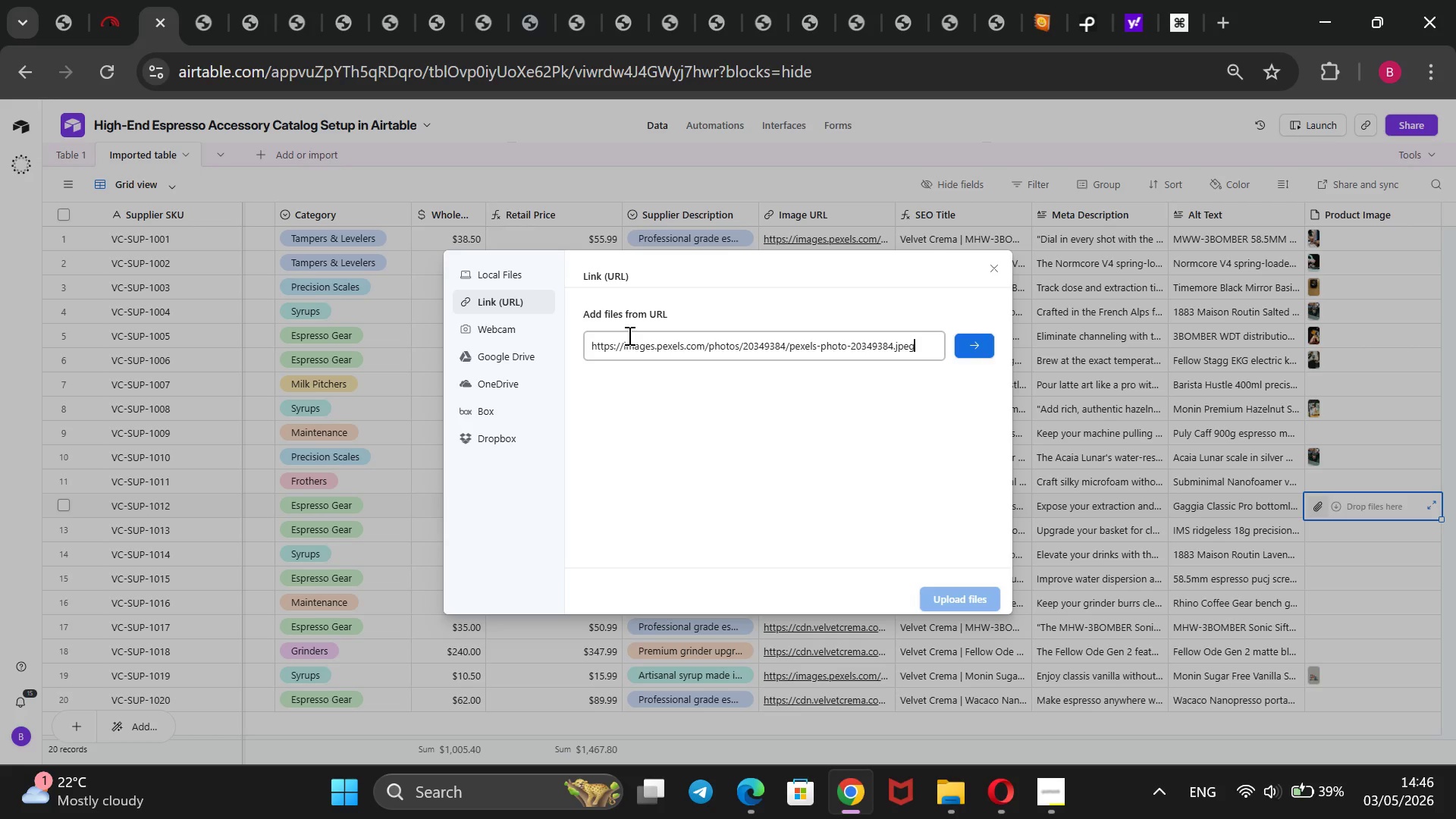 
key(Enter)
 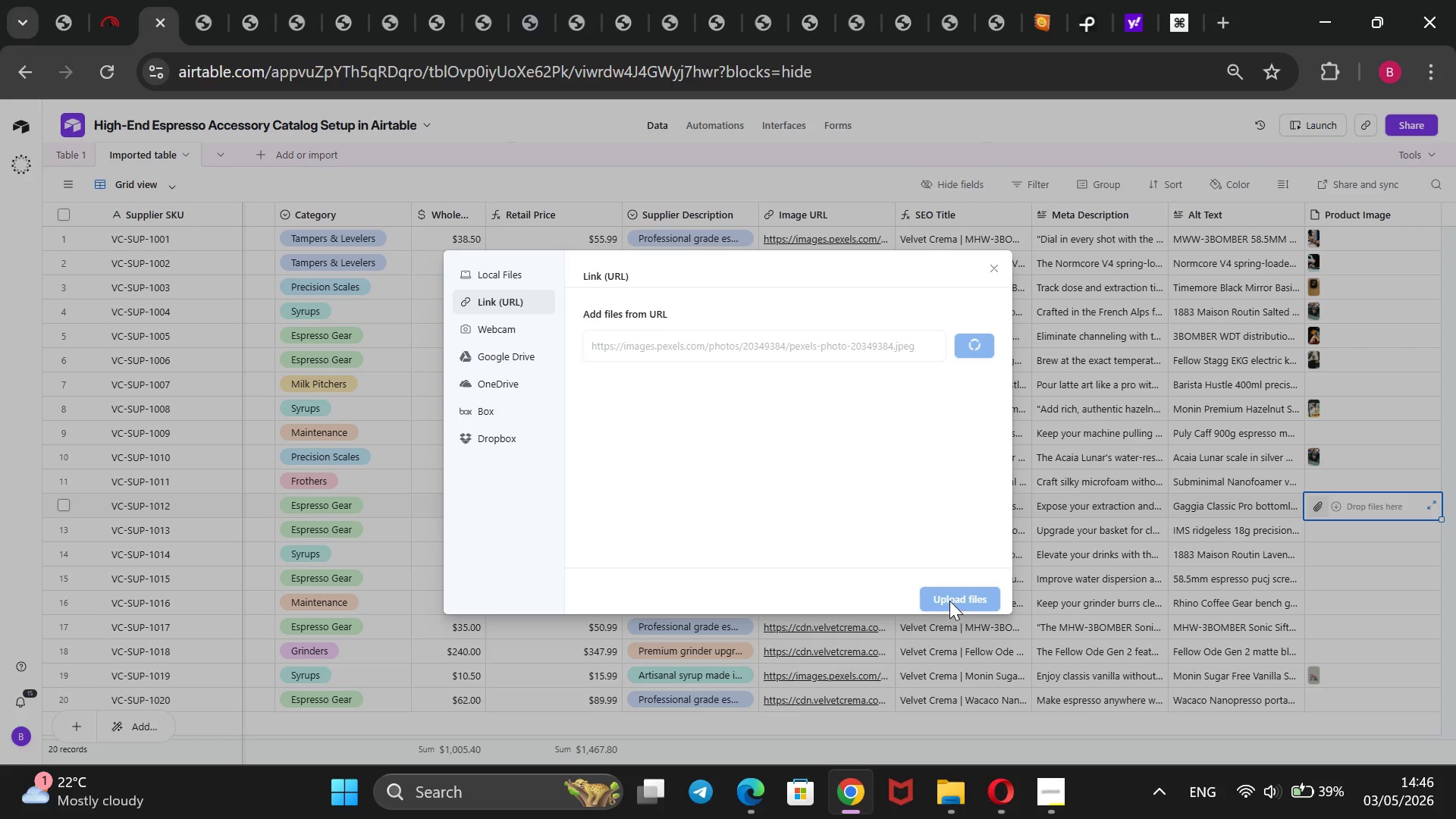 
left_click([949, 594])
 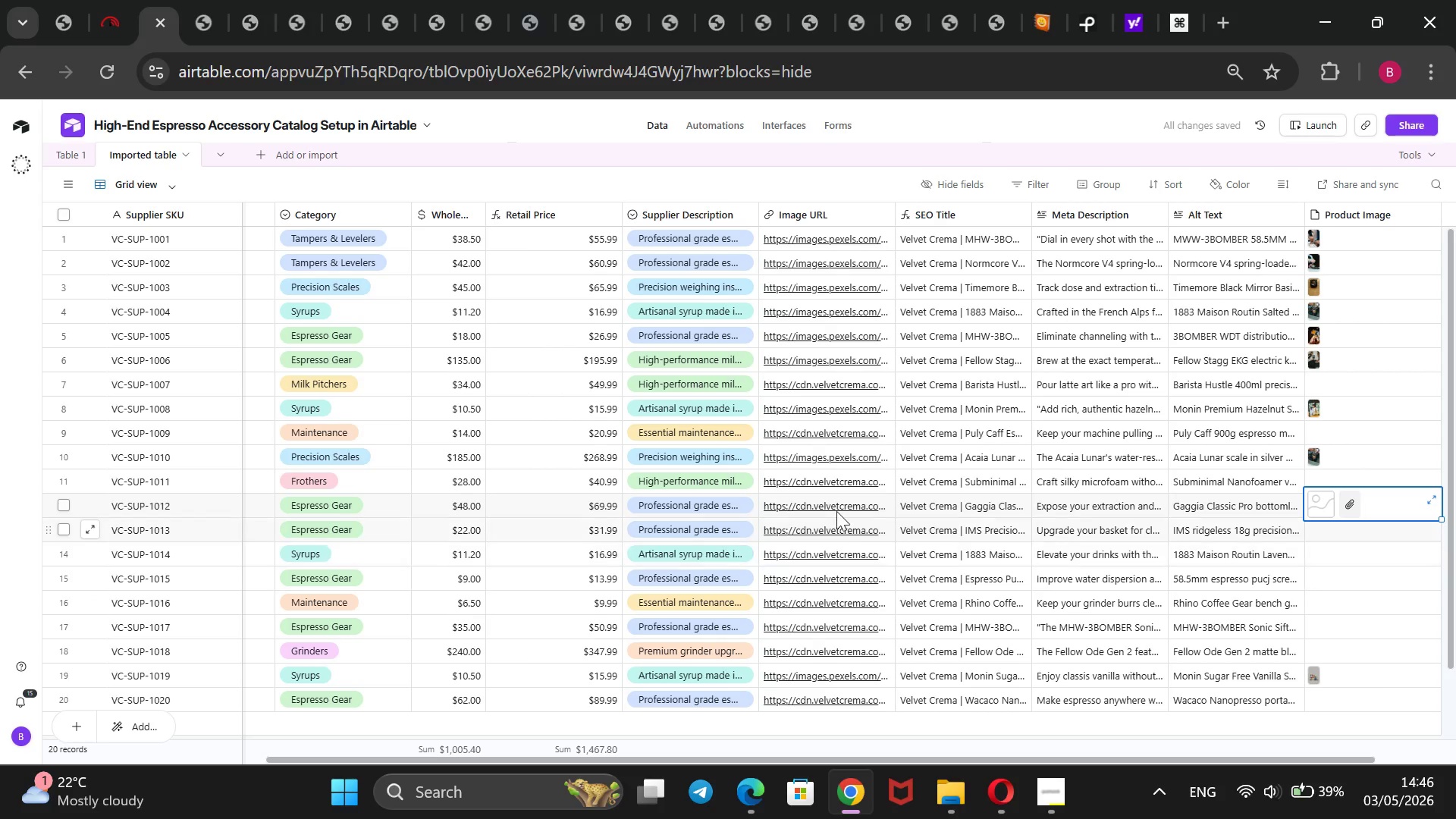 
left_click([830, 498])
 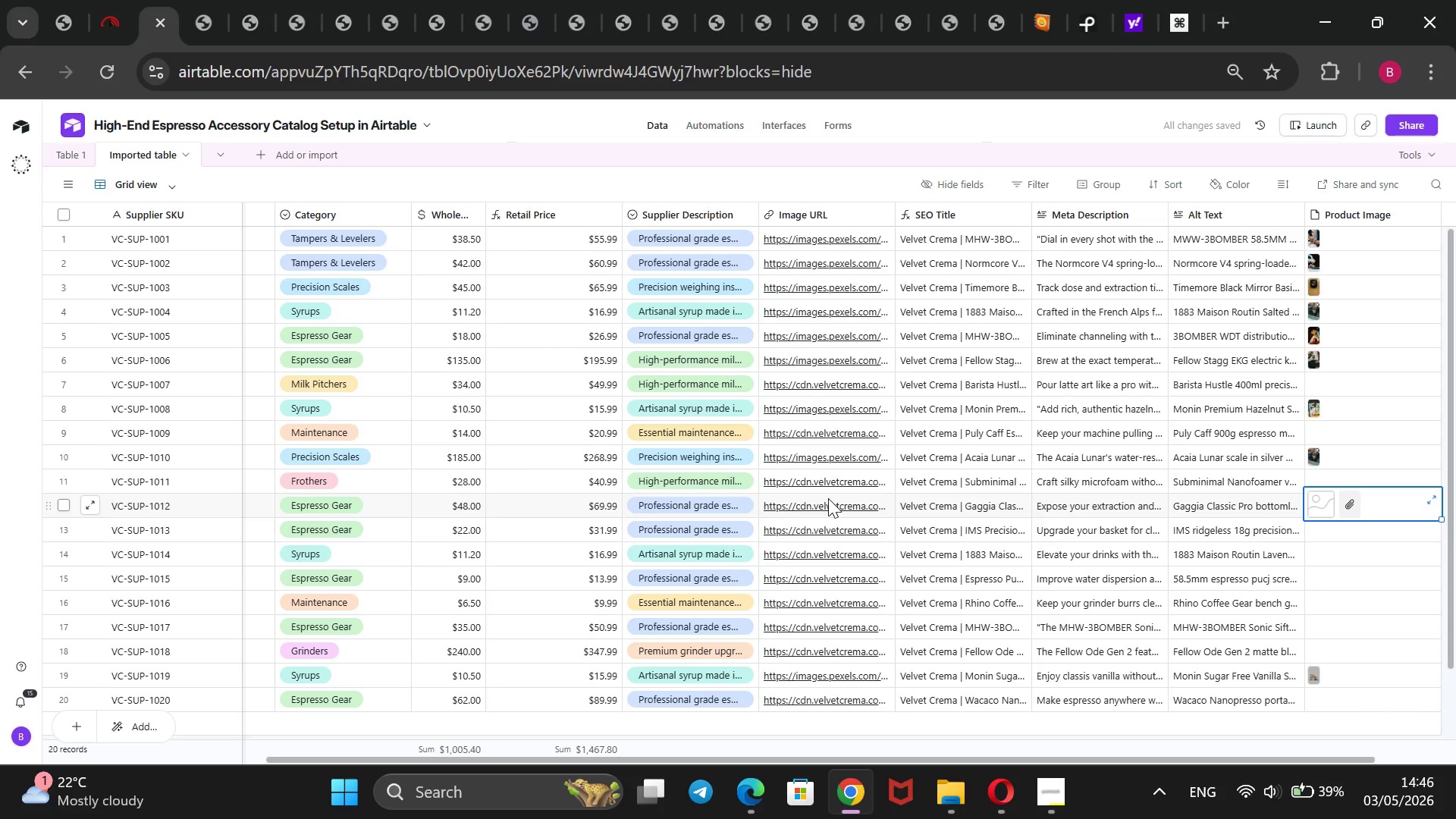 
triple_click([828, 498])
 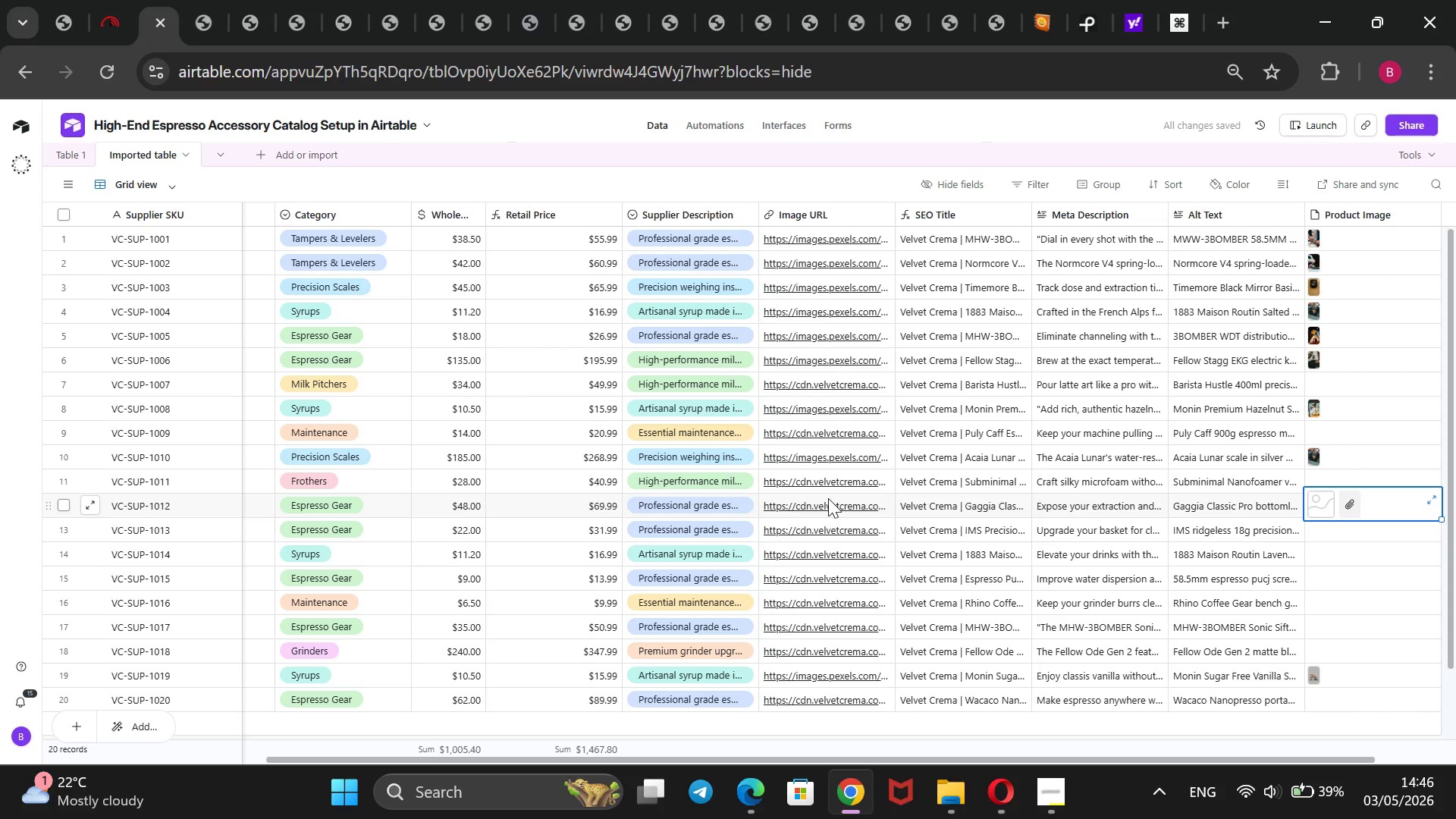 
triple_click([828, 498])
 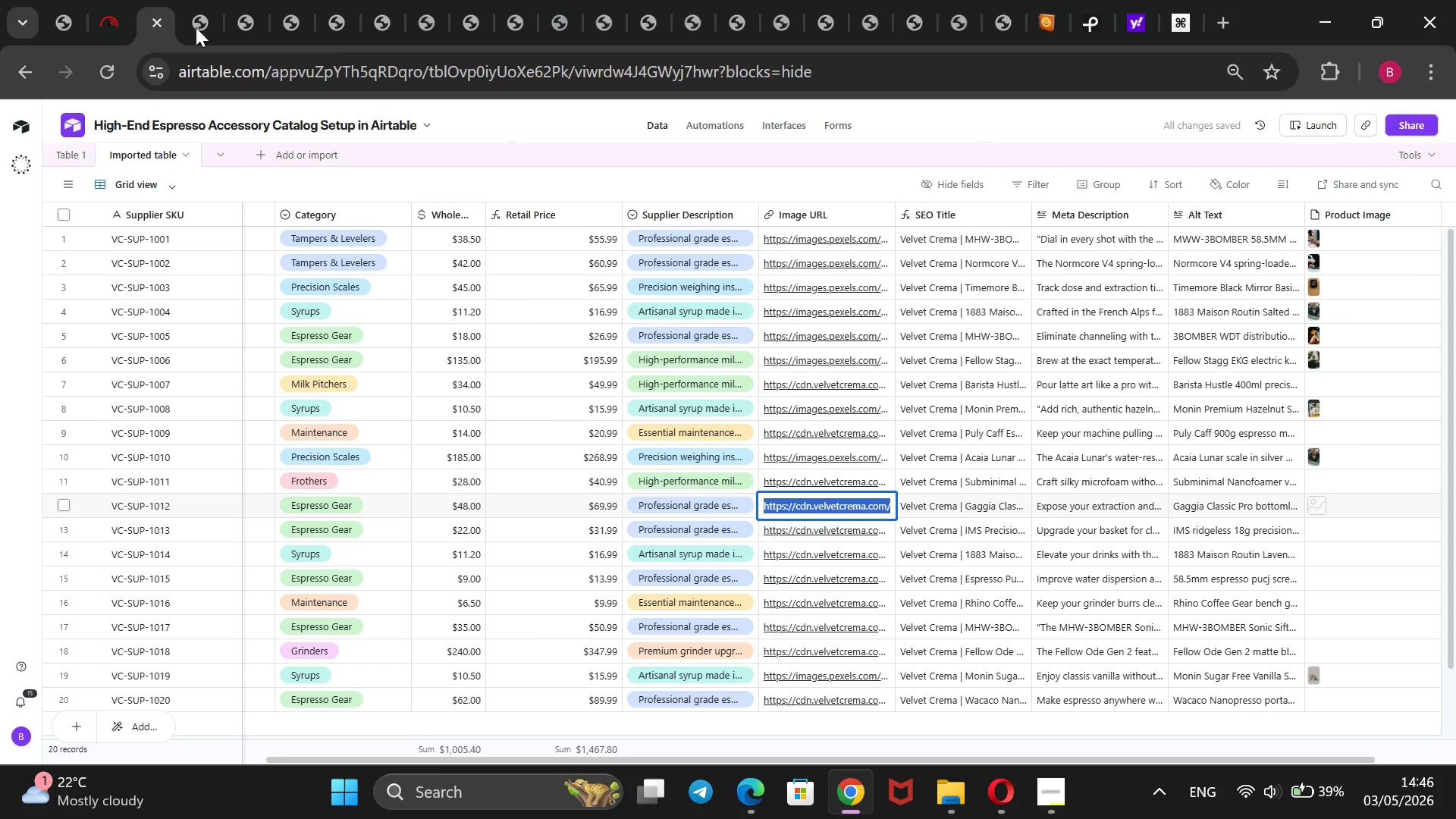 
key(Backspace)
 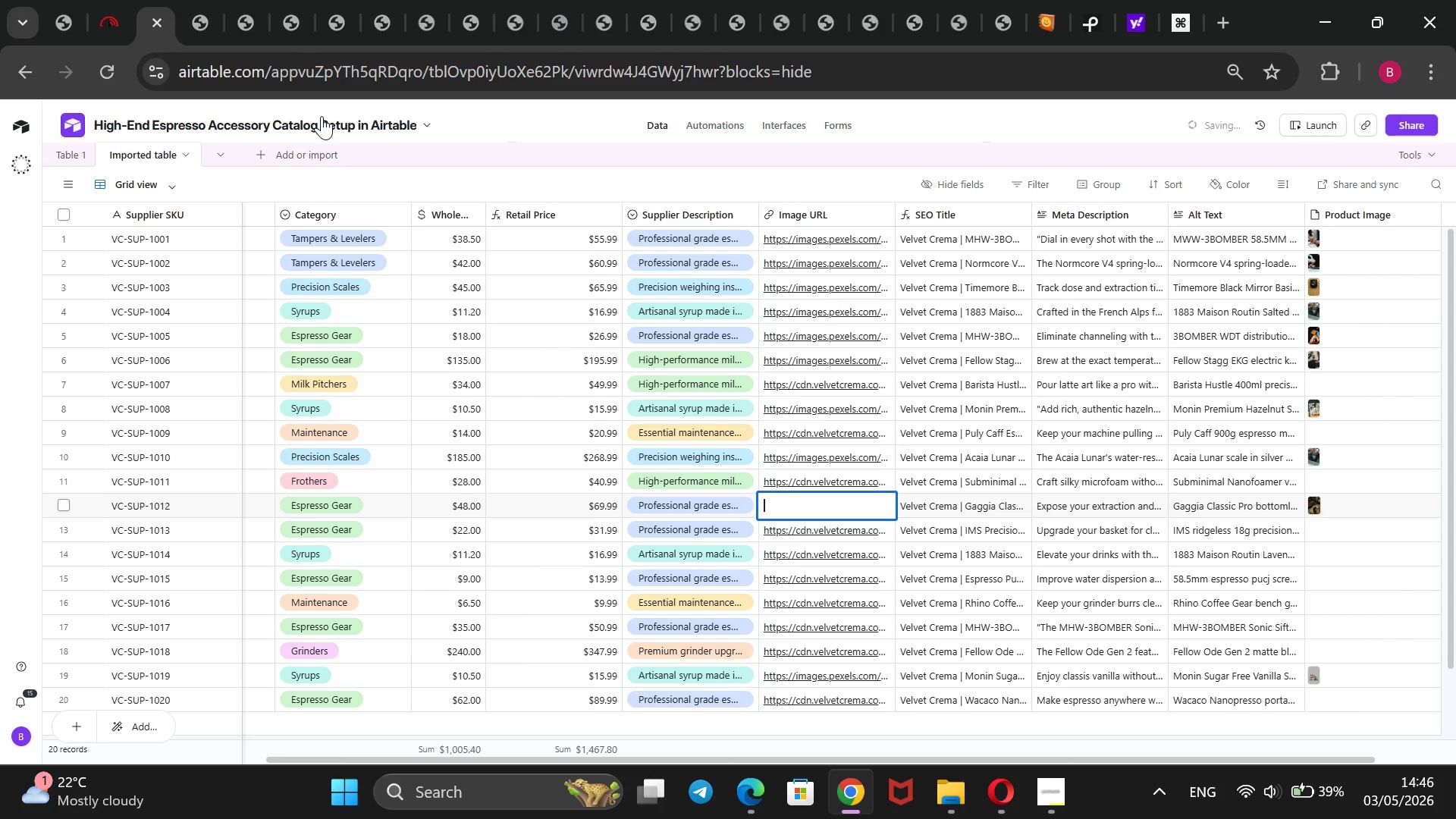 
key(Control+ControlLeft)
 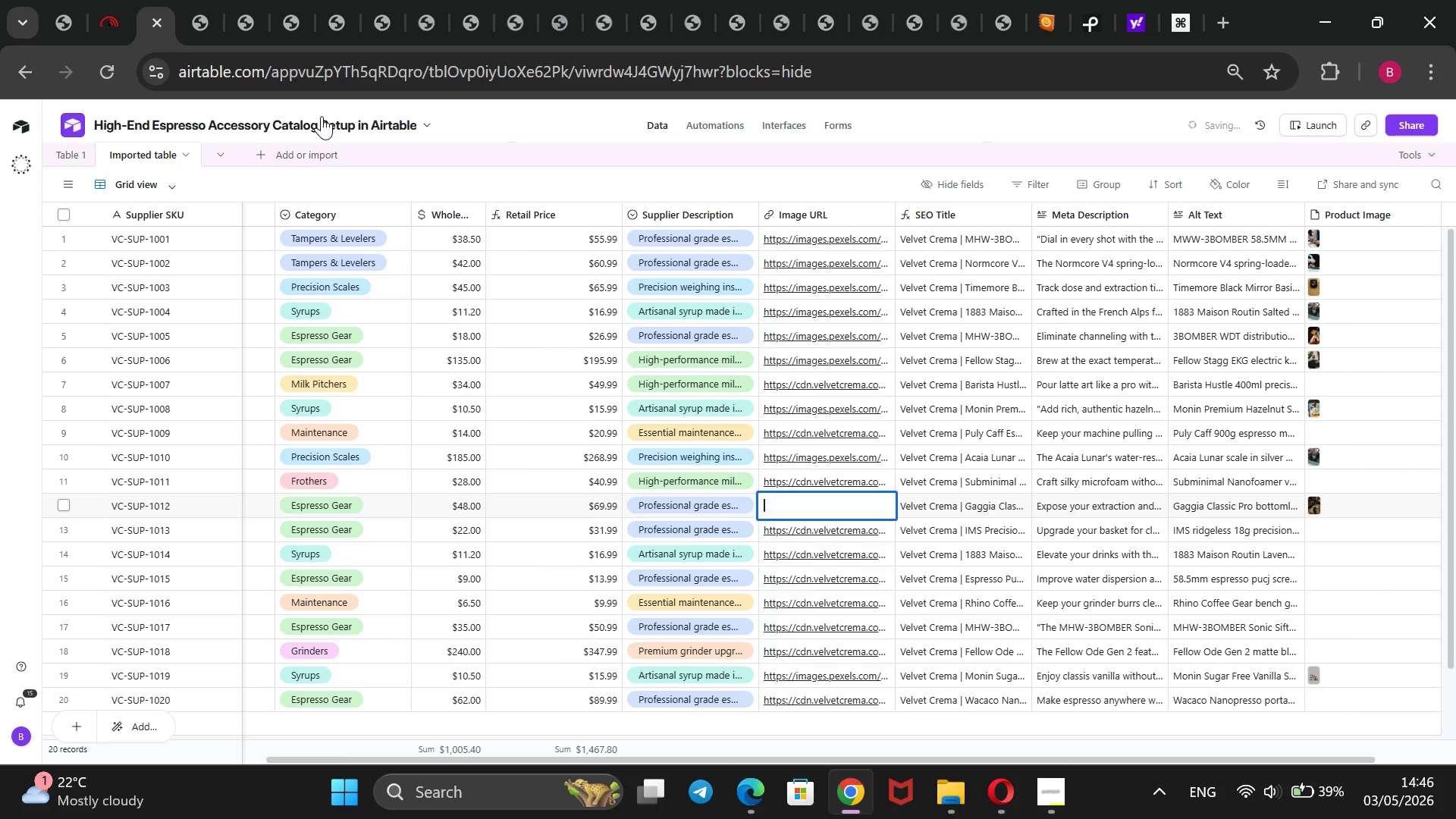 
key(Control+V)
 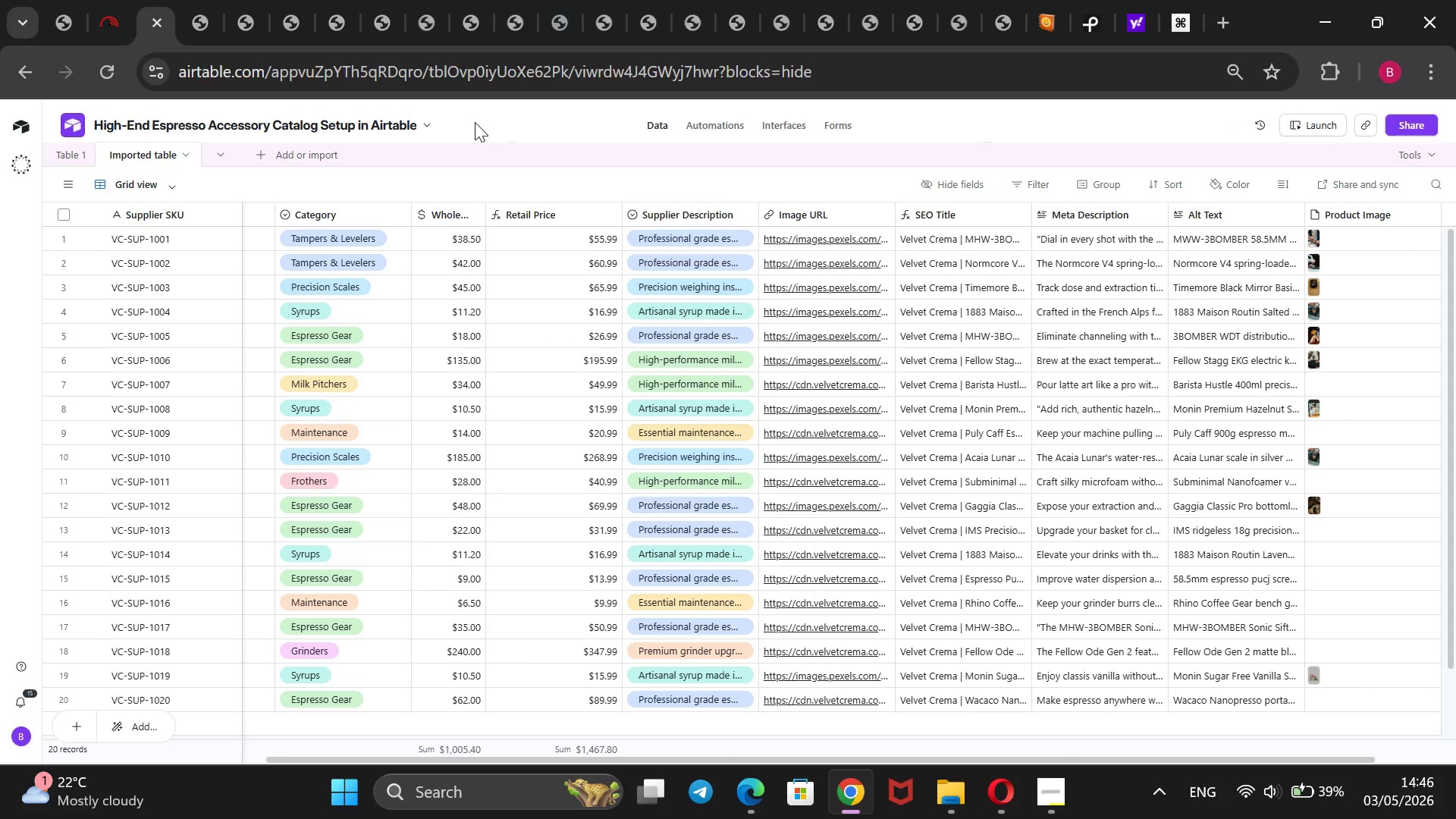 
wait(16.12)
 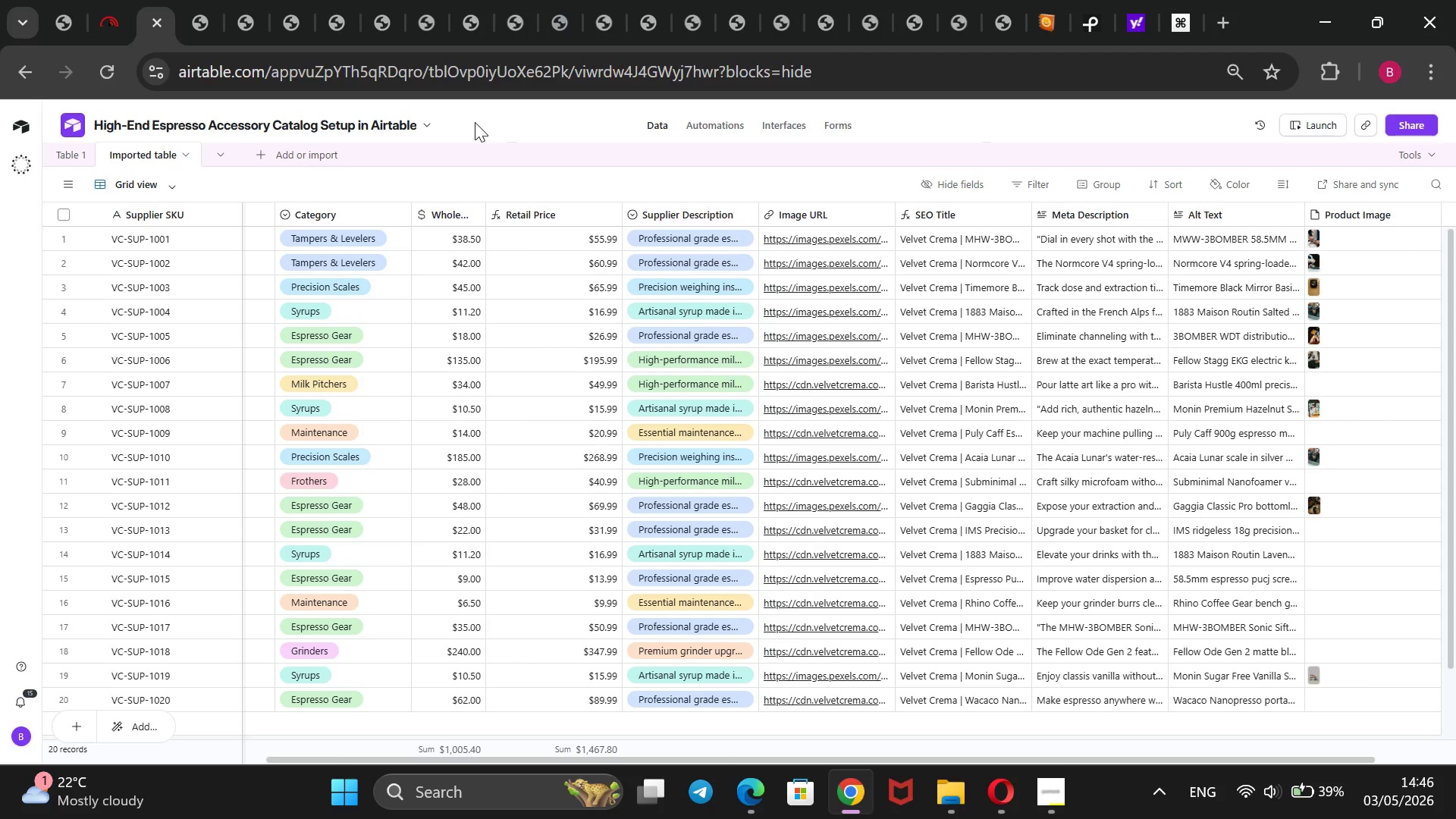 
left_click([1090, 18])
 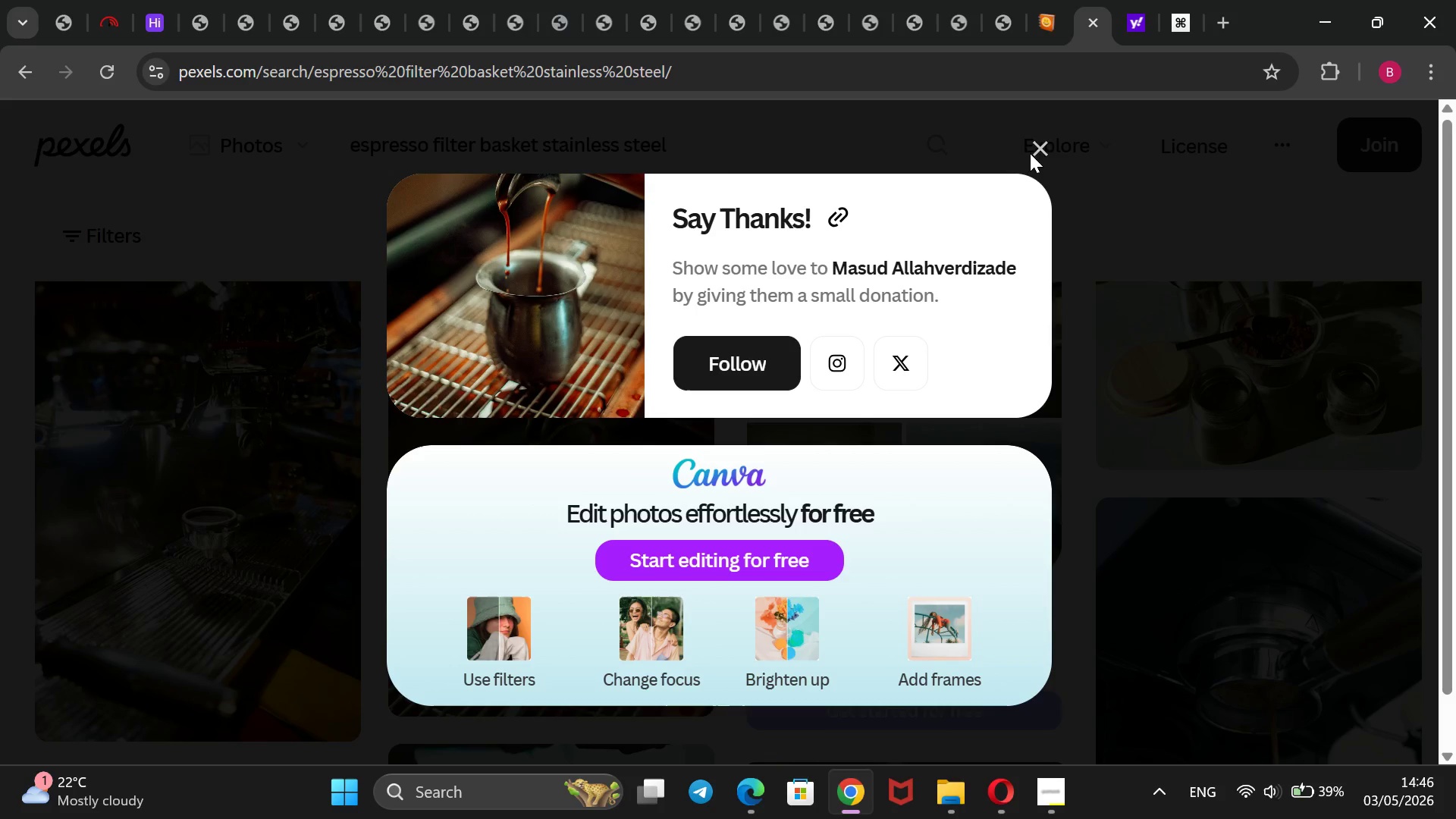 
left_click([1055, 137])
 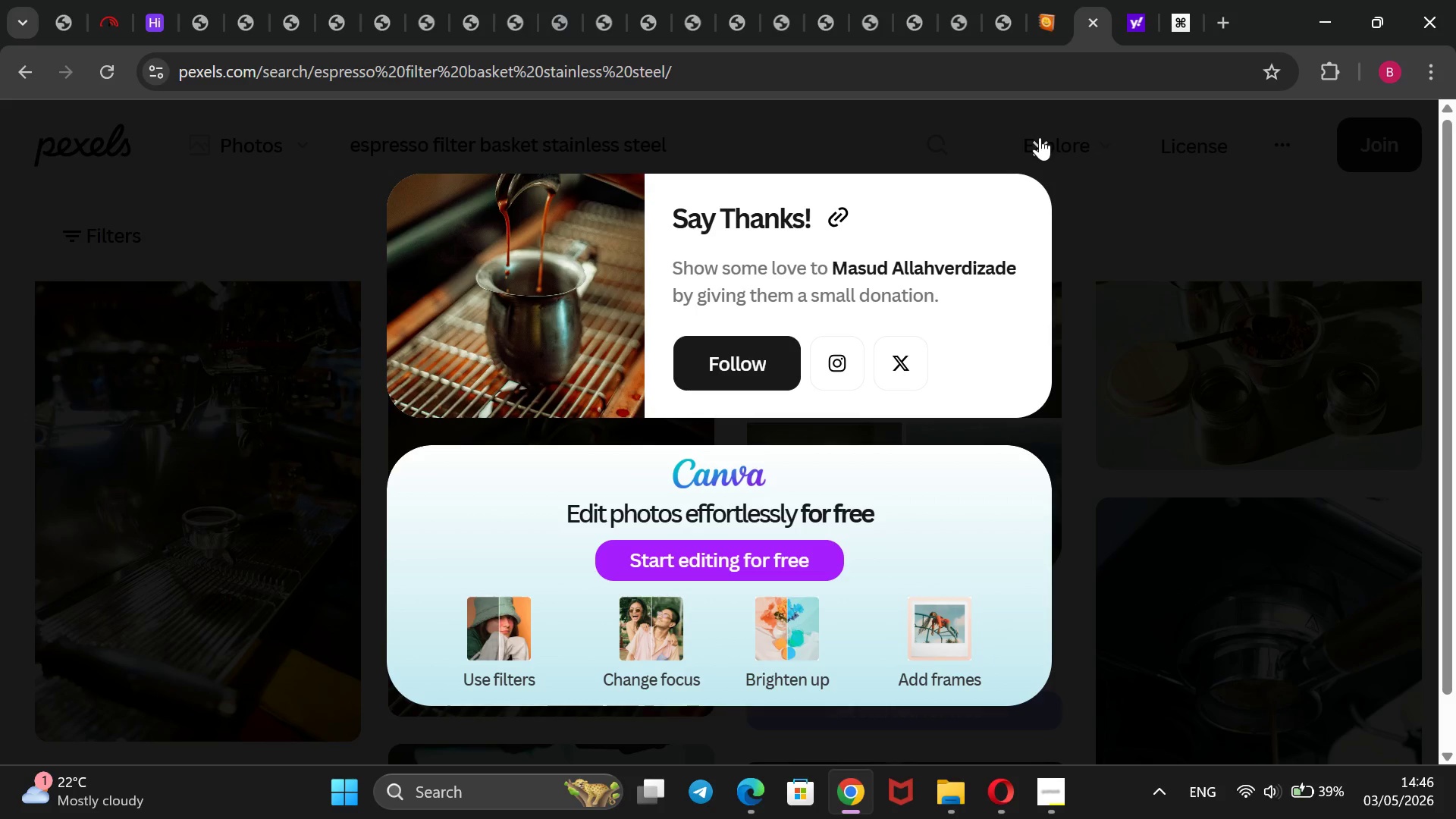 
left_click([1040, 137])
 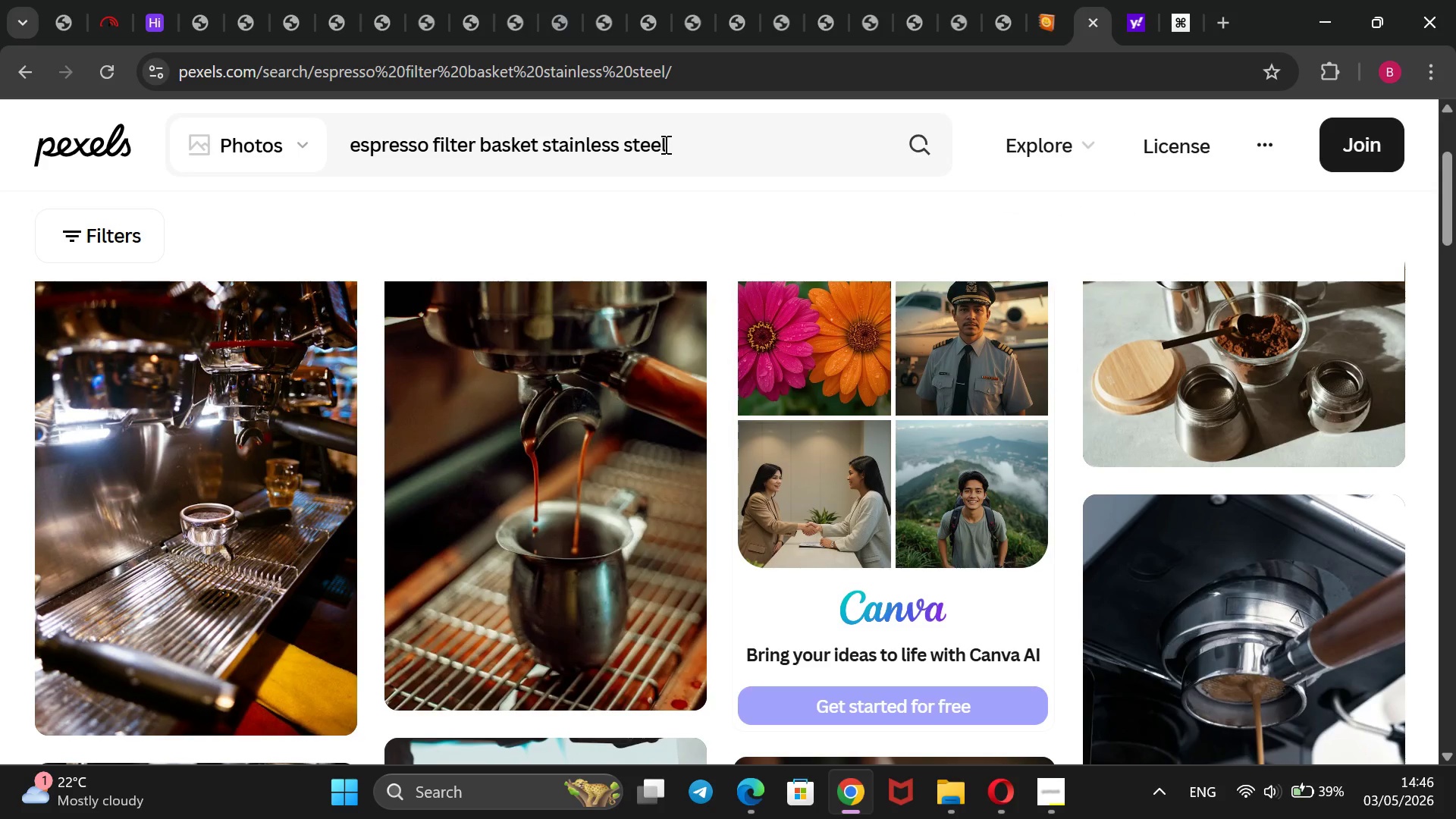 
wait(12.95)
 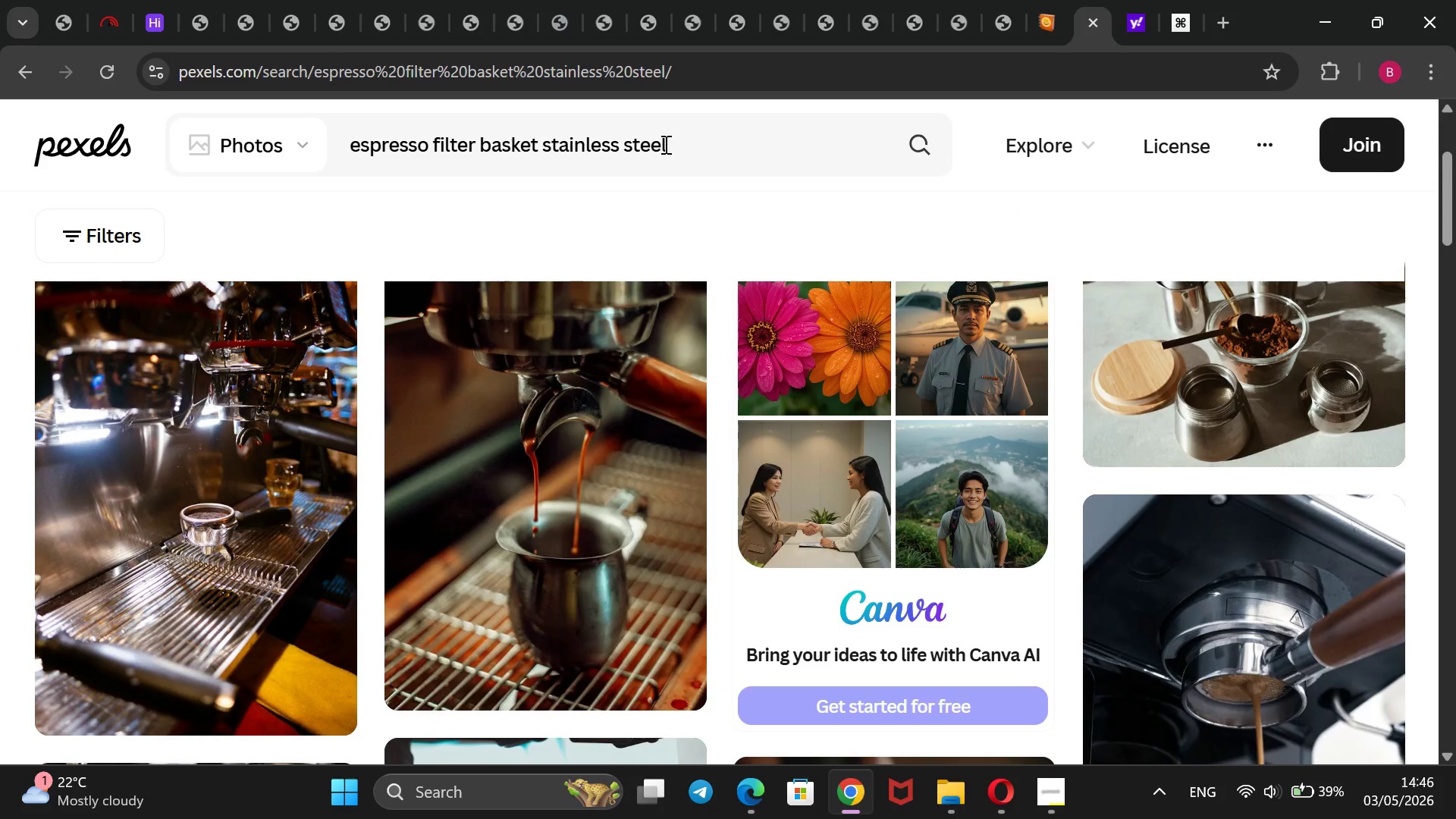 
left_click_drag(start_coordinate=[682, 150], to_coordinate=[325, 202])
 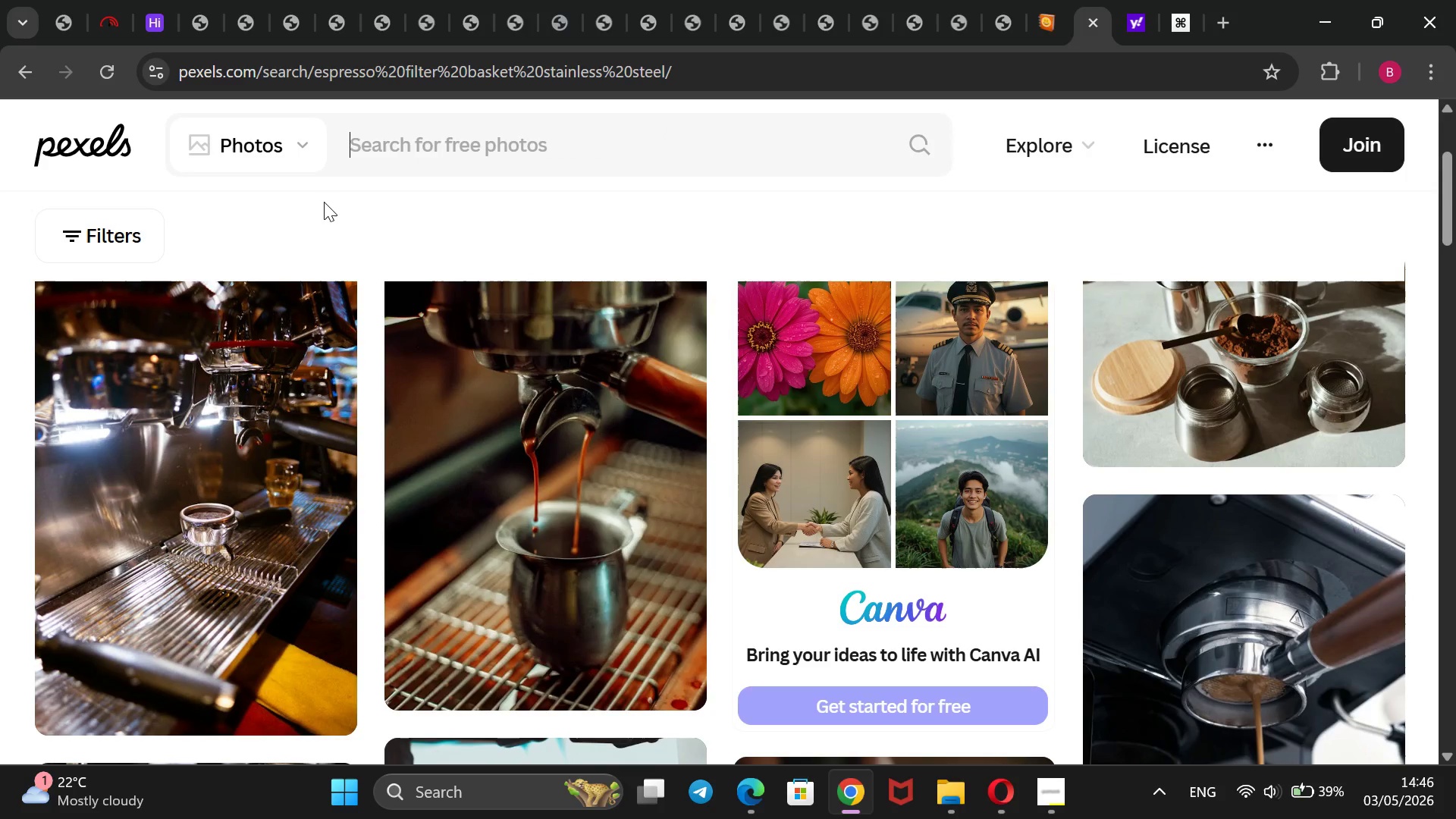 
key(Backspace)
type(bottomless poe)
key(Backspace)
type(rtad)
key(Backspace)
type(filter espresso extraction)
 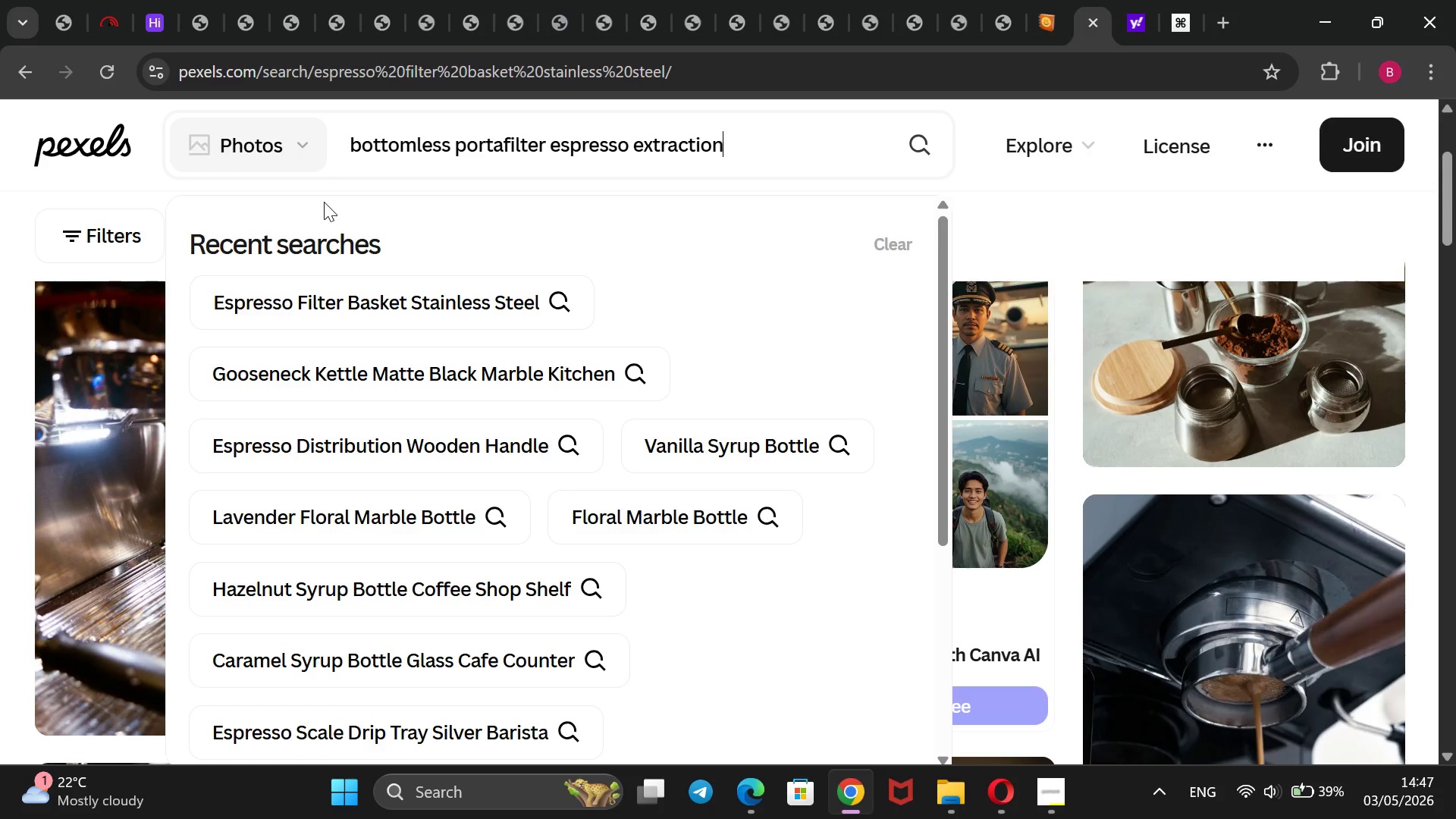 
key(Enter)
 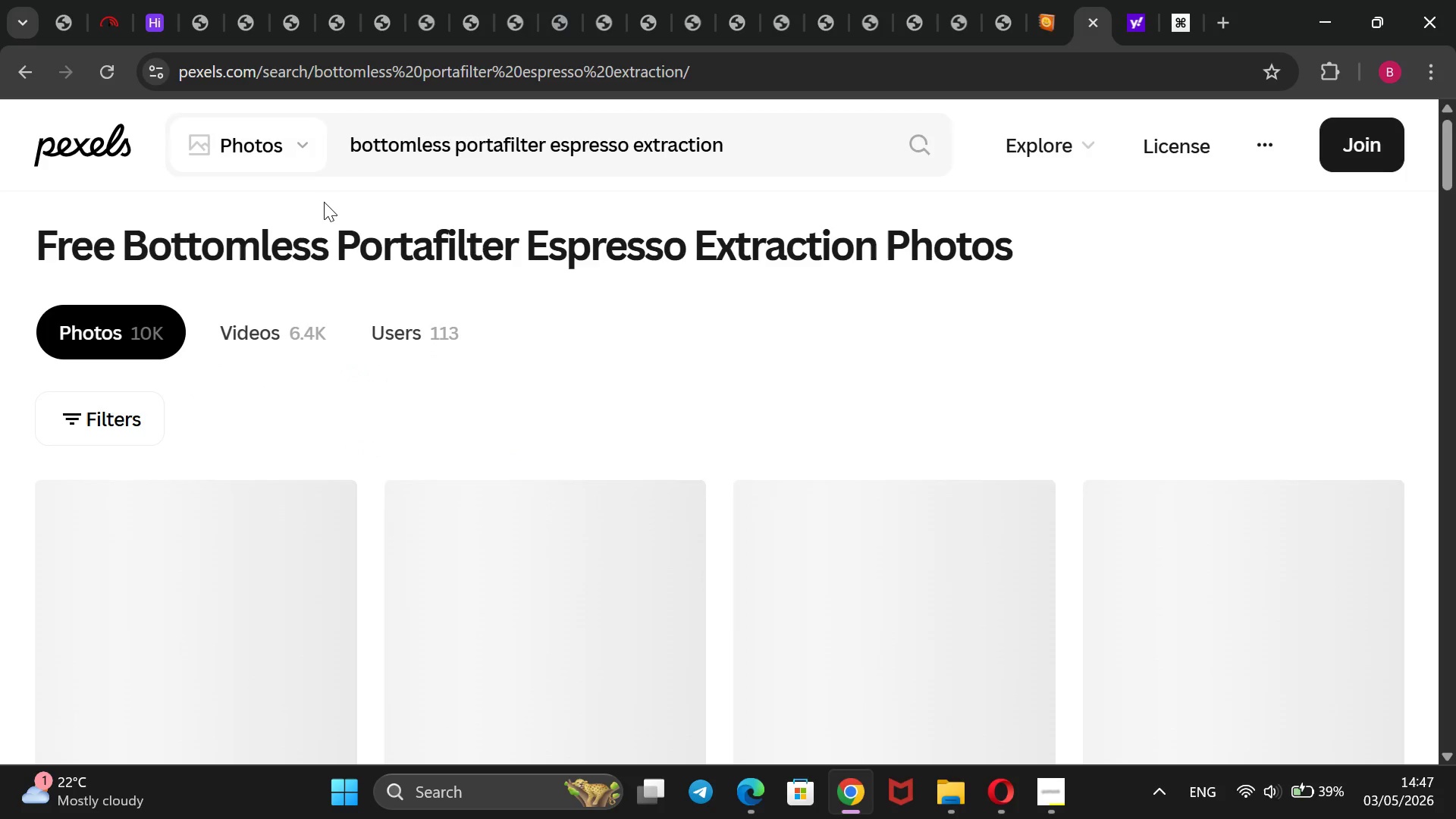 
wait(10.0)
 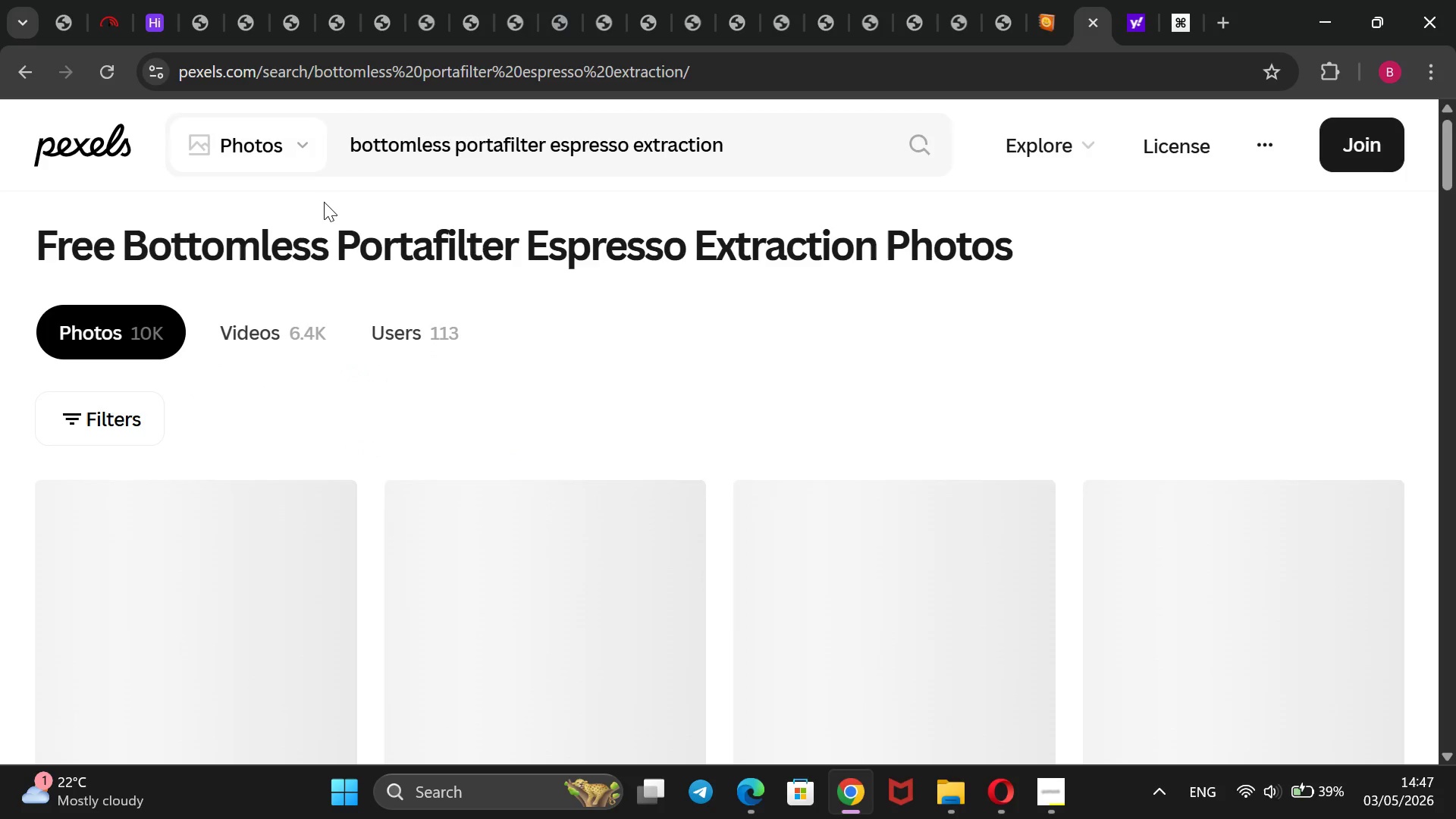 
scroll: coordinate [537, 305], scroll_direction: none, amount: 0.0
 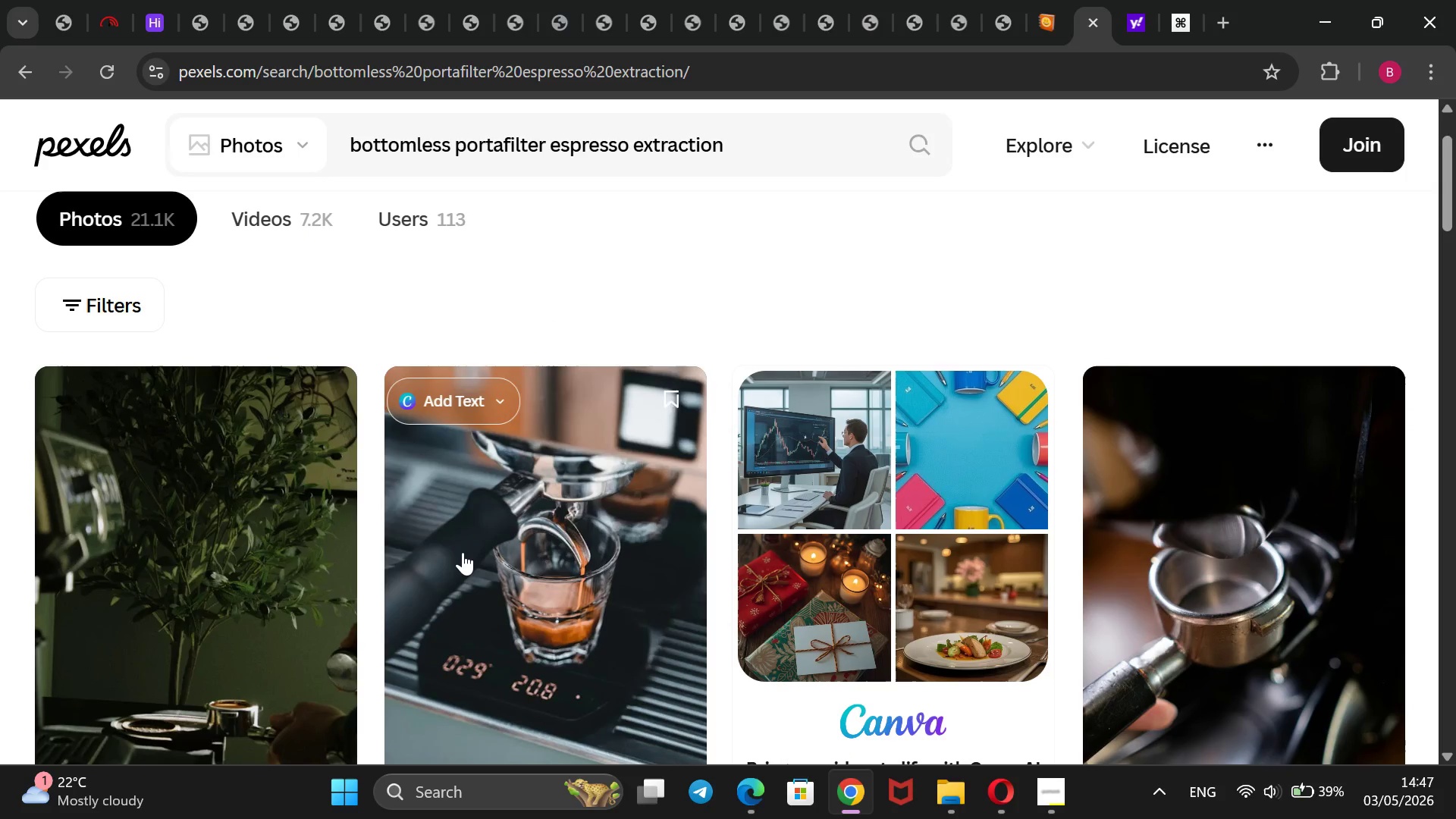 
right_click([465, 543])
 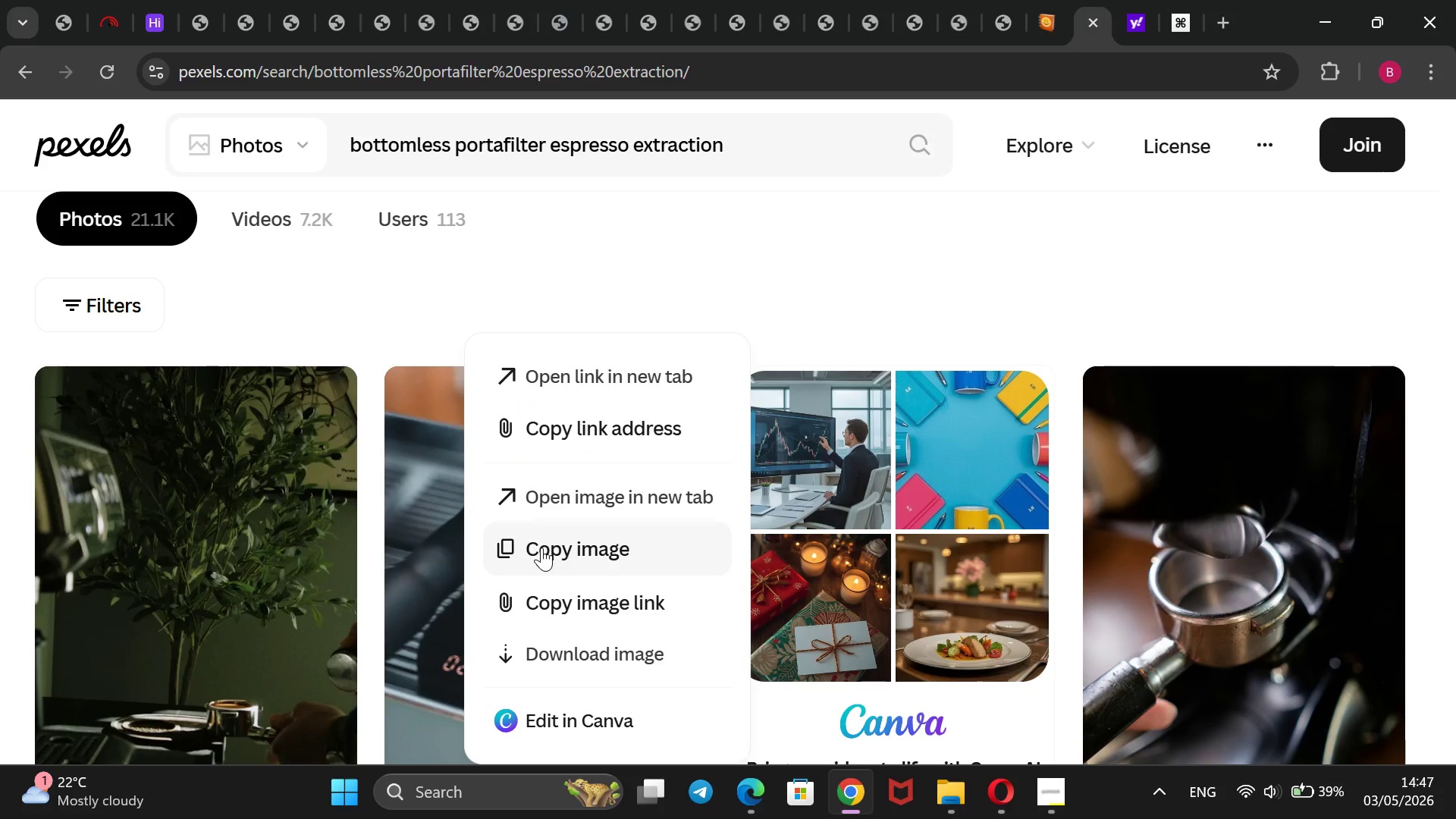 
left_click([534, 593])
 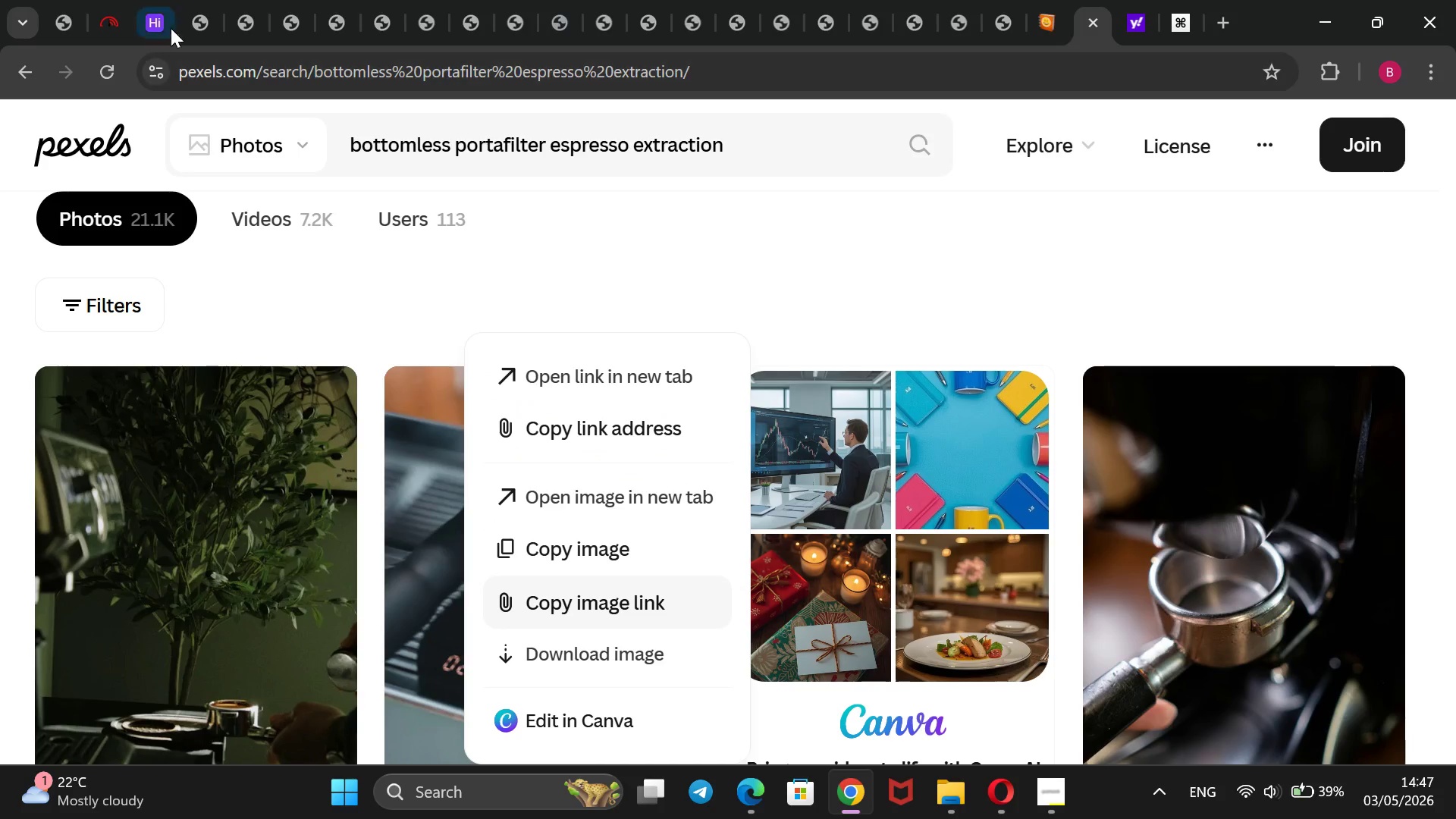 
left_click([159, 13])
 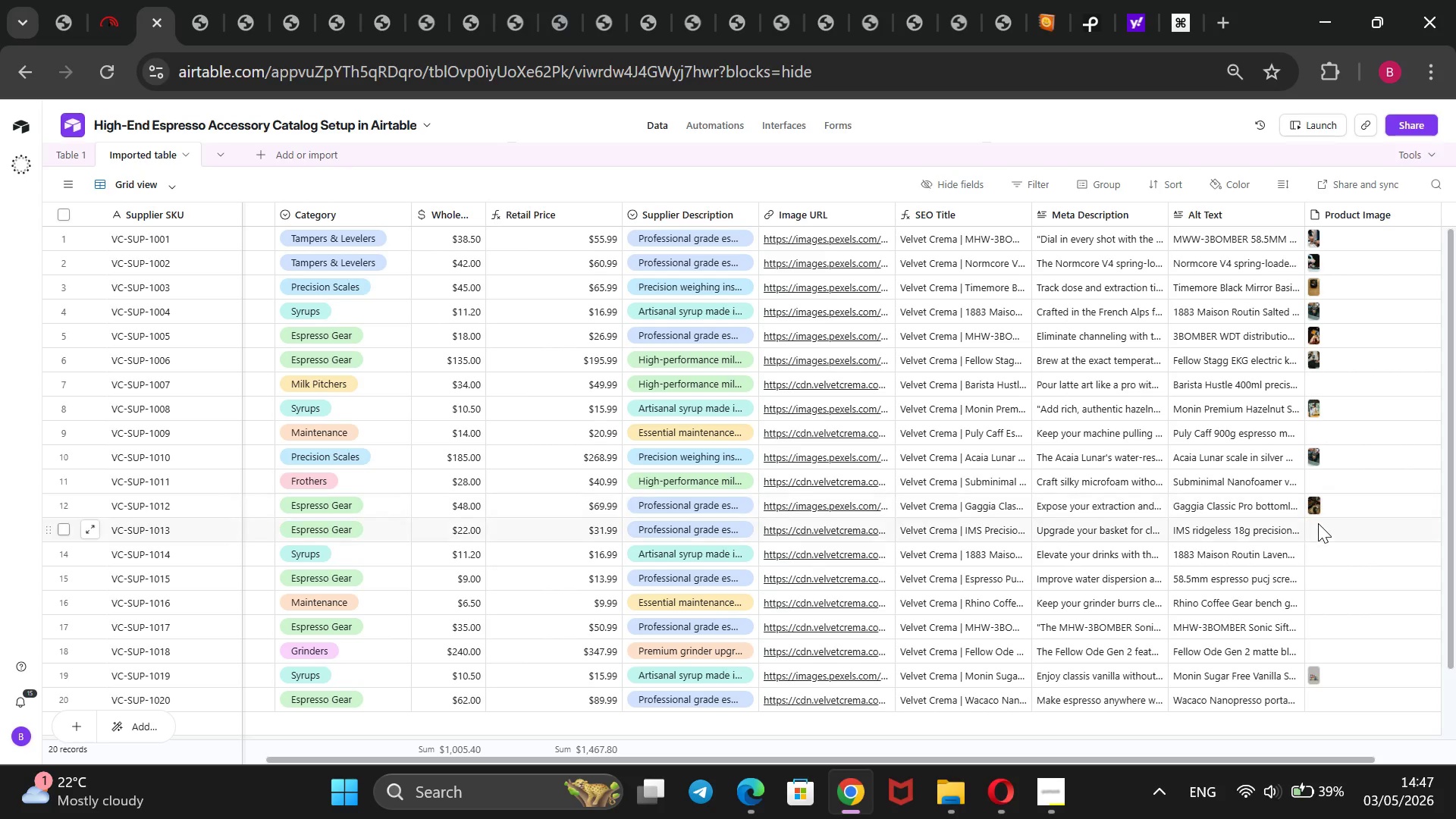 
left_click([1316, 531])
 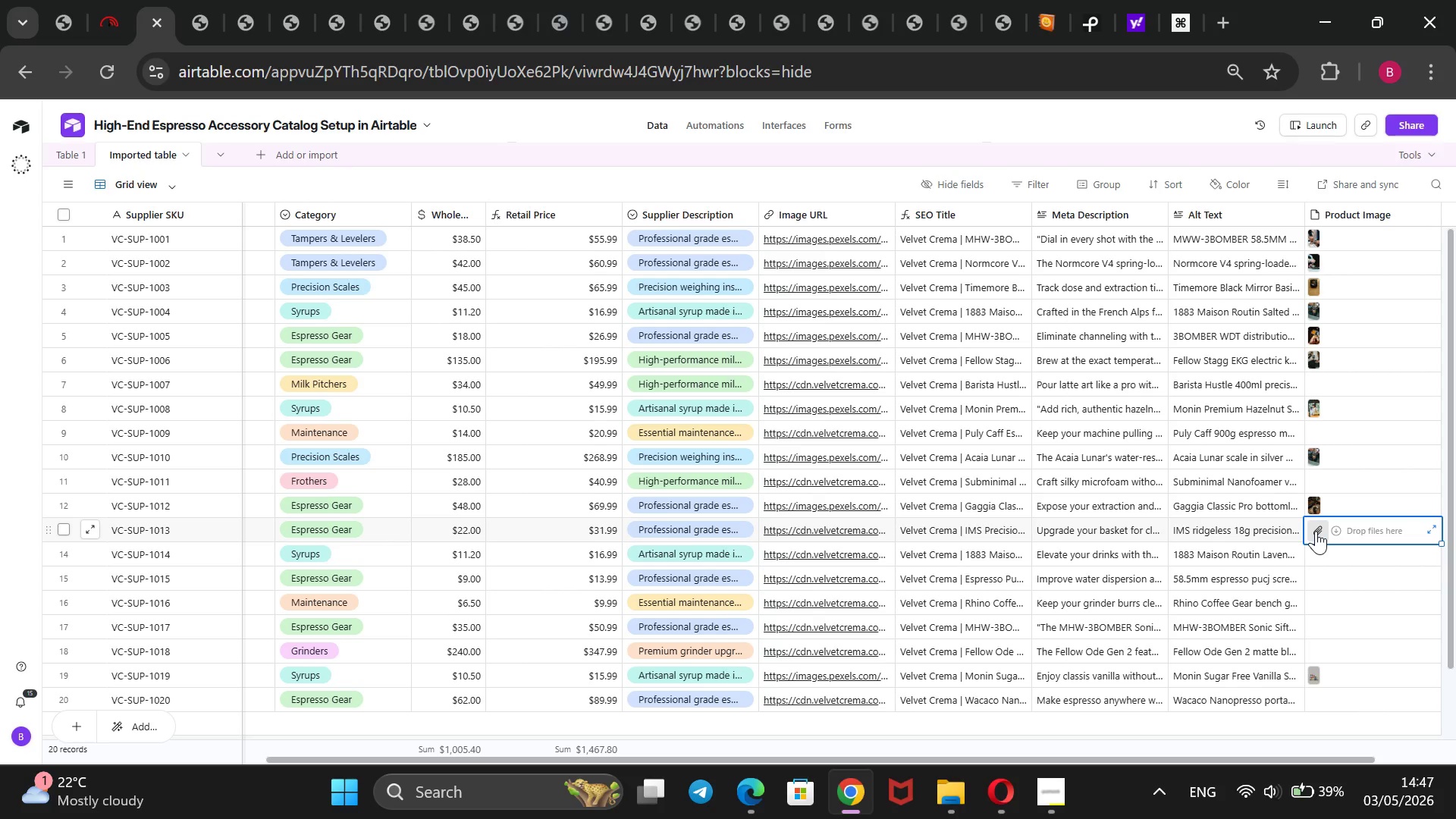 
left_click([1316, 531])
 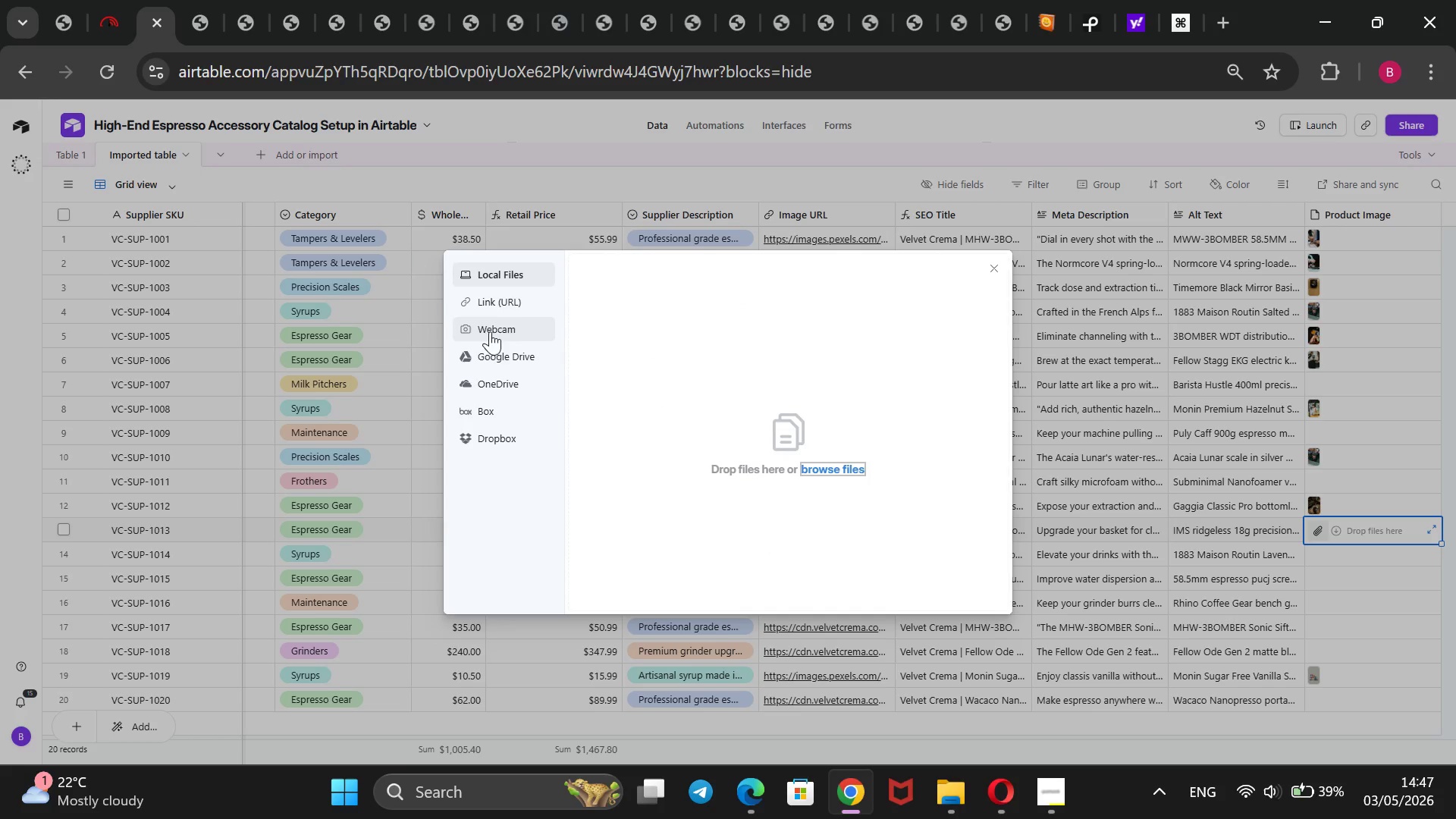 
left_click([516, 307])
 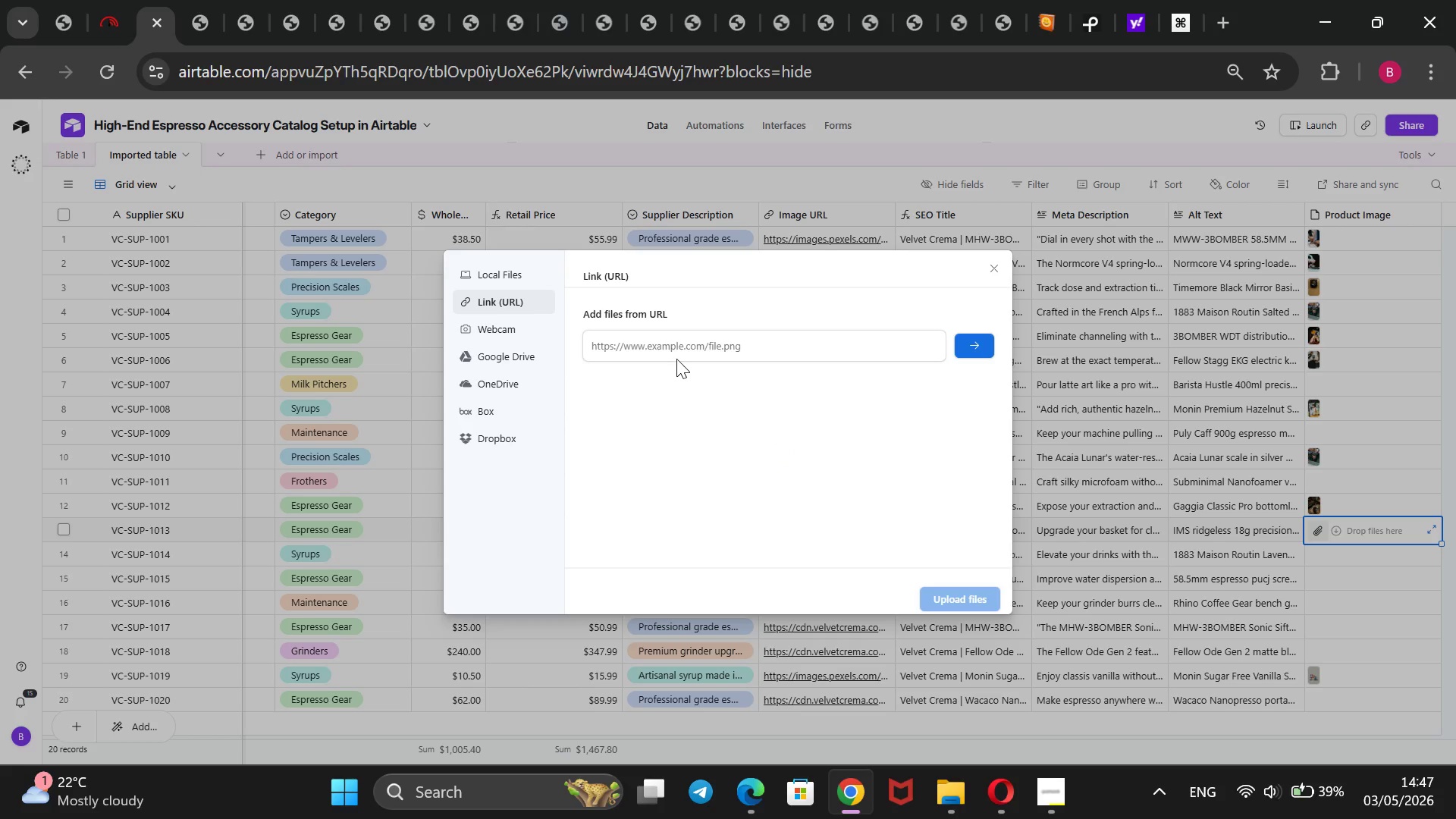 
left_click([678, 353])
 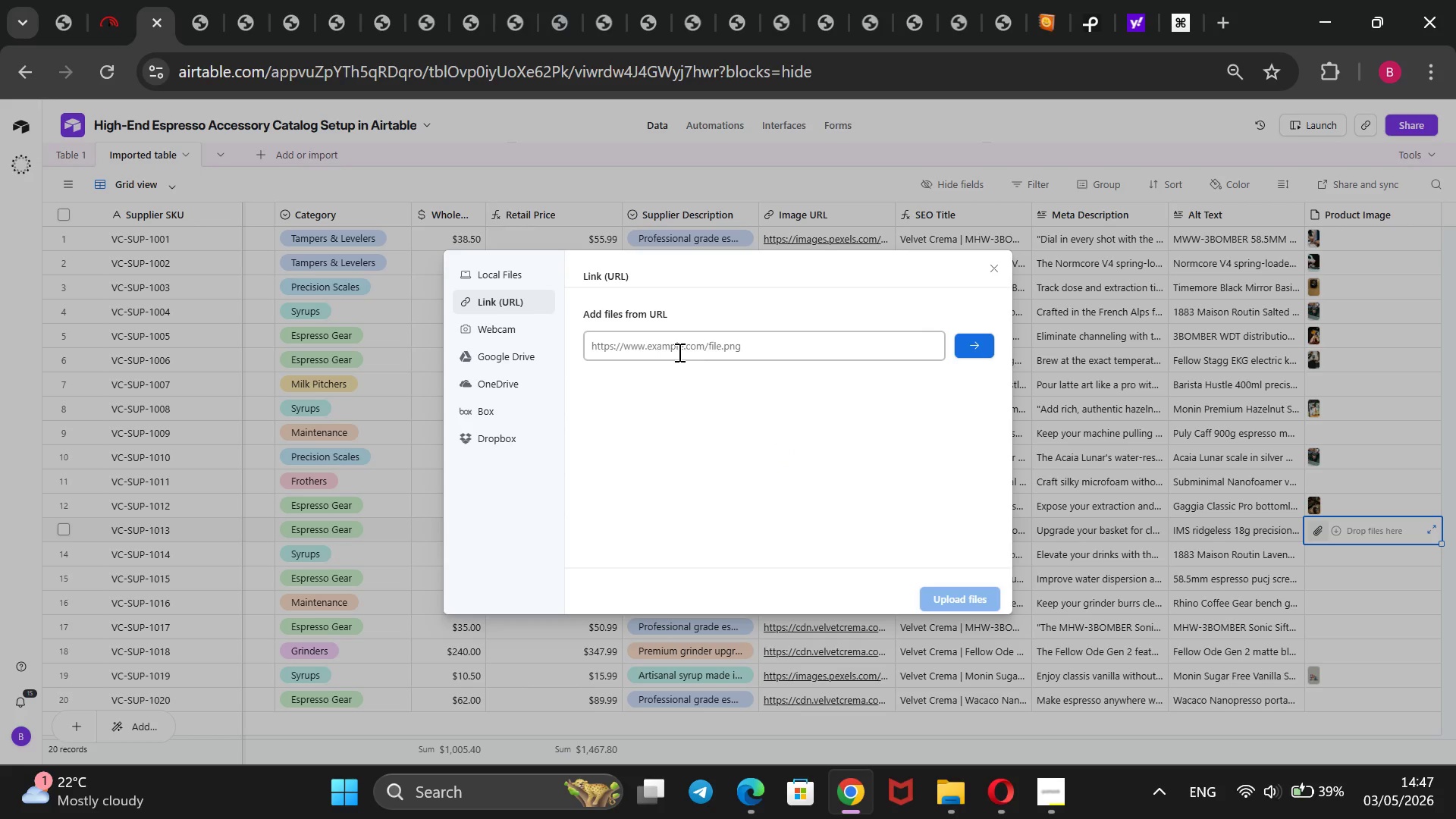 
key(Control+ControlLeft)
 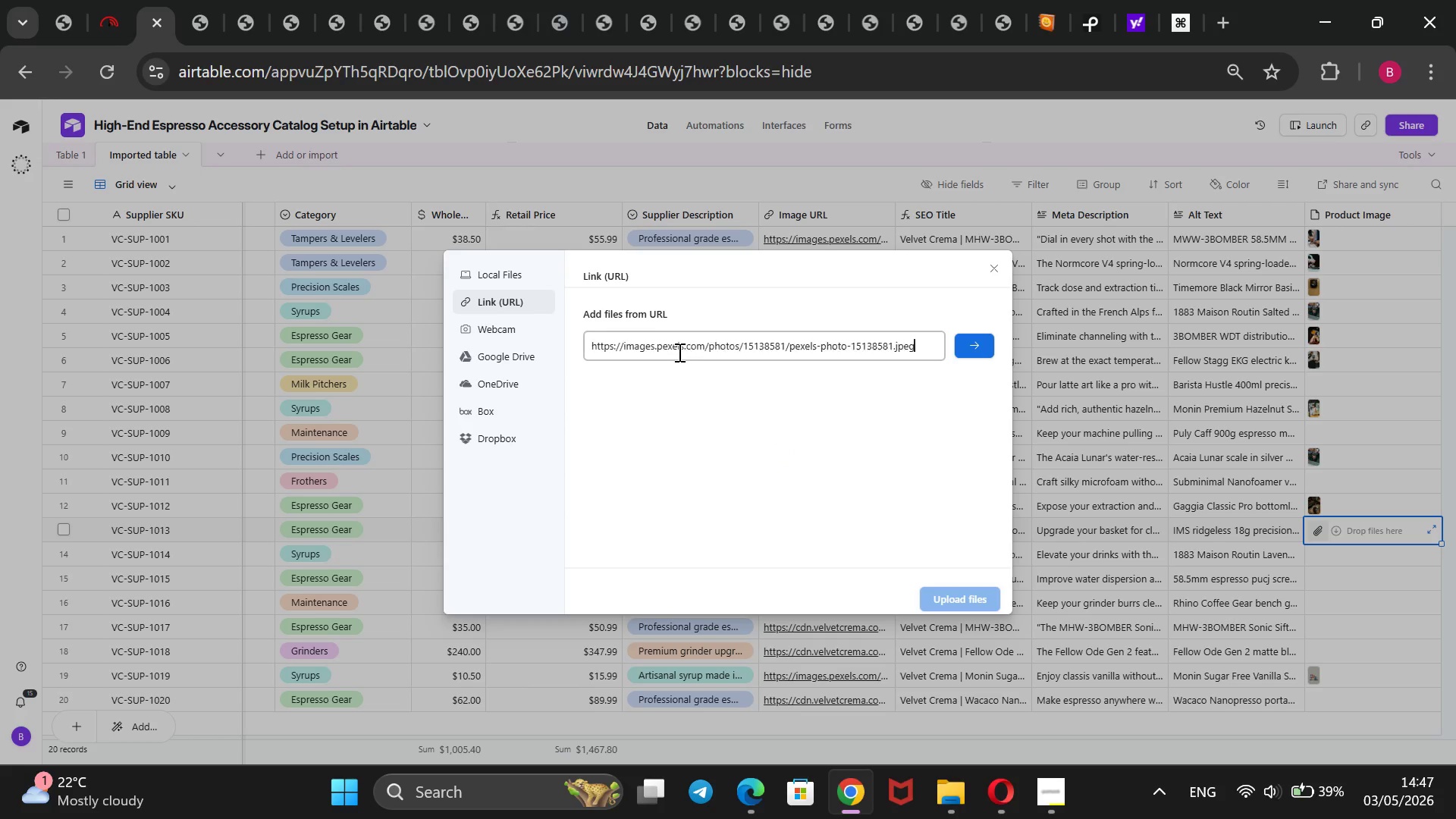 
key(Control+V)
 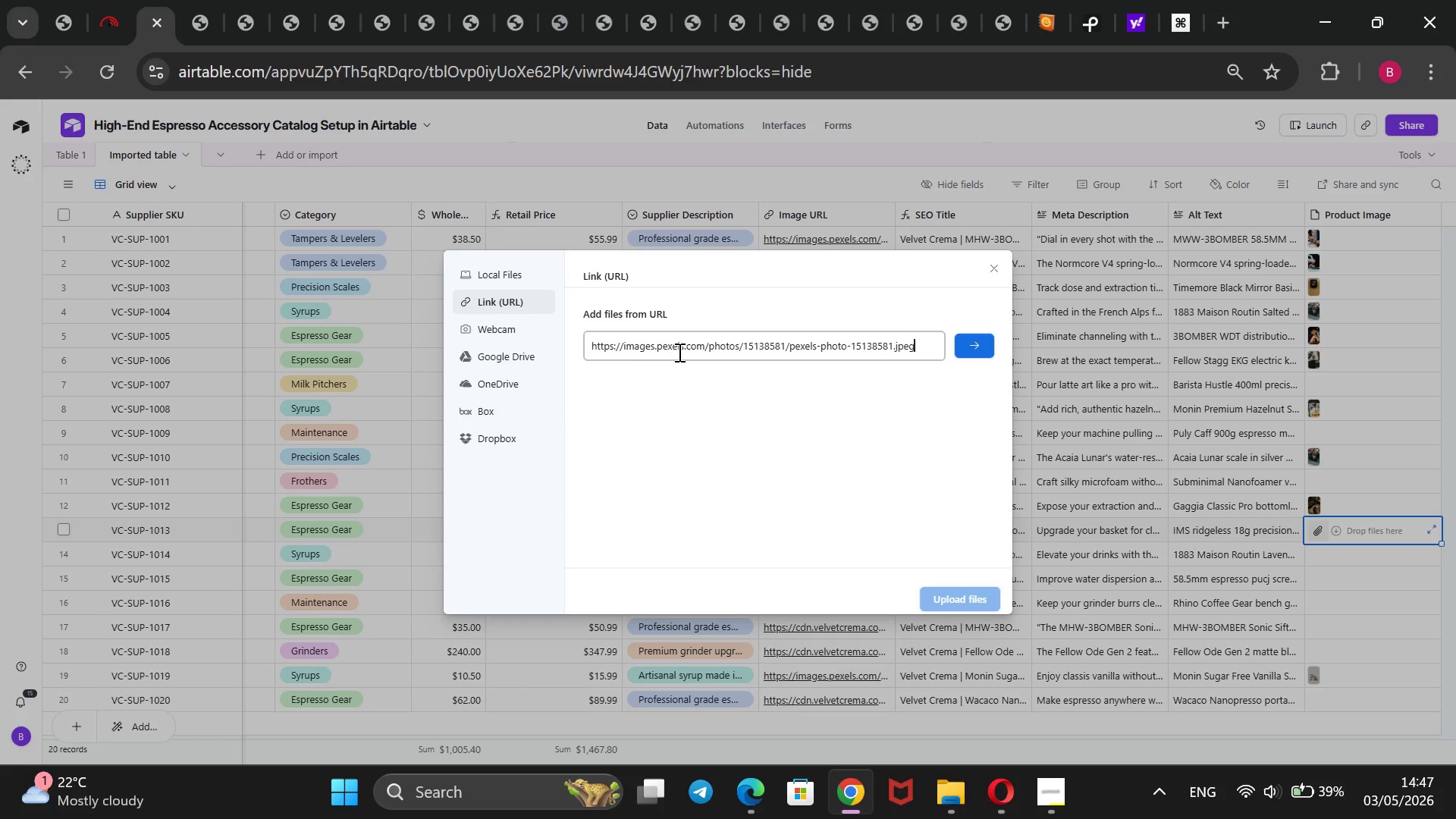 
key(Enter)
 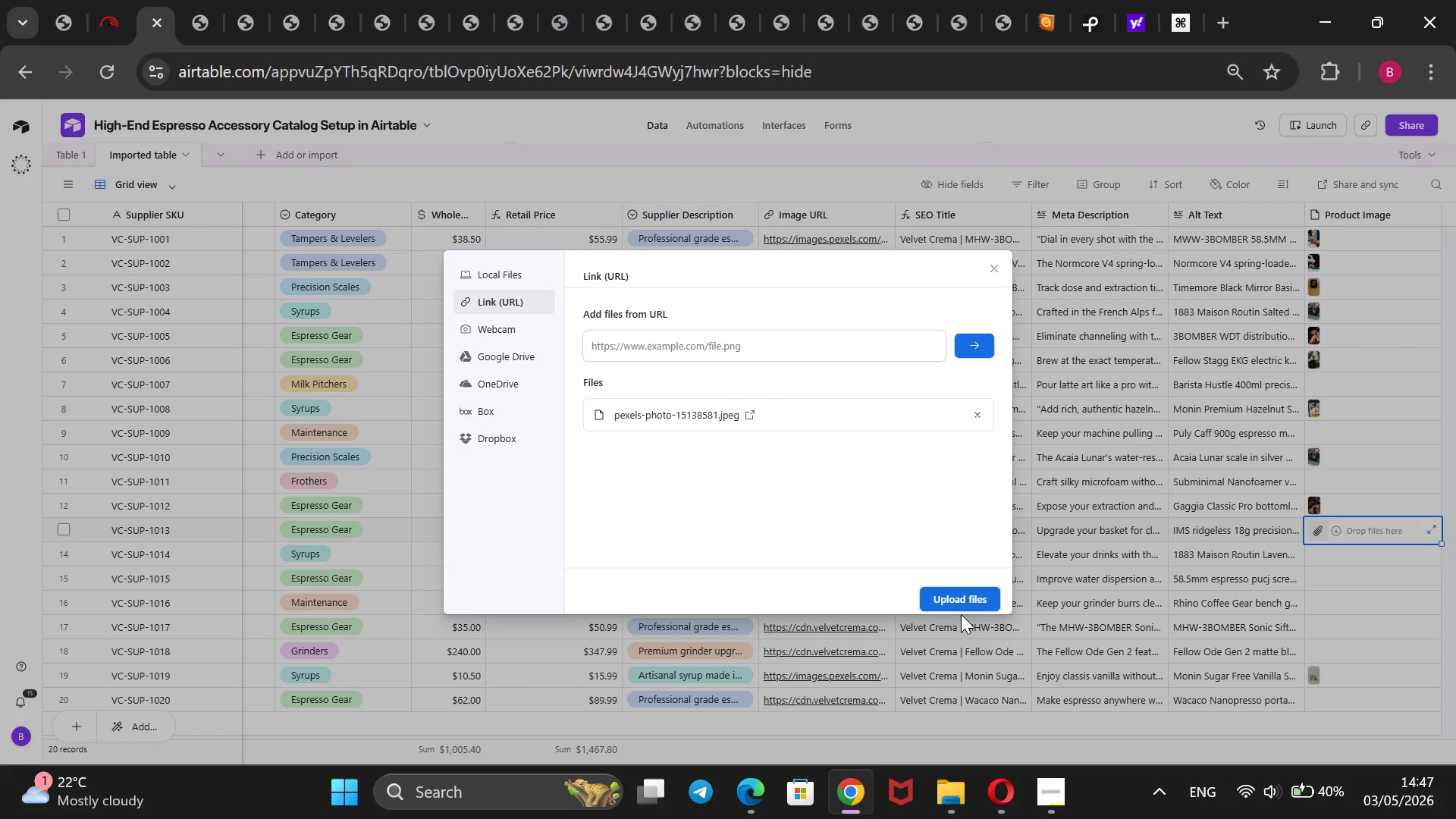 
left_click([953, 599])
 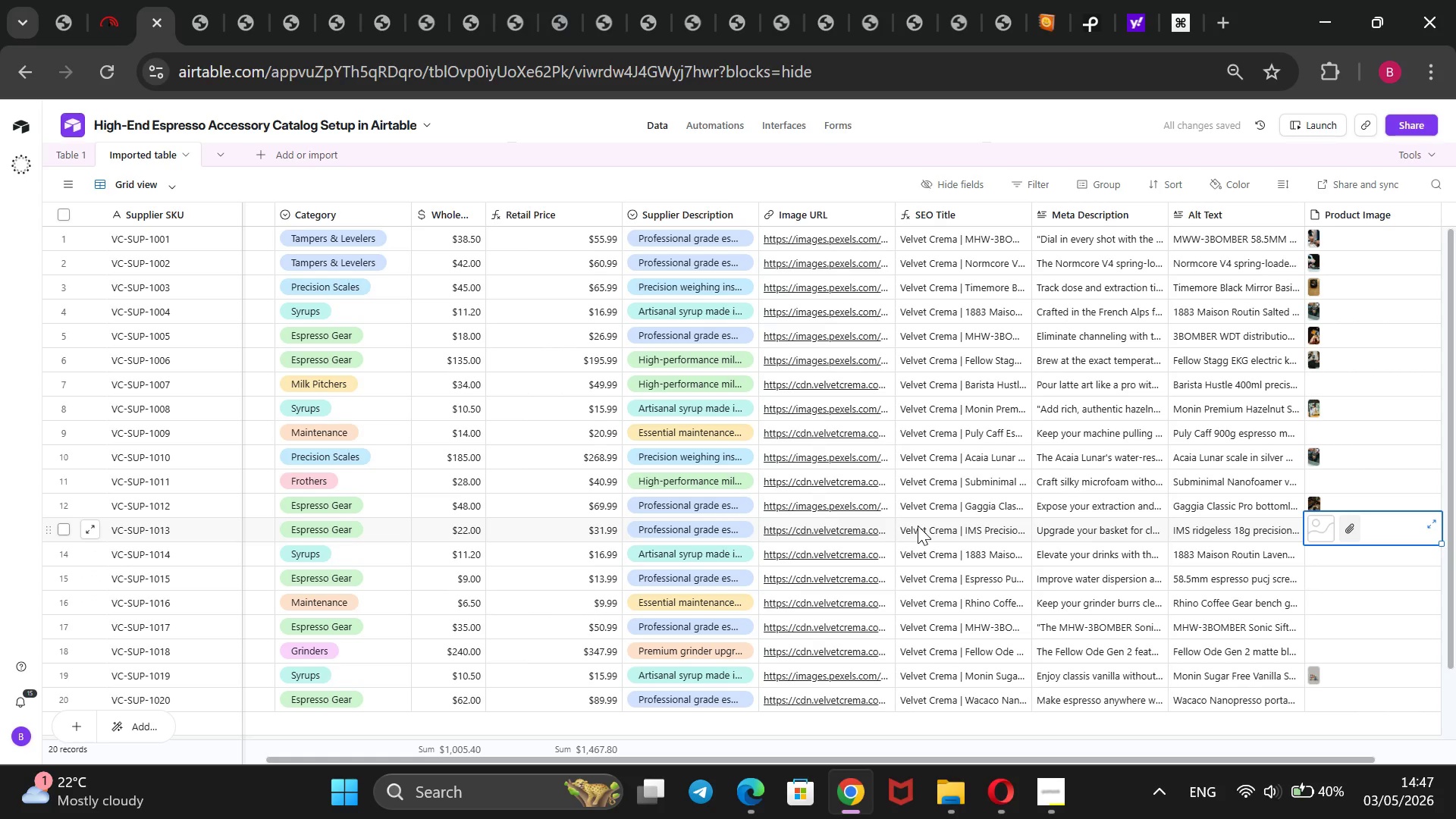 
left_click([808, 524])
 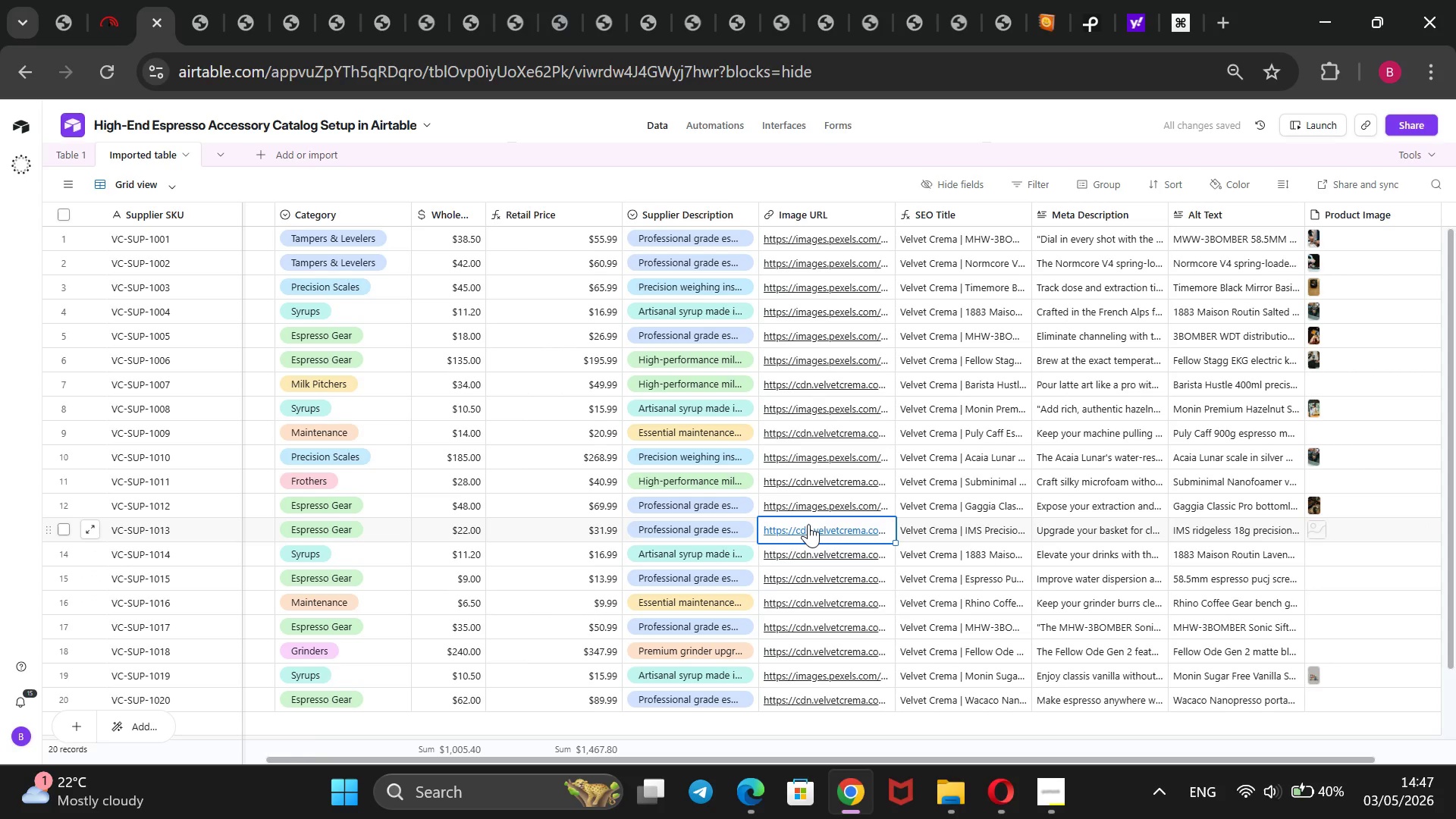 
double_click([808, 524])
 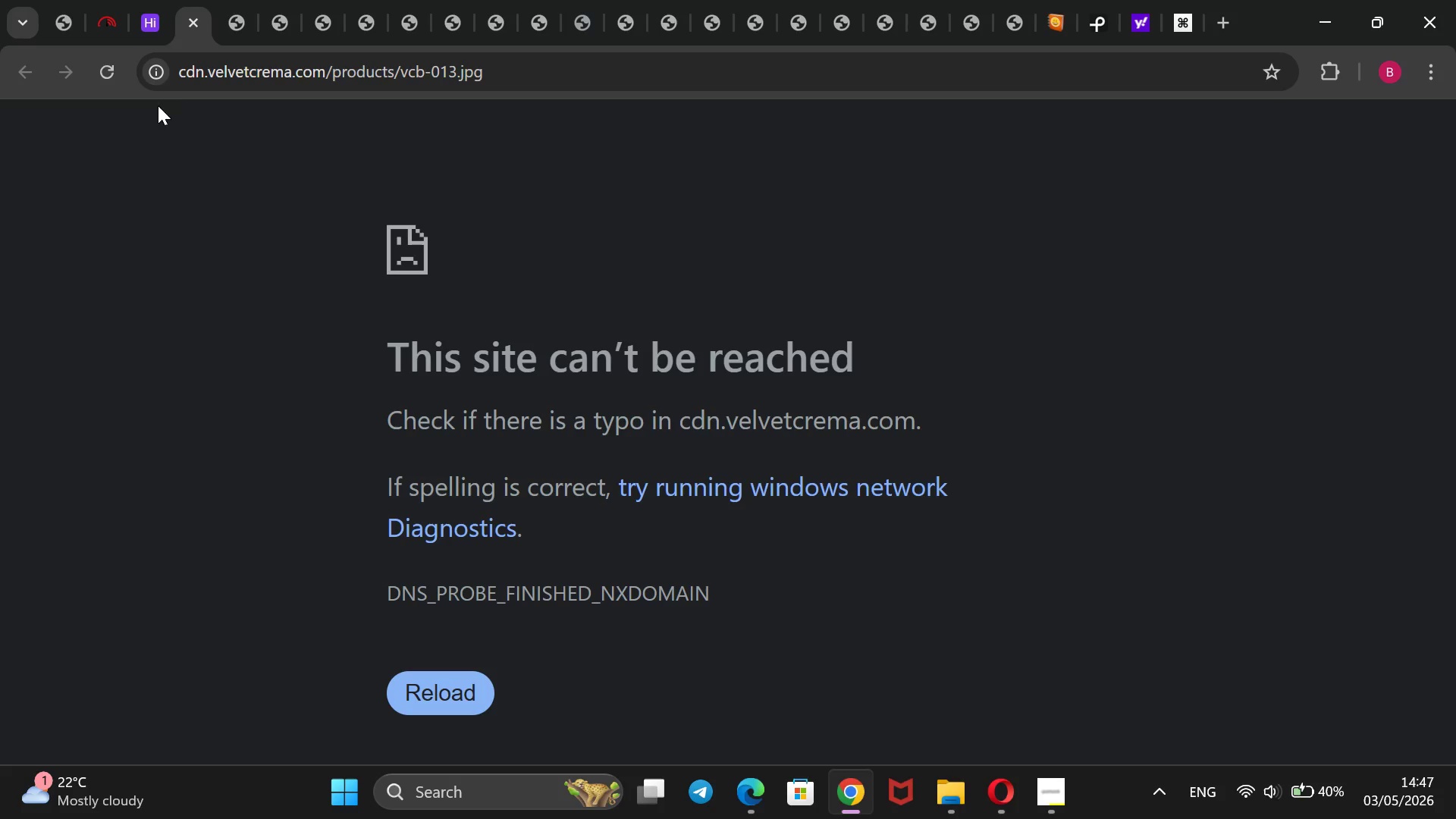 
left_click([150, 18])
 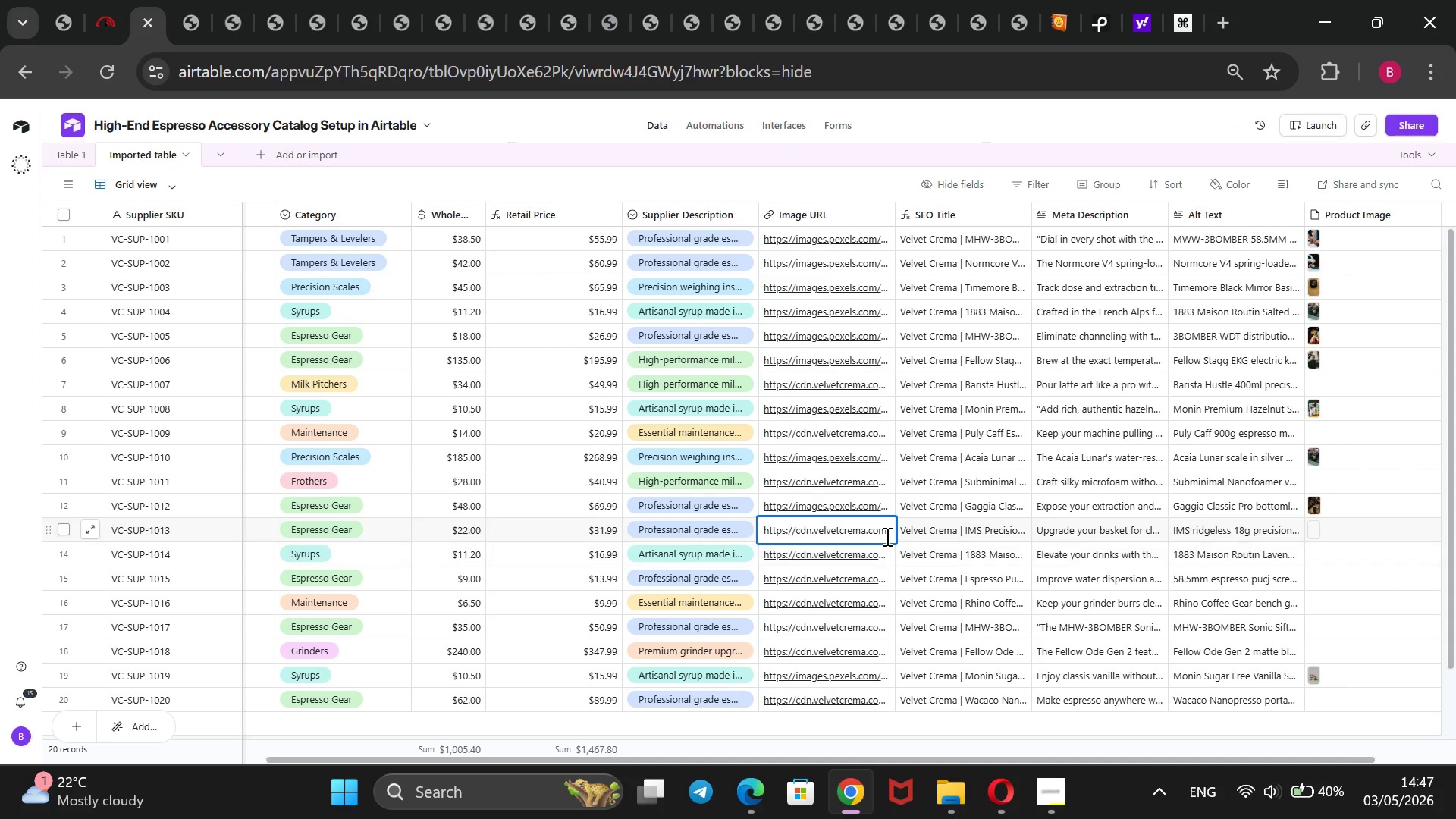 
left_click_drag(start_coordinate=[888, 534], to_coordinate=[750, 528])
 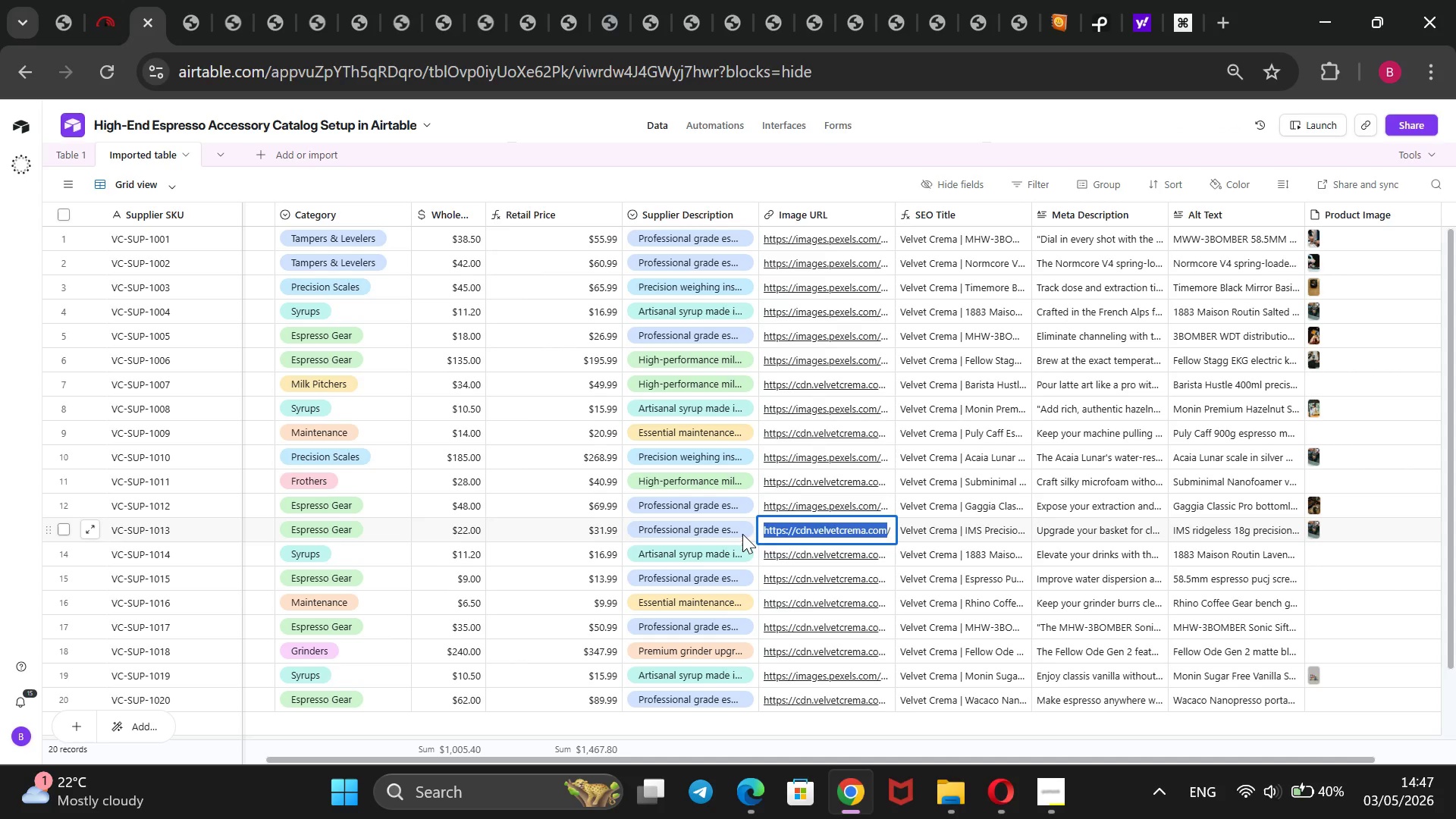 
key(Backspace)
 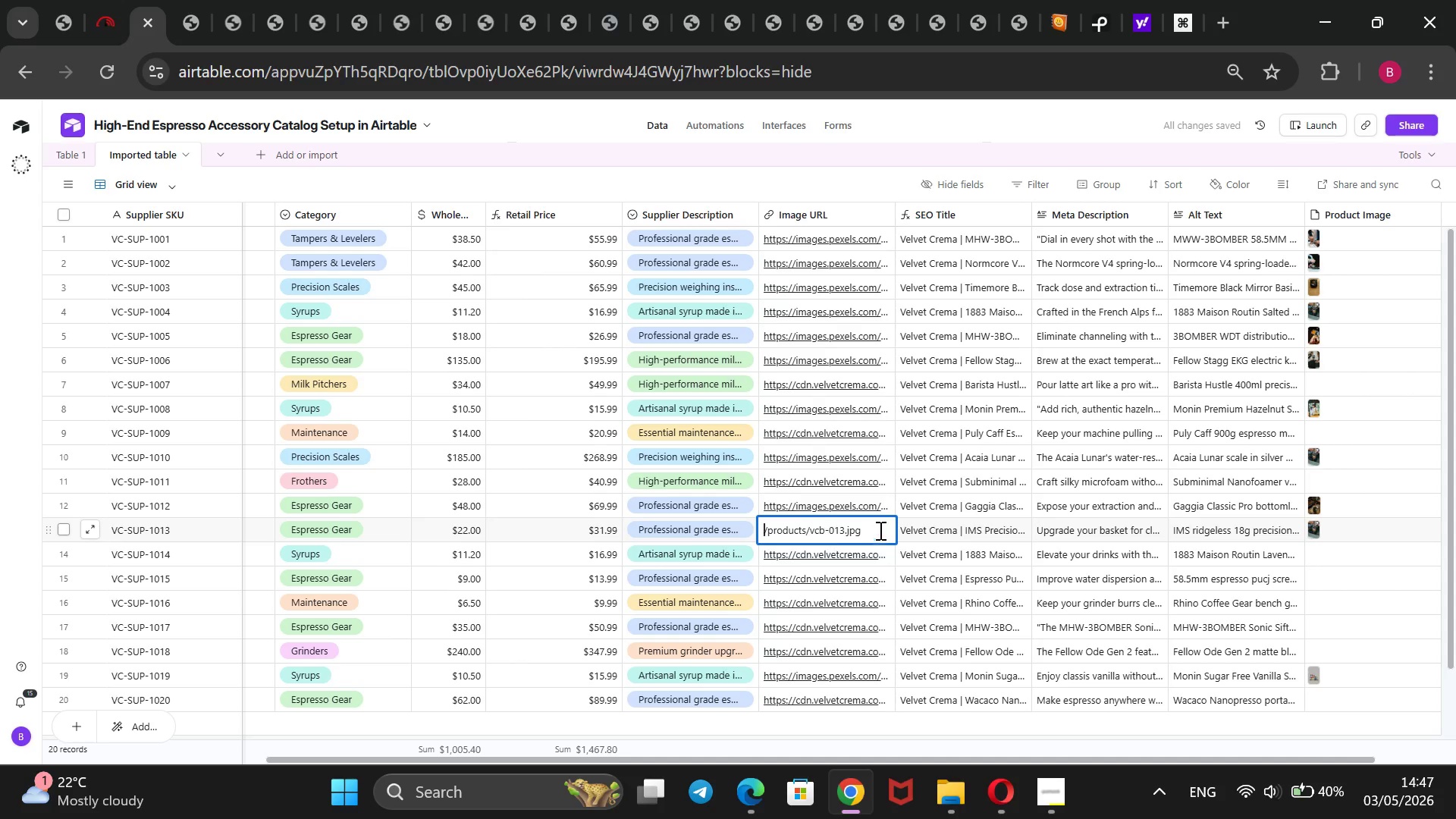 
left_click_drag(start_coordinate=[881, 525], to_coordinate=[738, 533])
 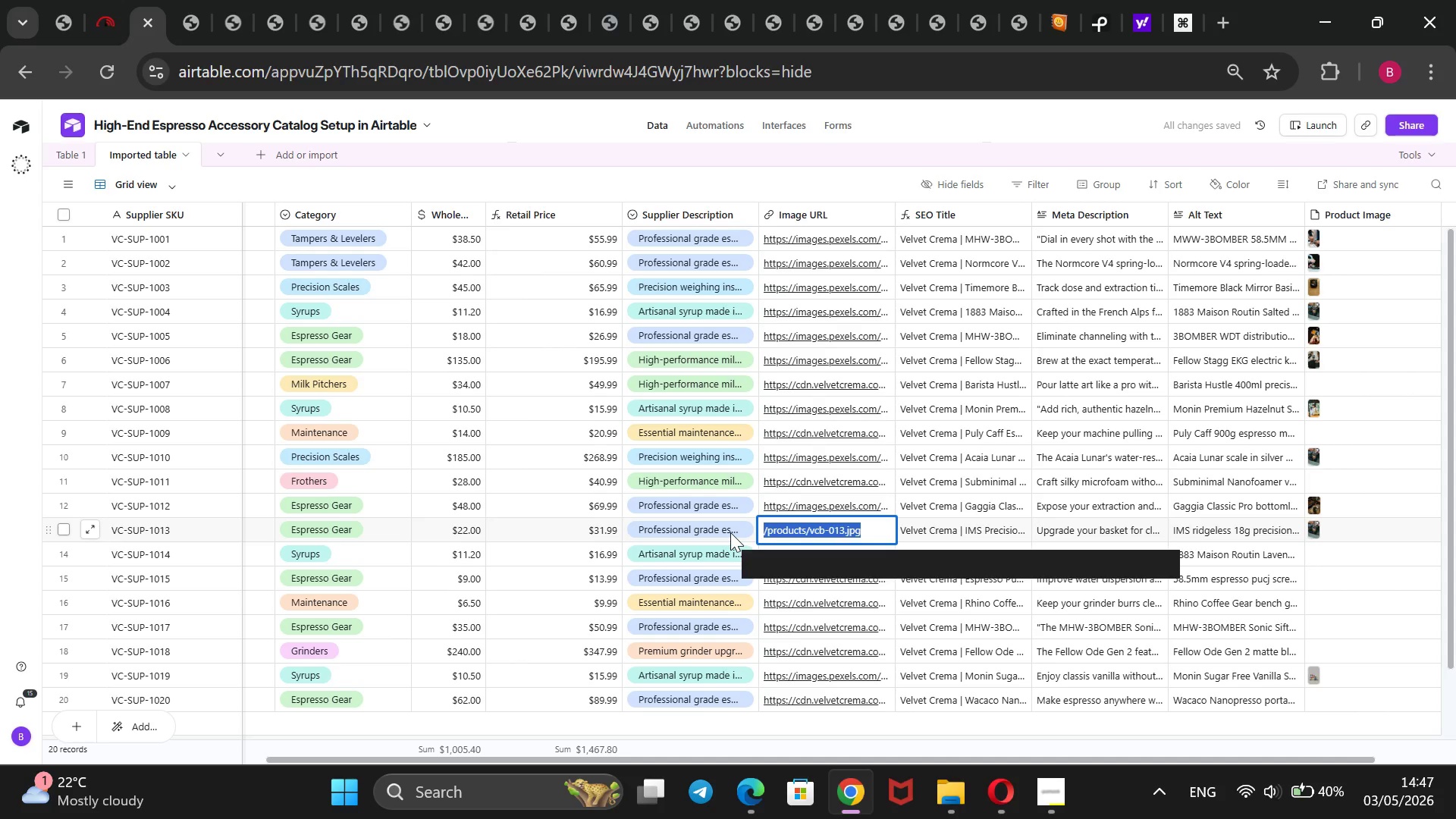 
key(Backspace)
 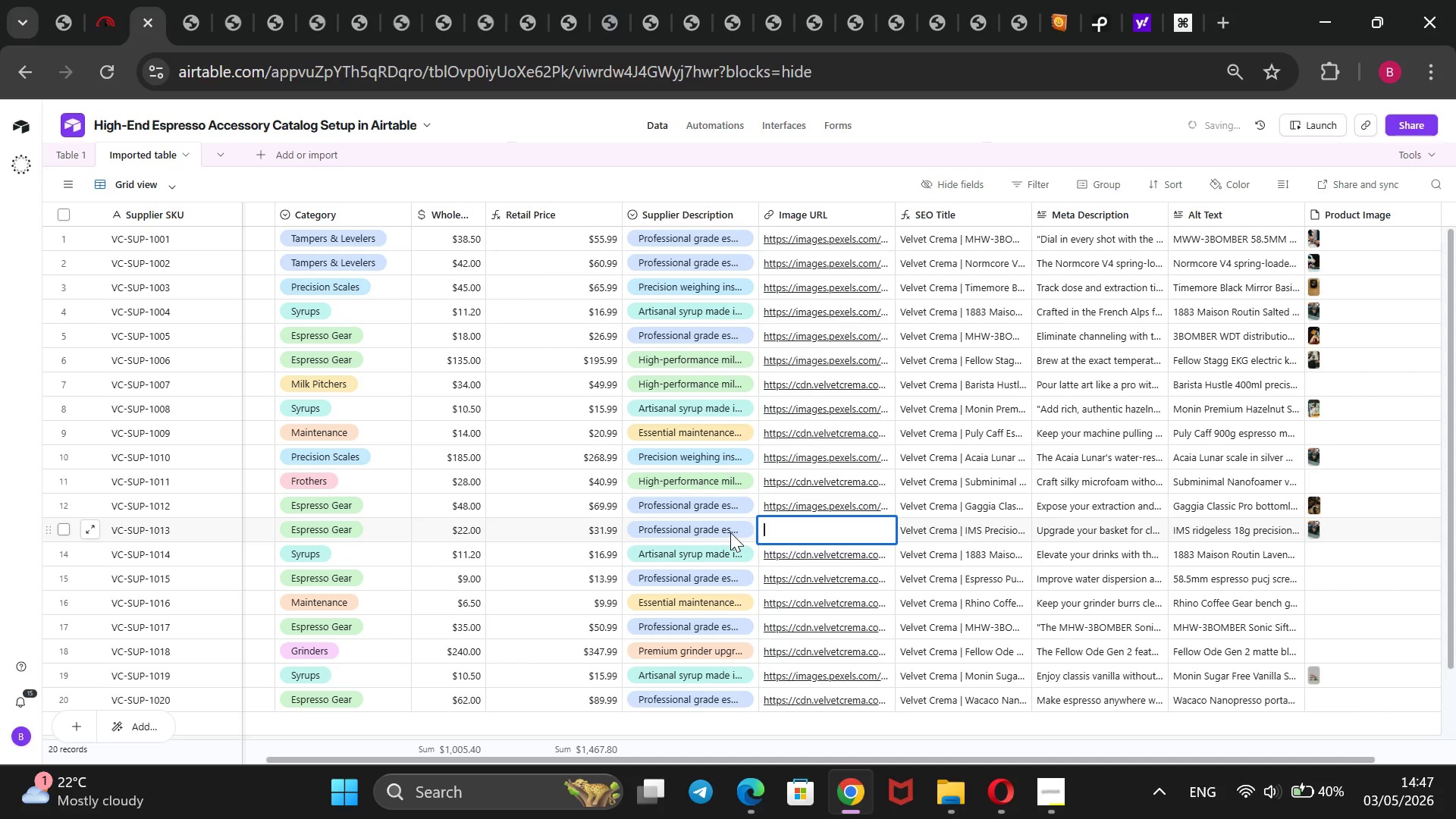 
key(Control+V)
 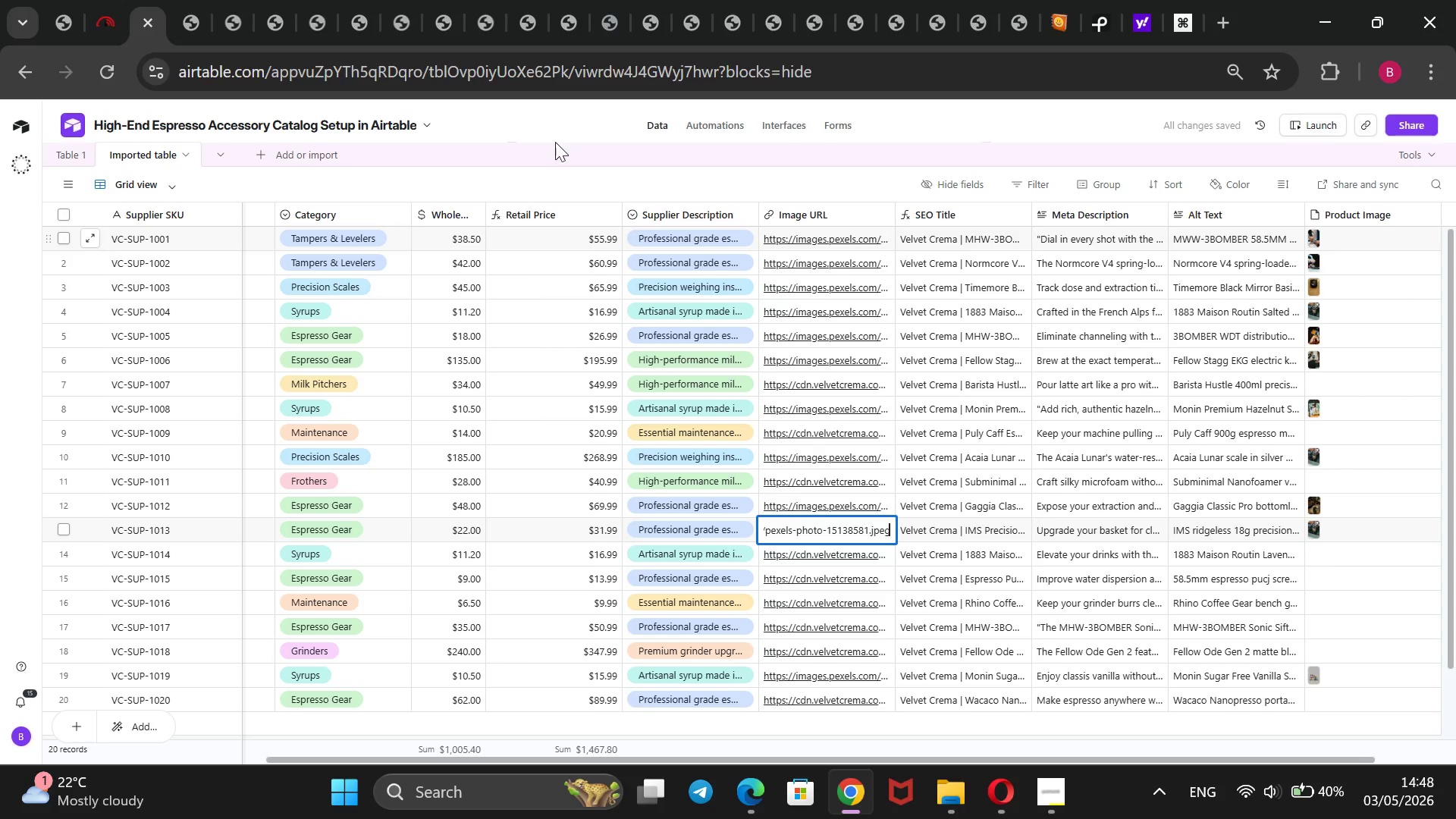 
left_click([566, 130])
 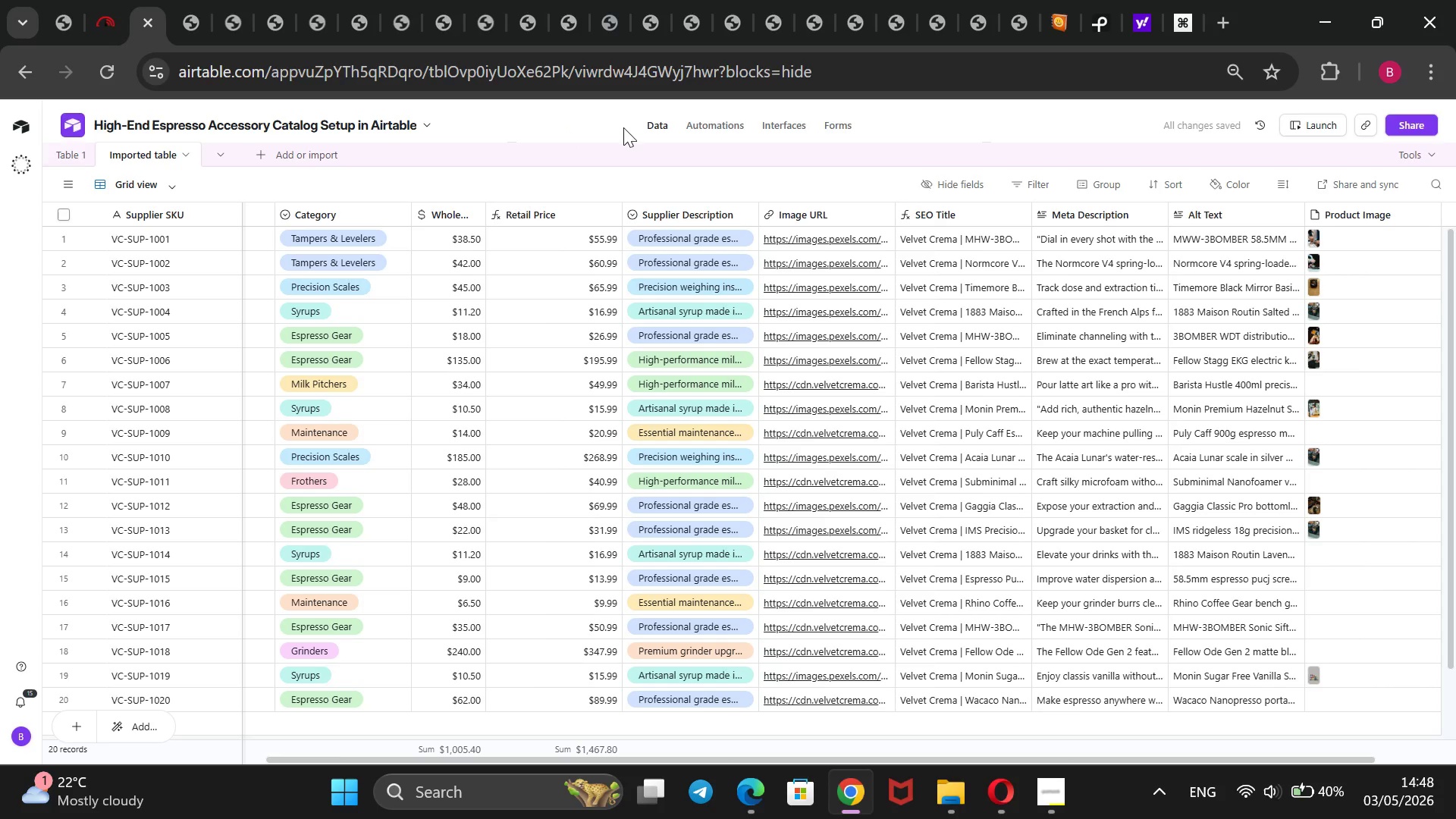 
wait(5.86)
 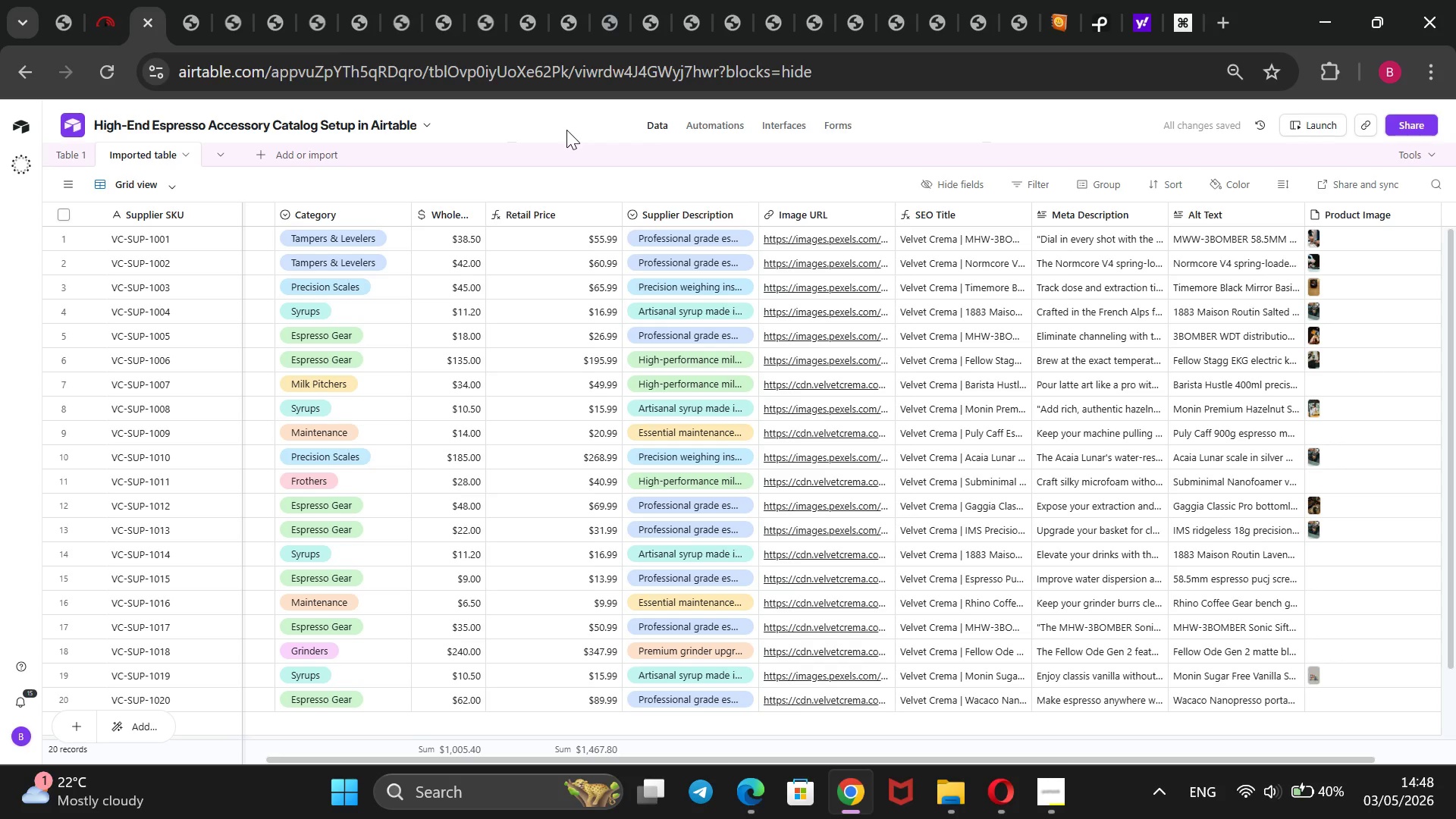 
left_click([1097, 27])
 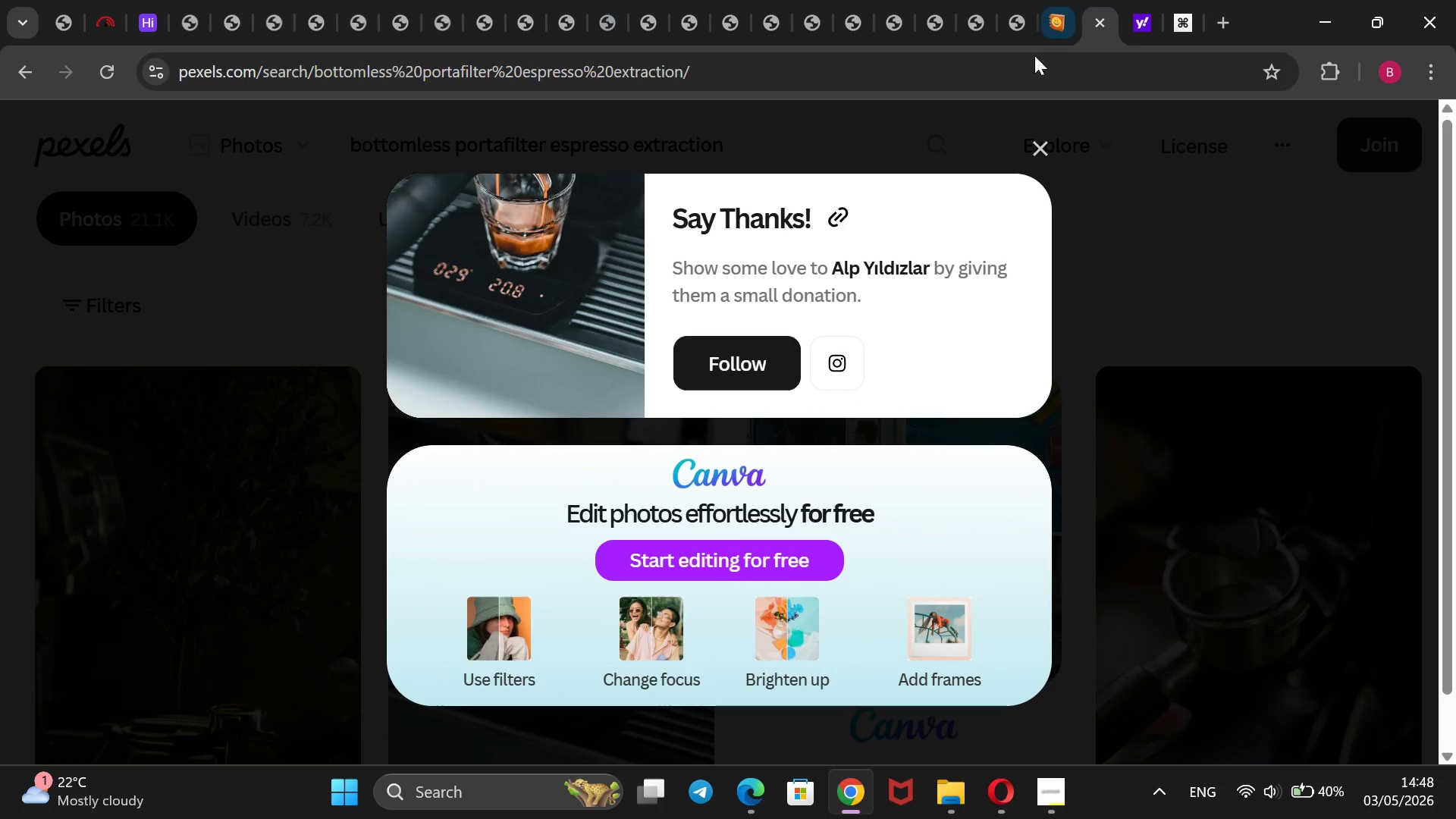 
mouse_move([1021, 140])
 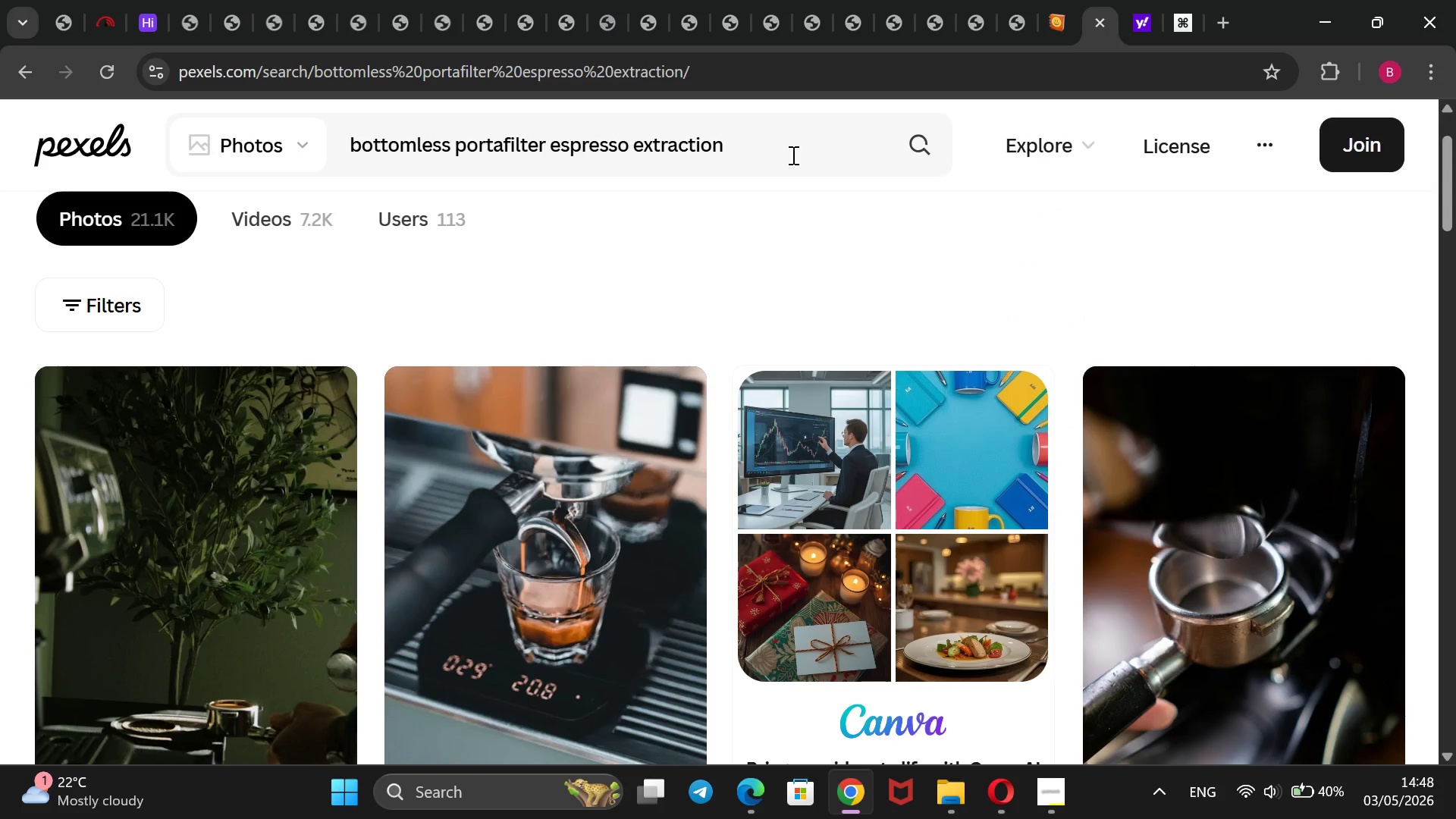 
left_click_drag(start_coordinate=[792, 152], to_coordinate=[349, 174])
 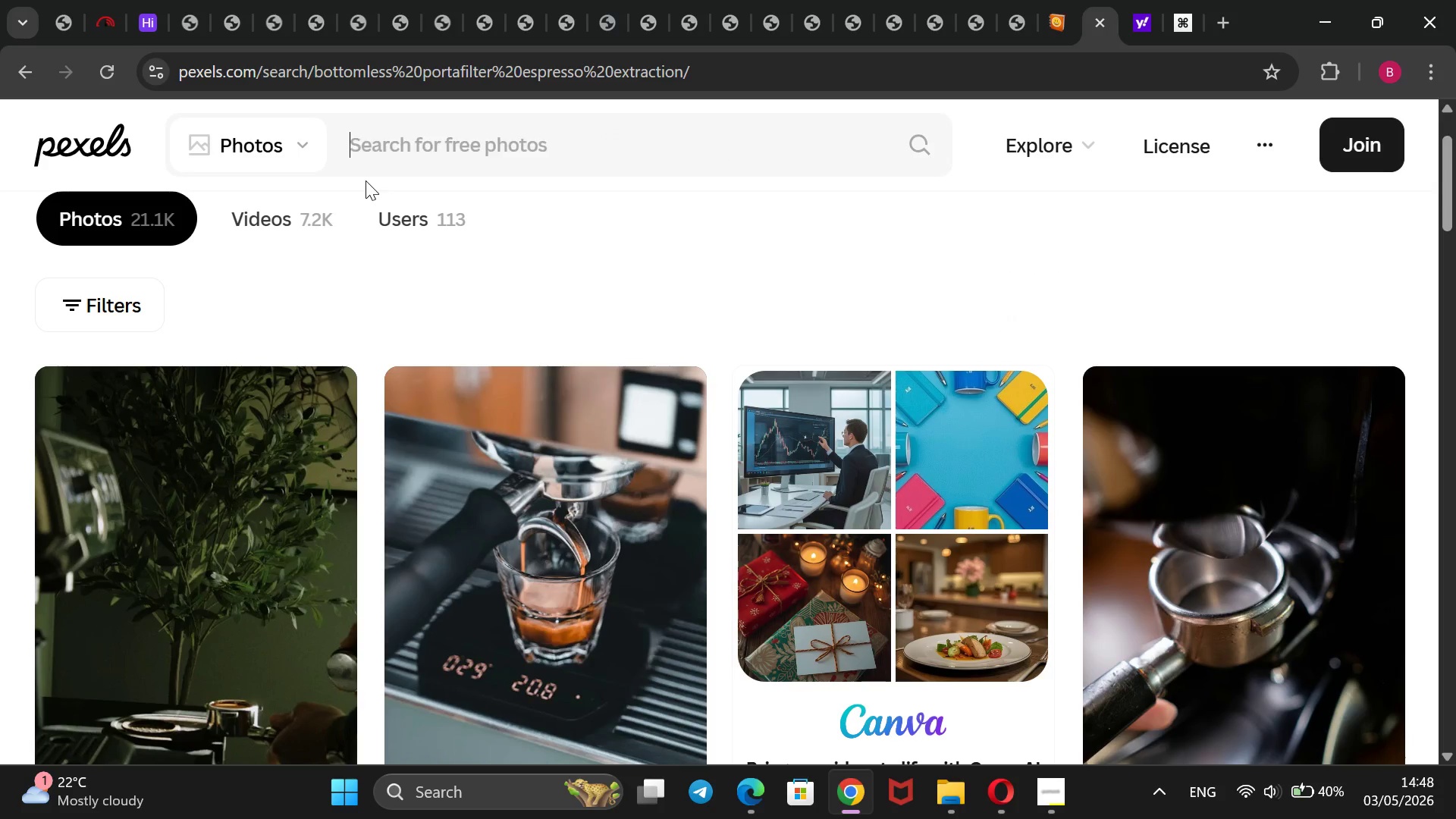 
key(Backspace)
type(espresso puck screen mesh portafiltr)
key(Backspace)
type(er)
 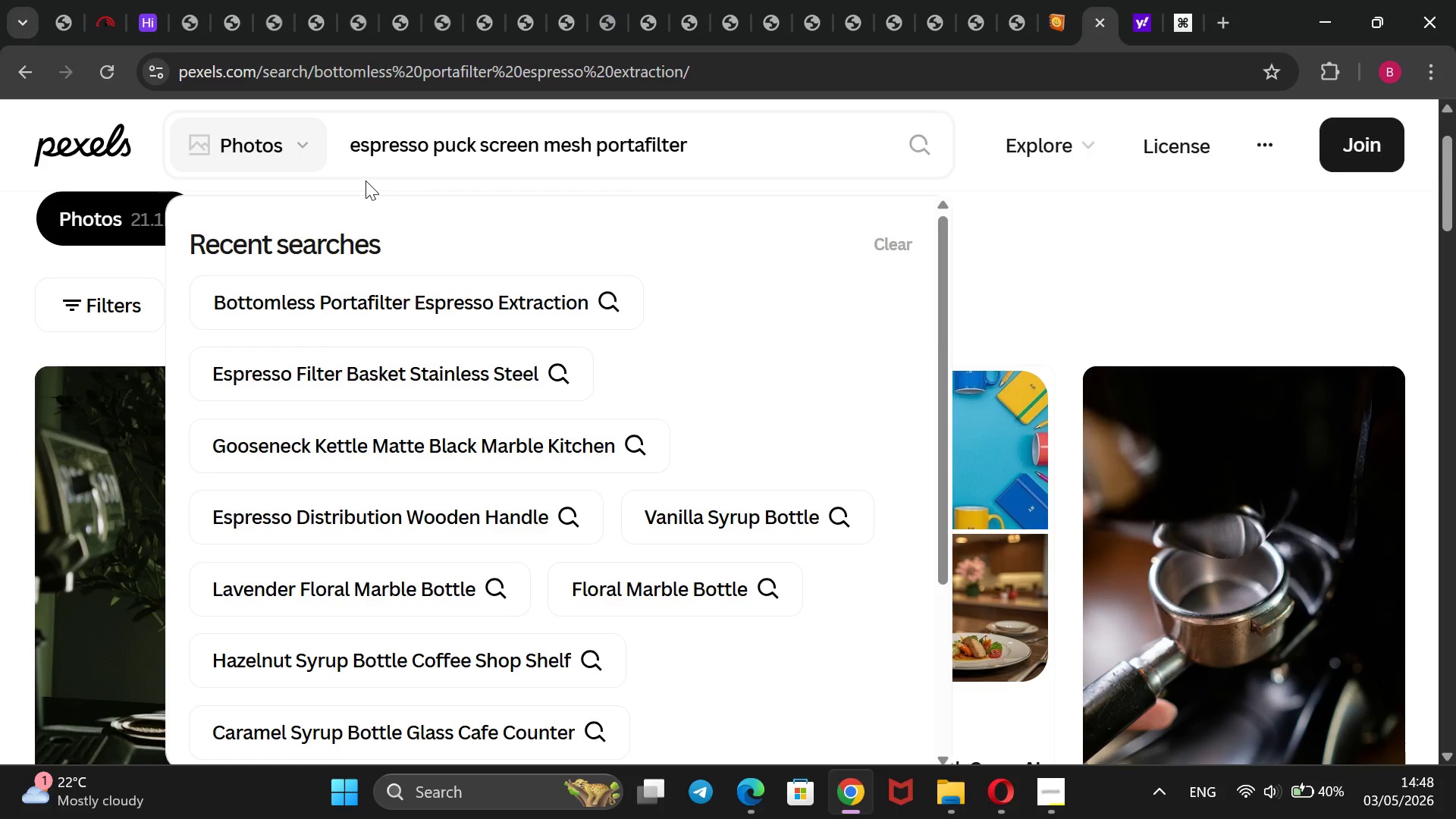 
key(Enter)
 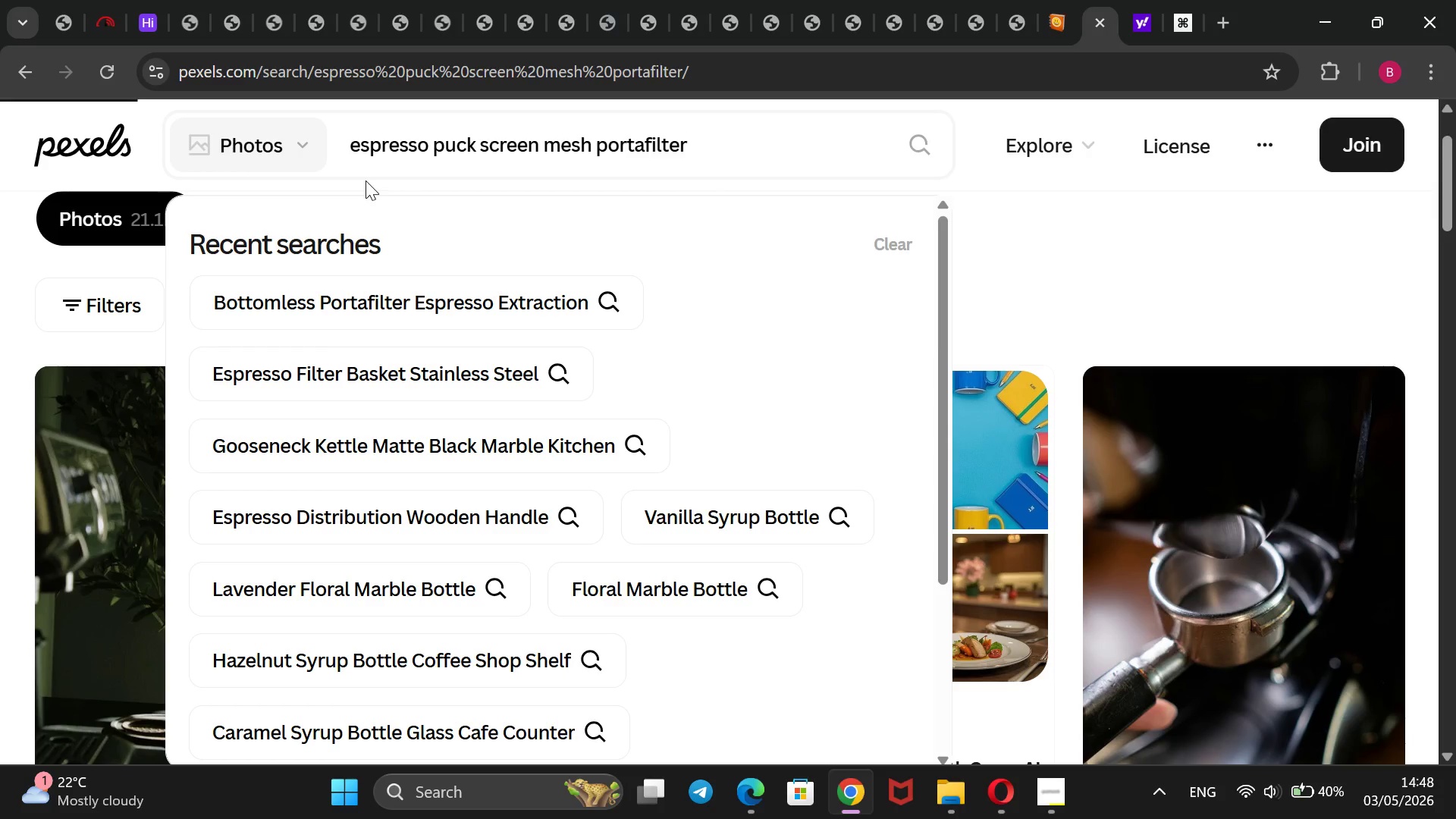 
wait(8.41)
 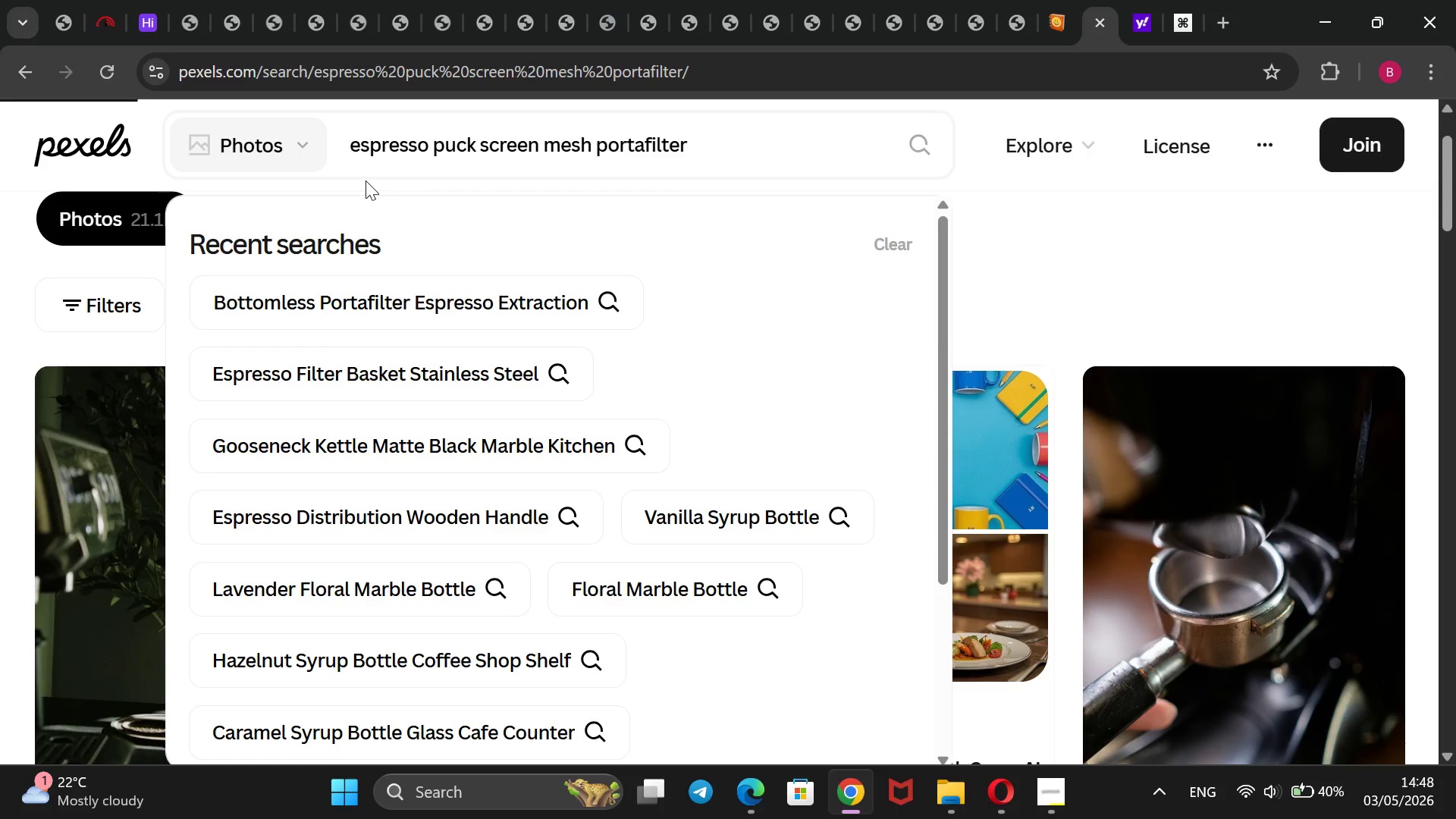 
scroll: coordinate [124, 283], scroll_direction: down, amount: 4.0
 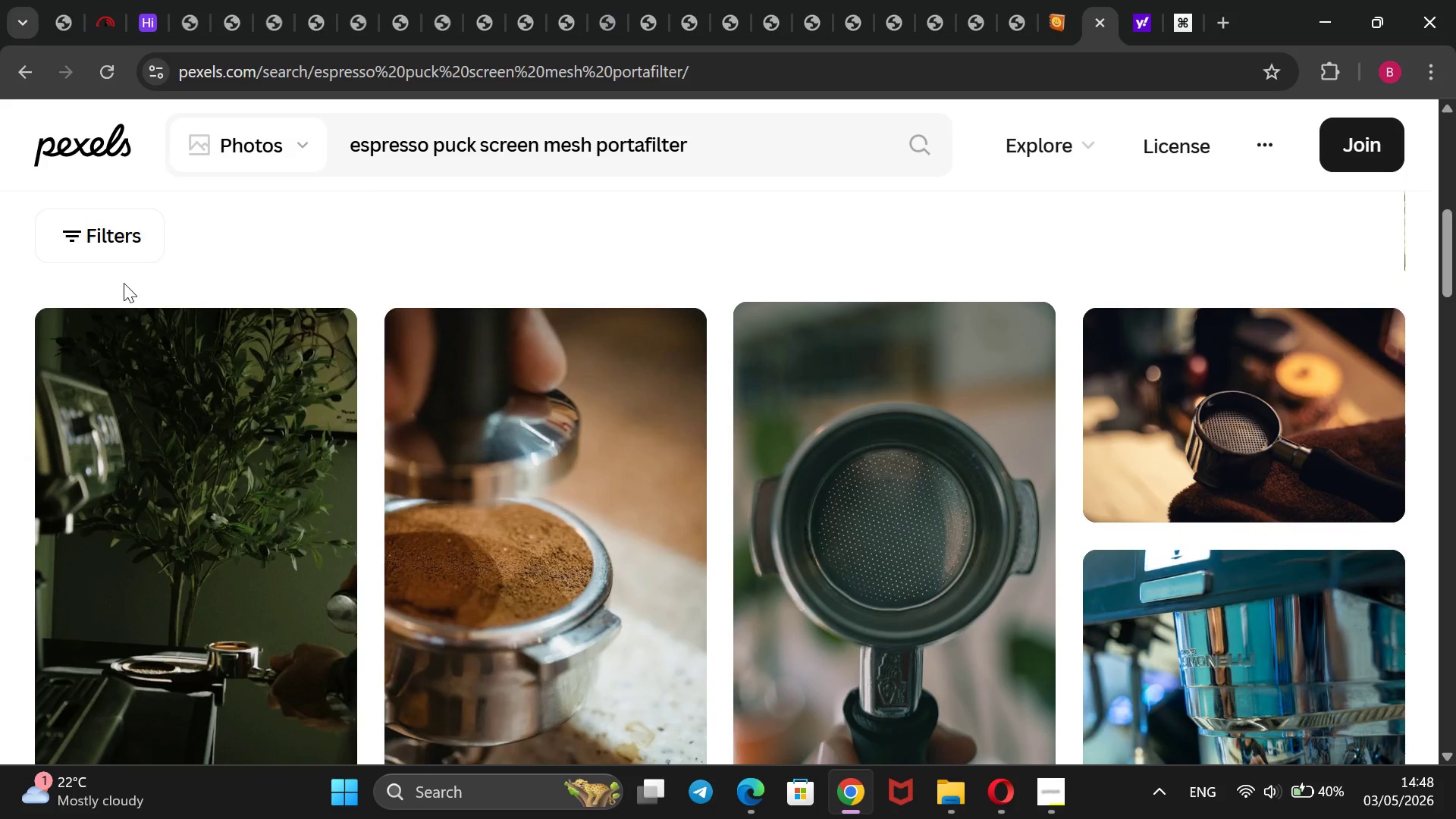 
wait(5.27)
 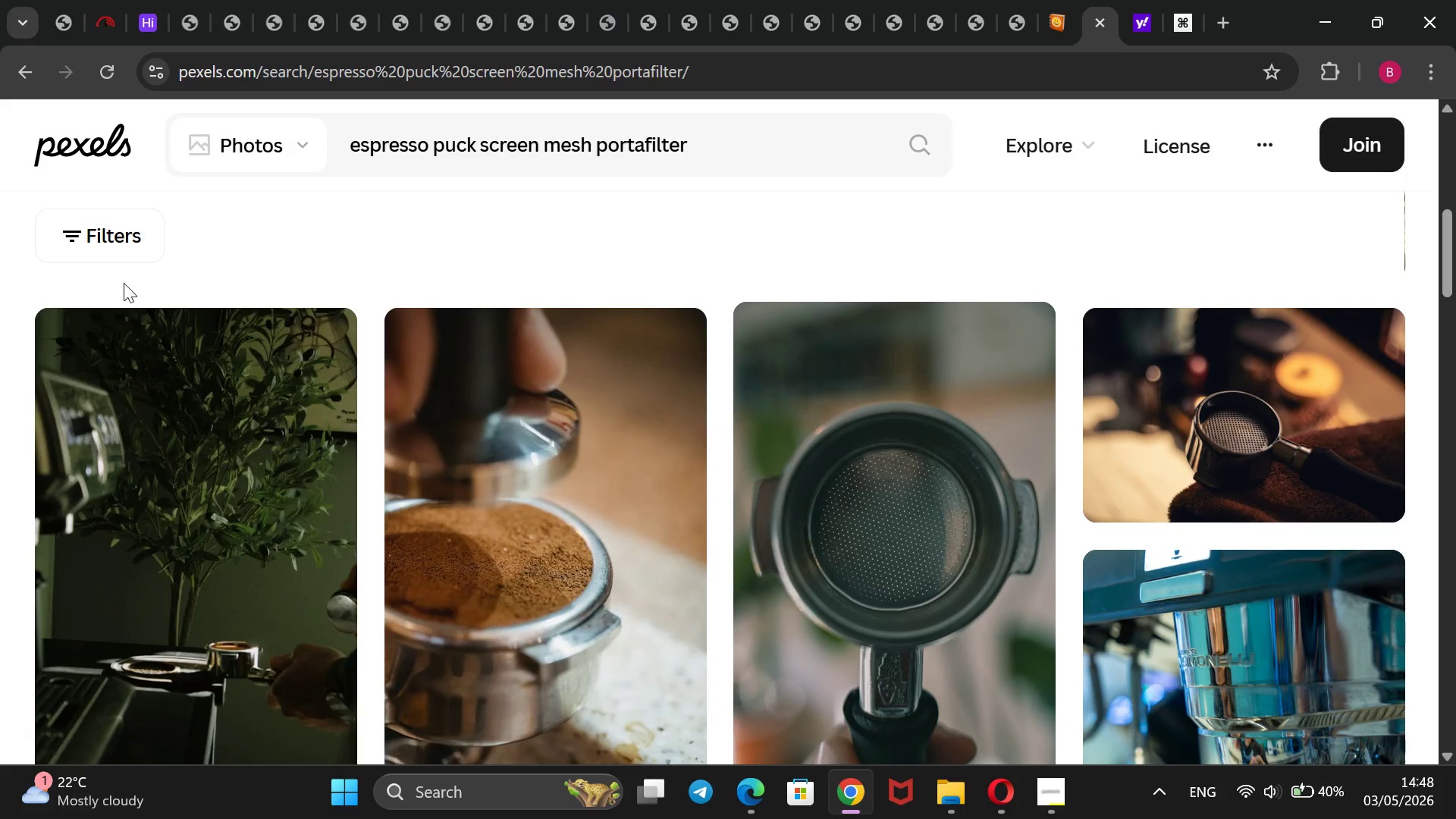 
scroll: coordinate [124, 283], scroll_direction: down, amount: 4.0
 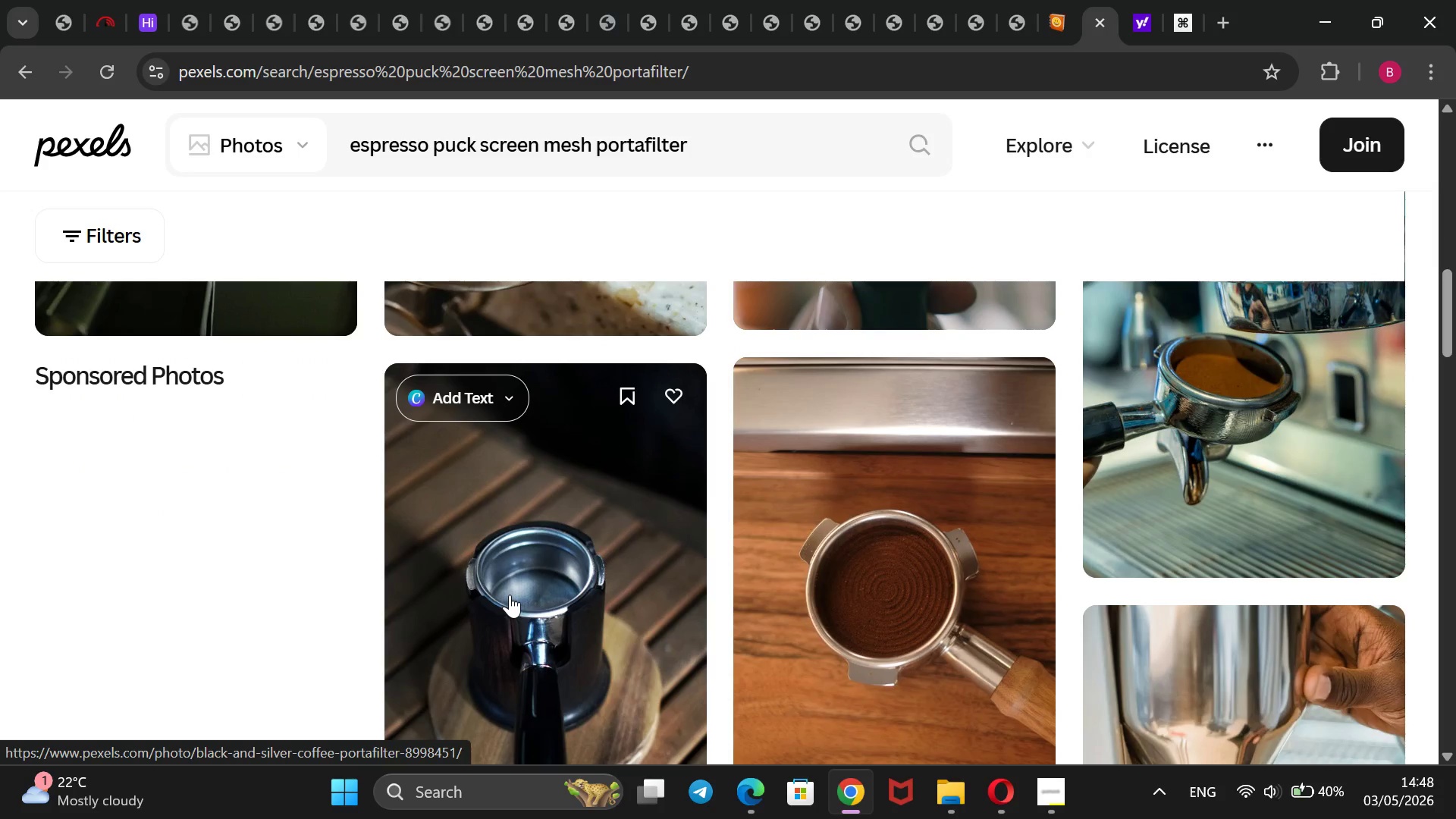 
right_click([1185, 423])
 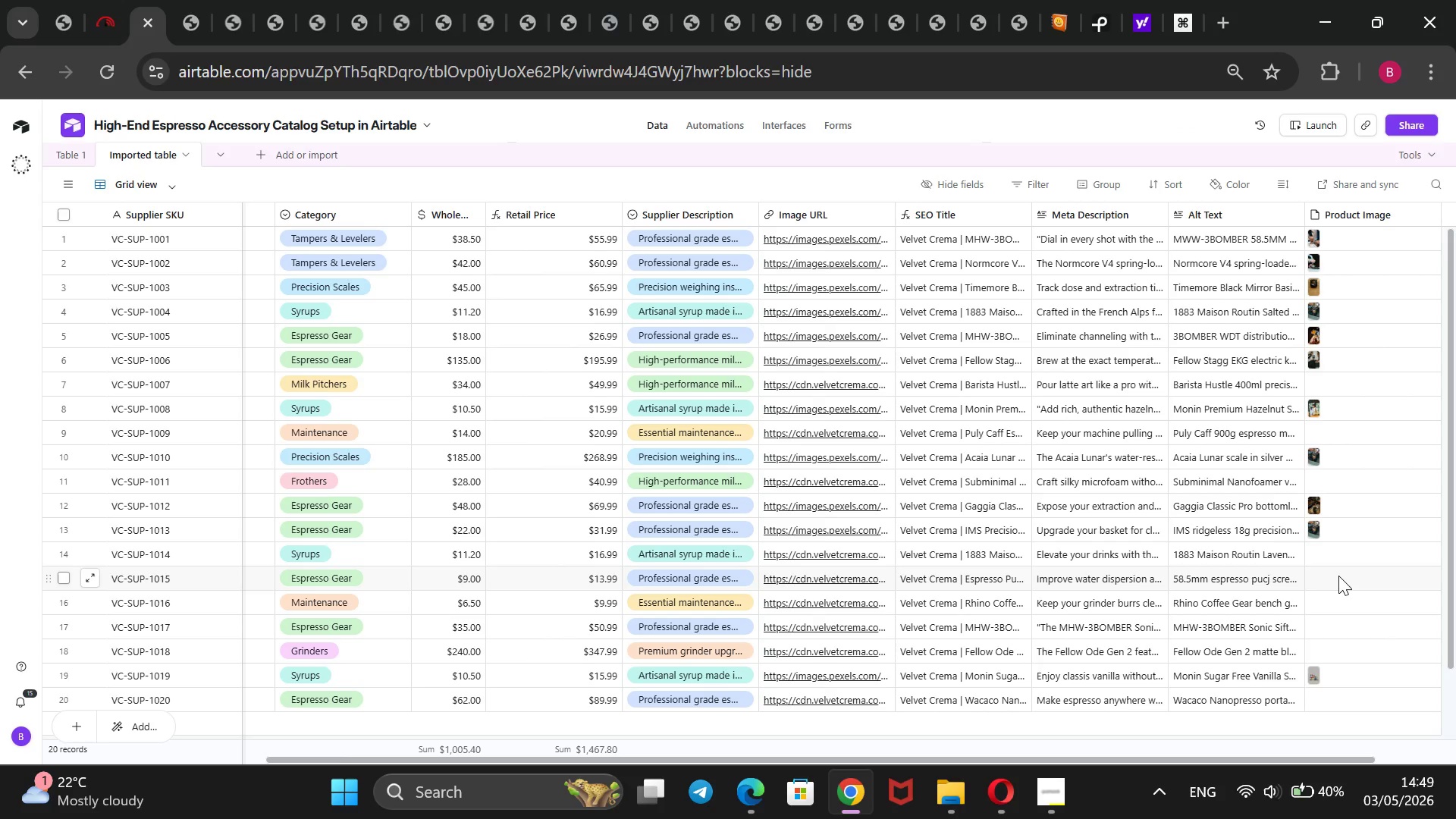 
wait(13.33)
 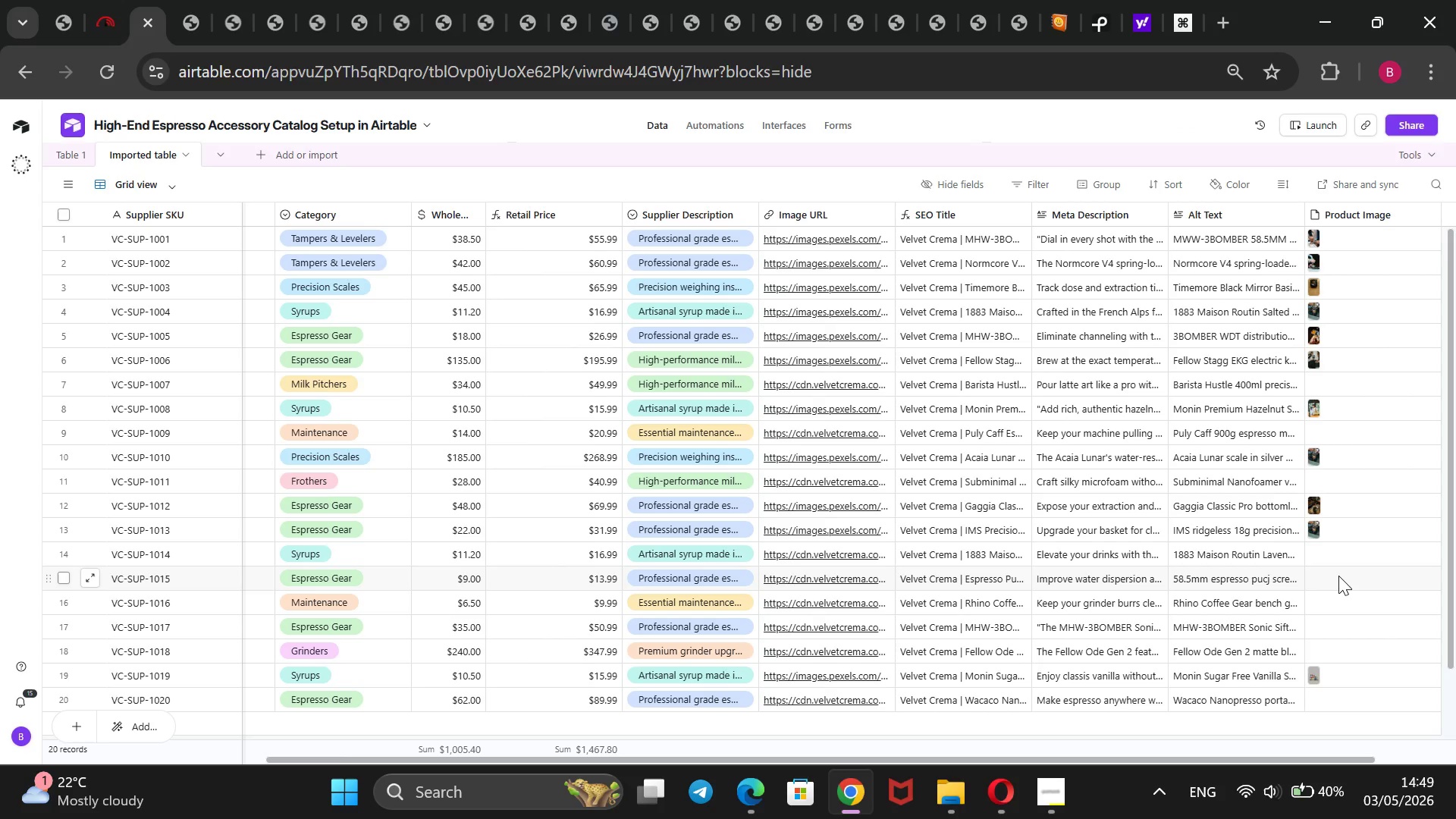 
left_click([1315, 573])
 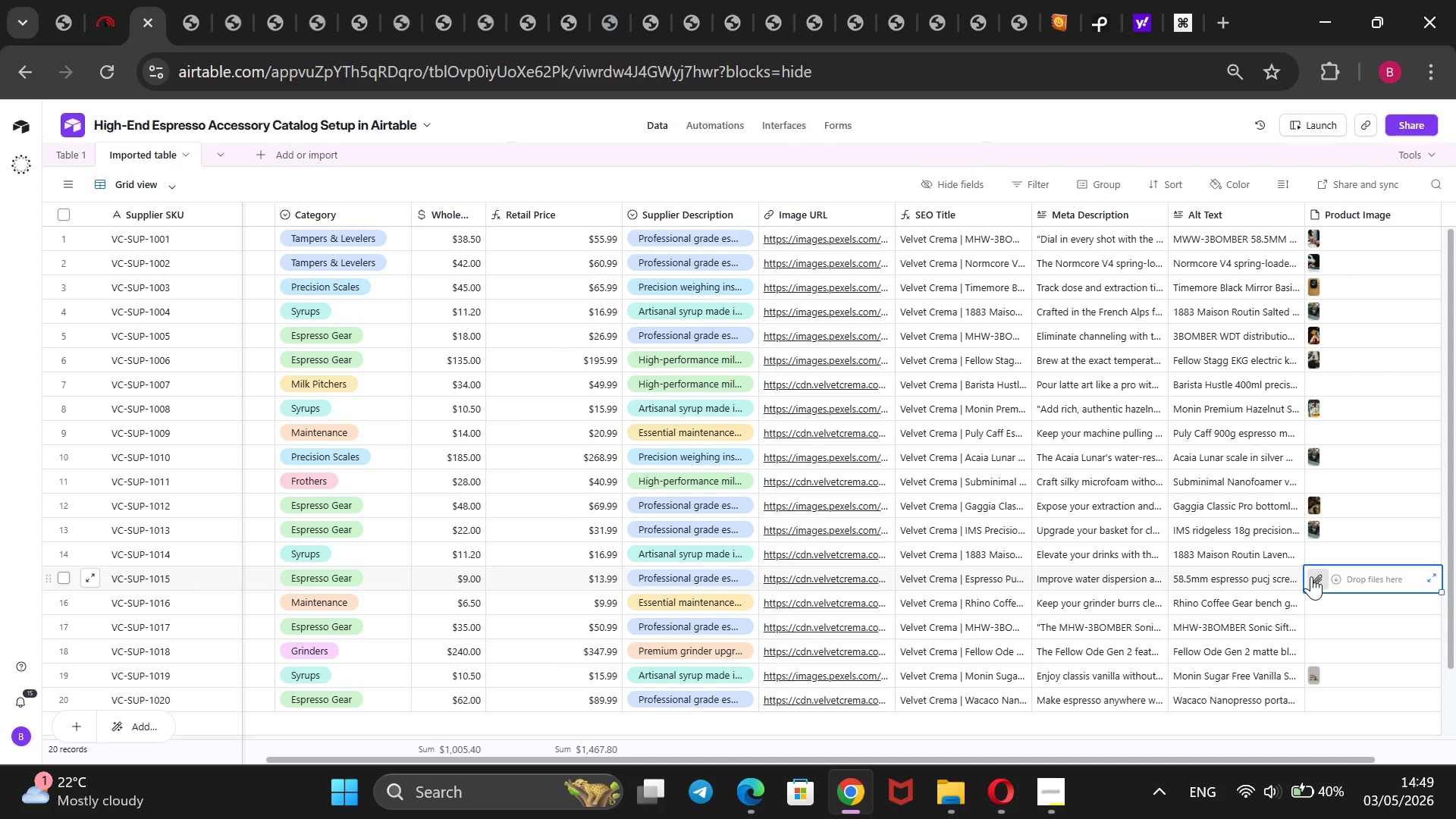 
left_click([1311, 576])
 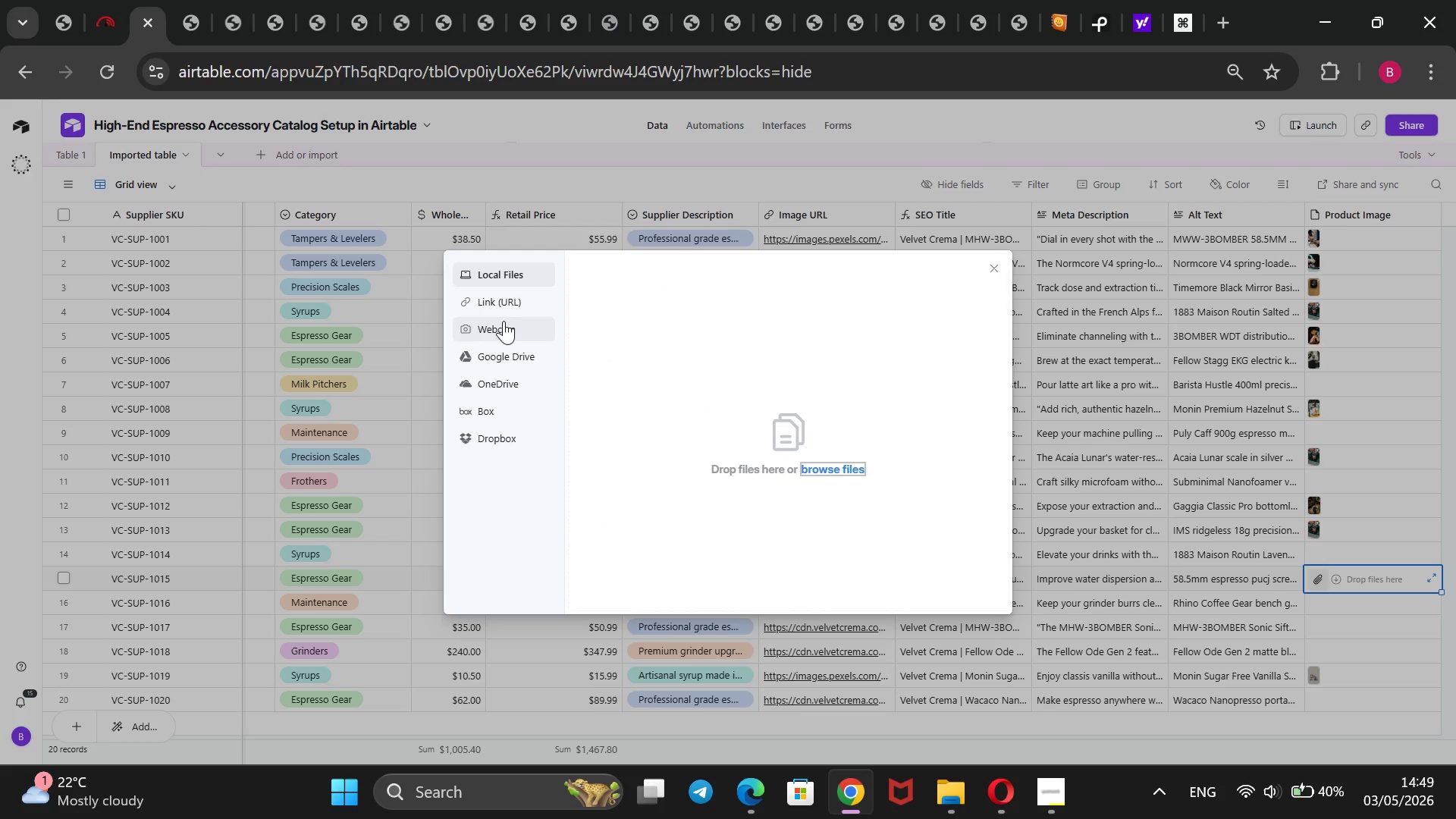 
left_click([515, 306])
 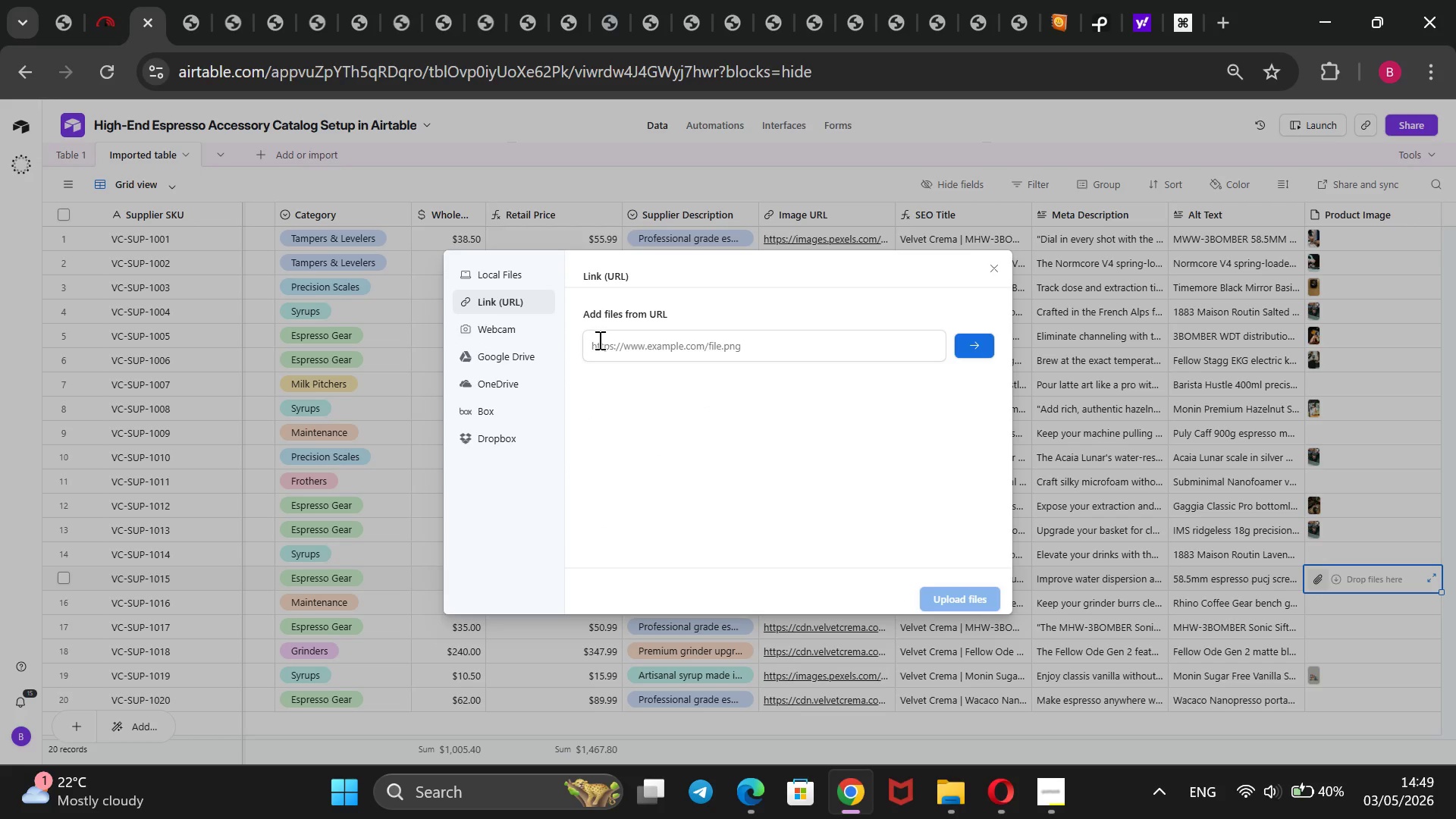 
left_click([598, 340])
 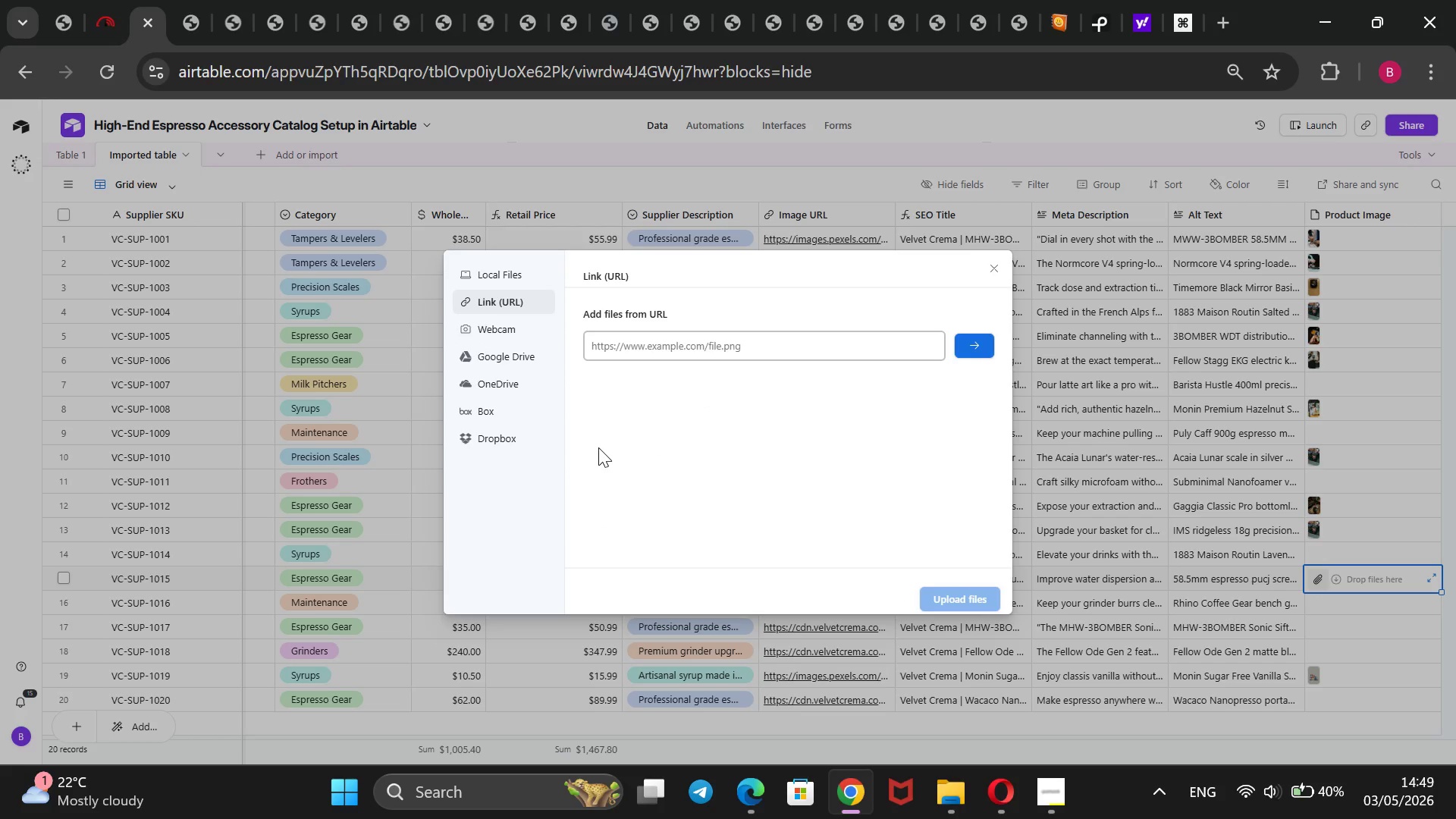 
key(Control+ControlLeft)
 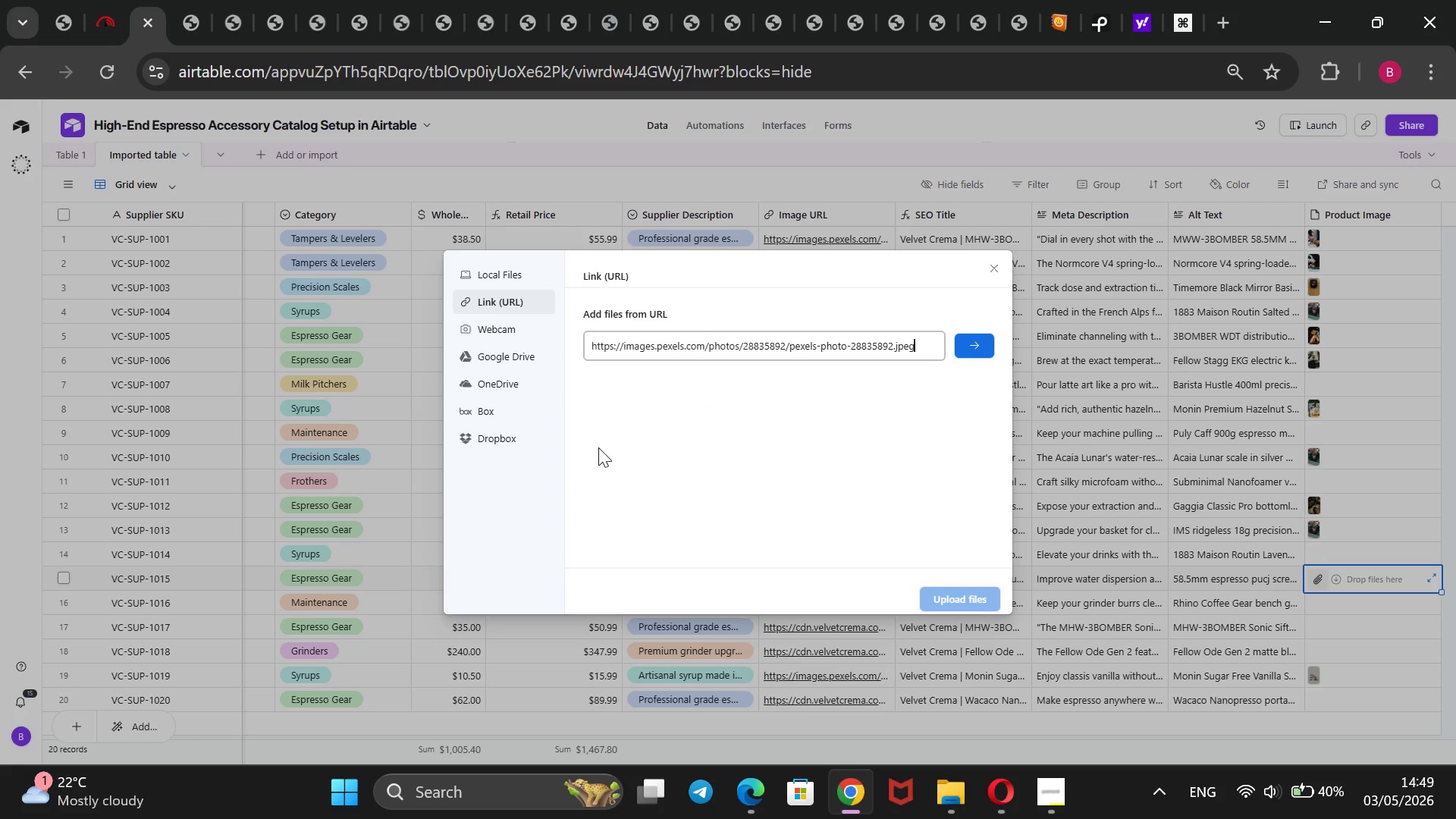 
key(Control+V)
 